 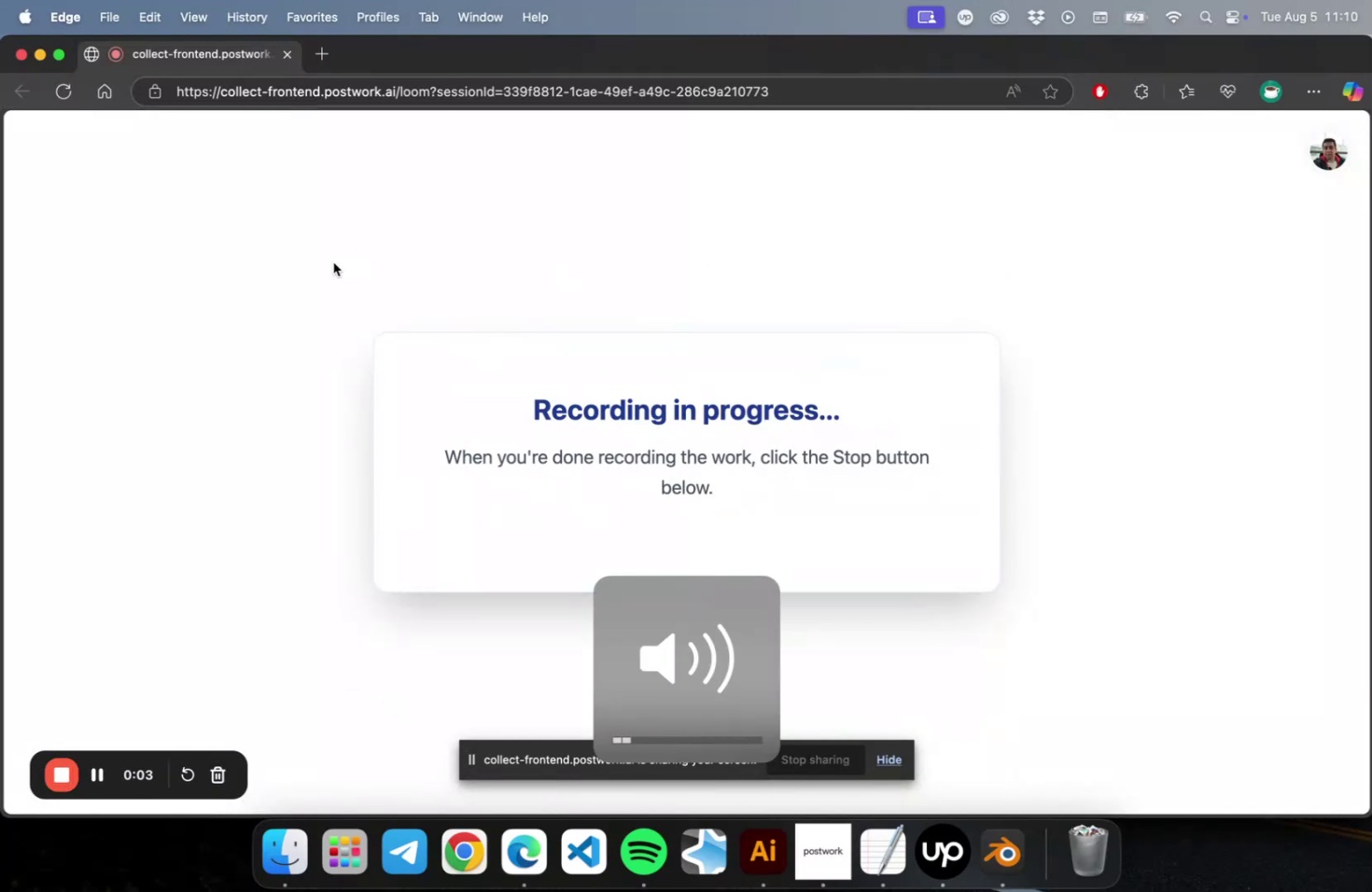 
left_click([665, 521])
 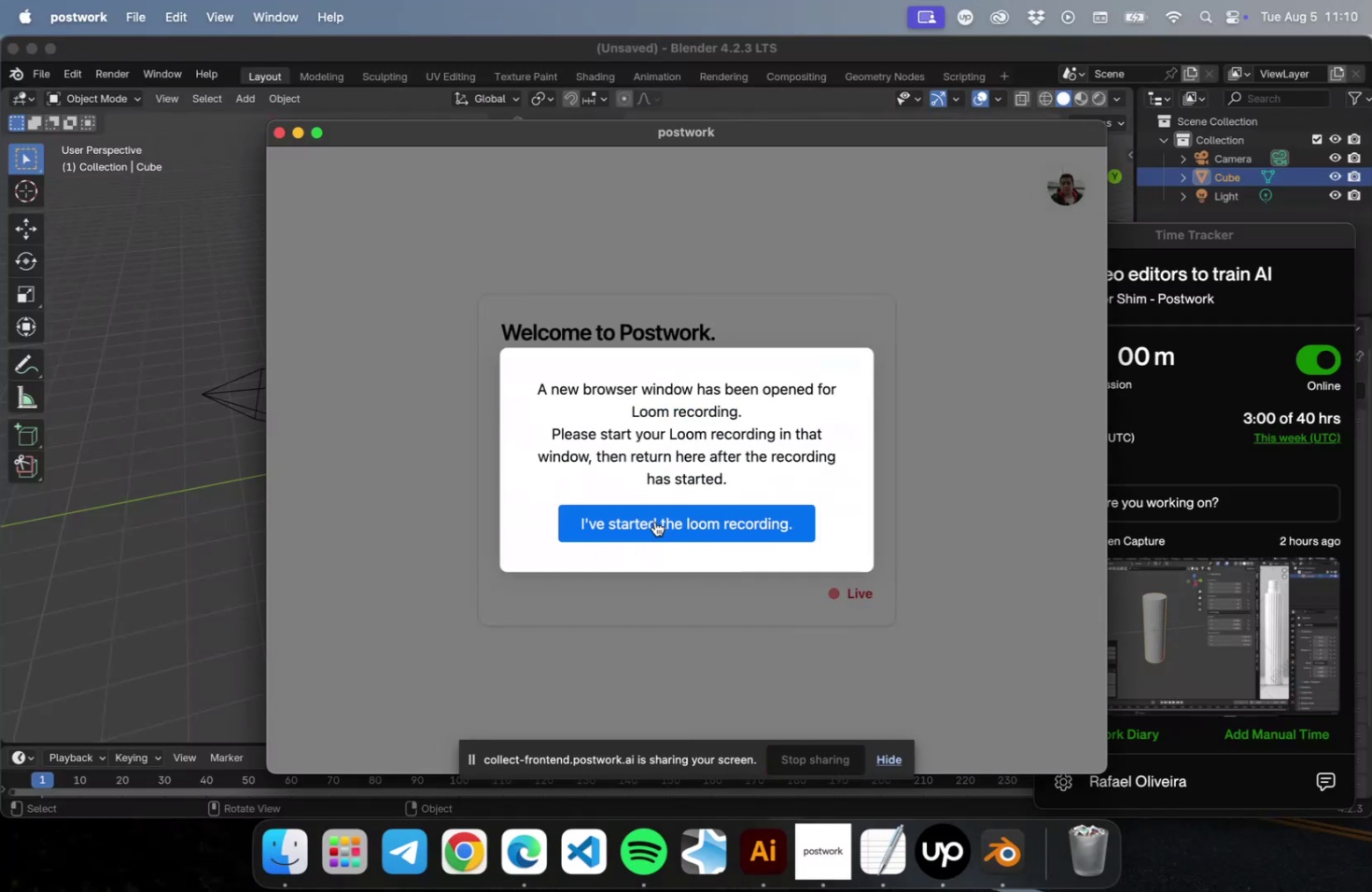 
left_click([654, 521])
 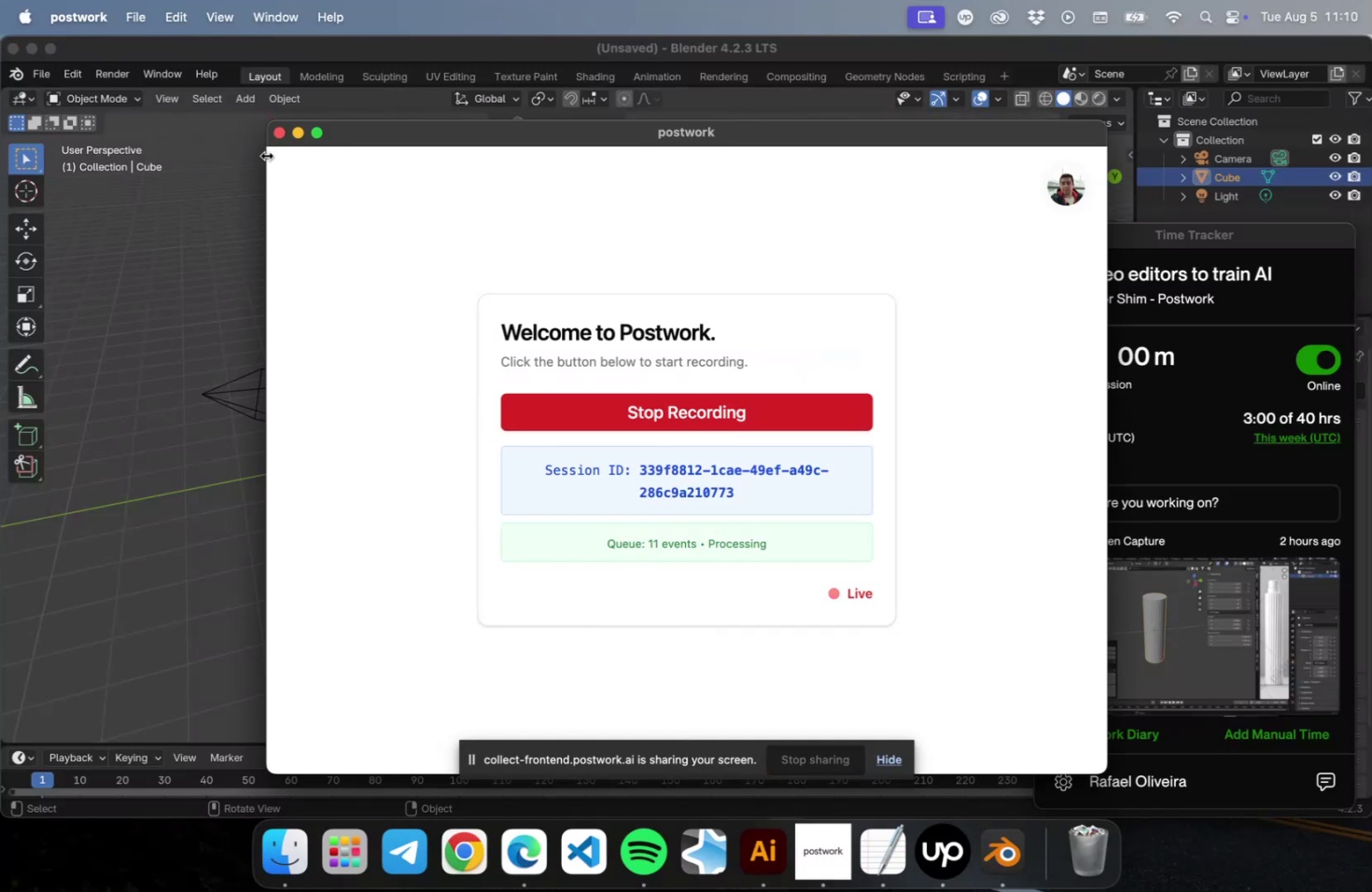 
left_click([297, 132])
 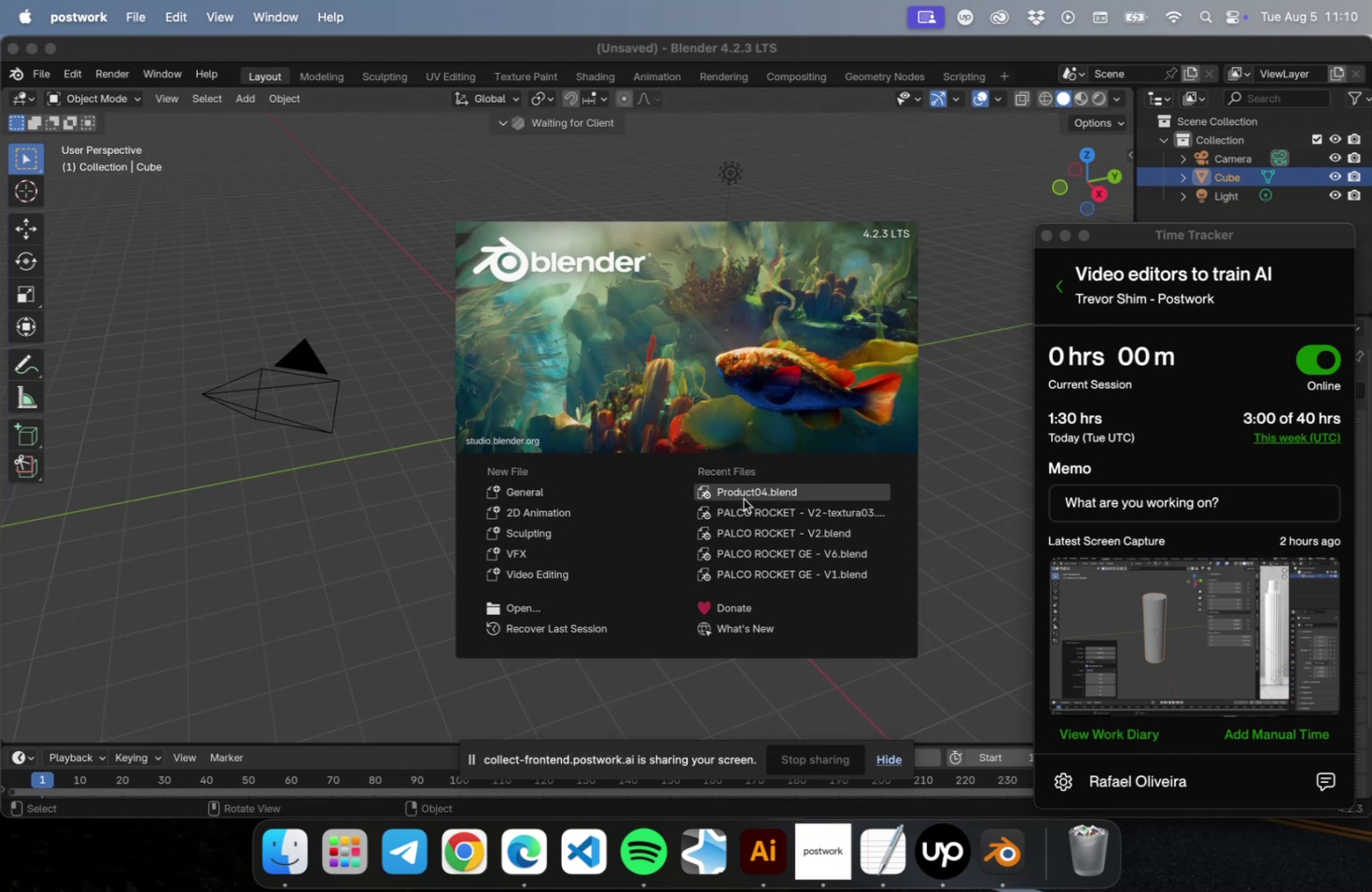 
left_click([743, 496])
 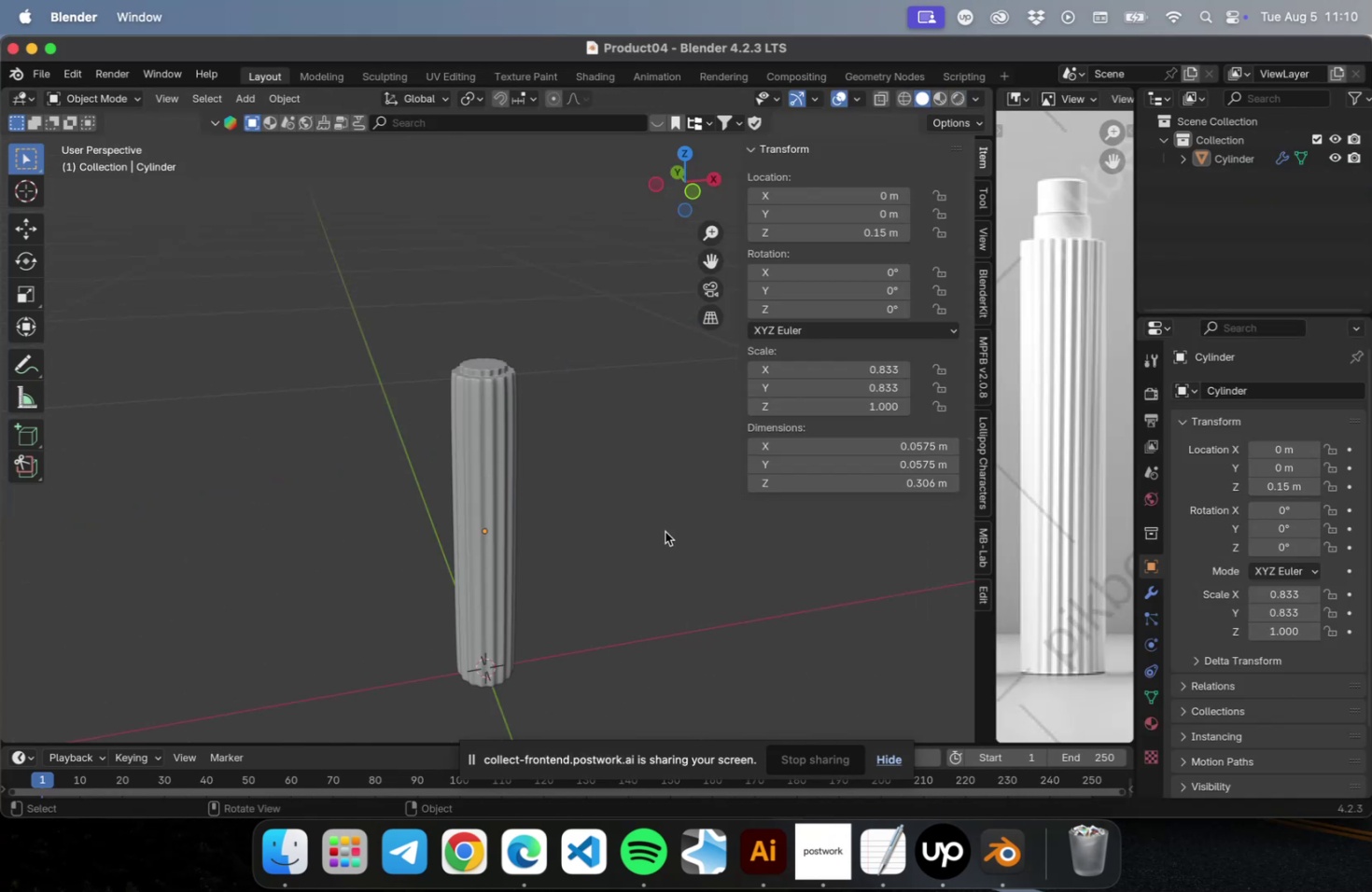 
scroll: coordinate [611, 494], scroll_direction: down, amount: 4.0
 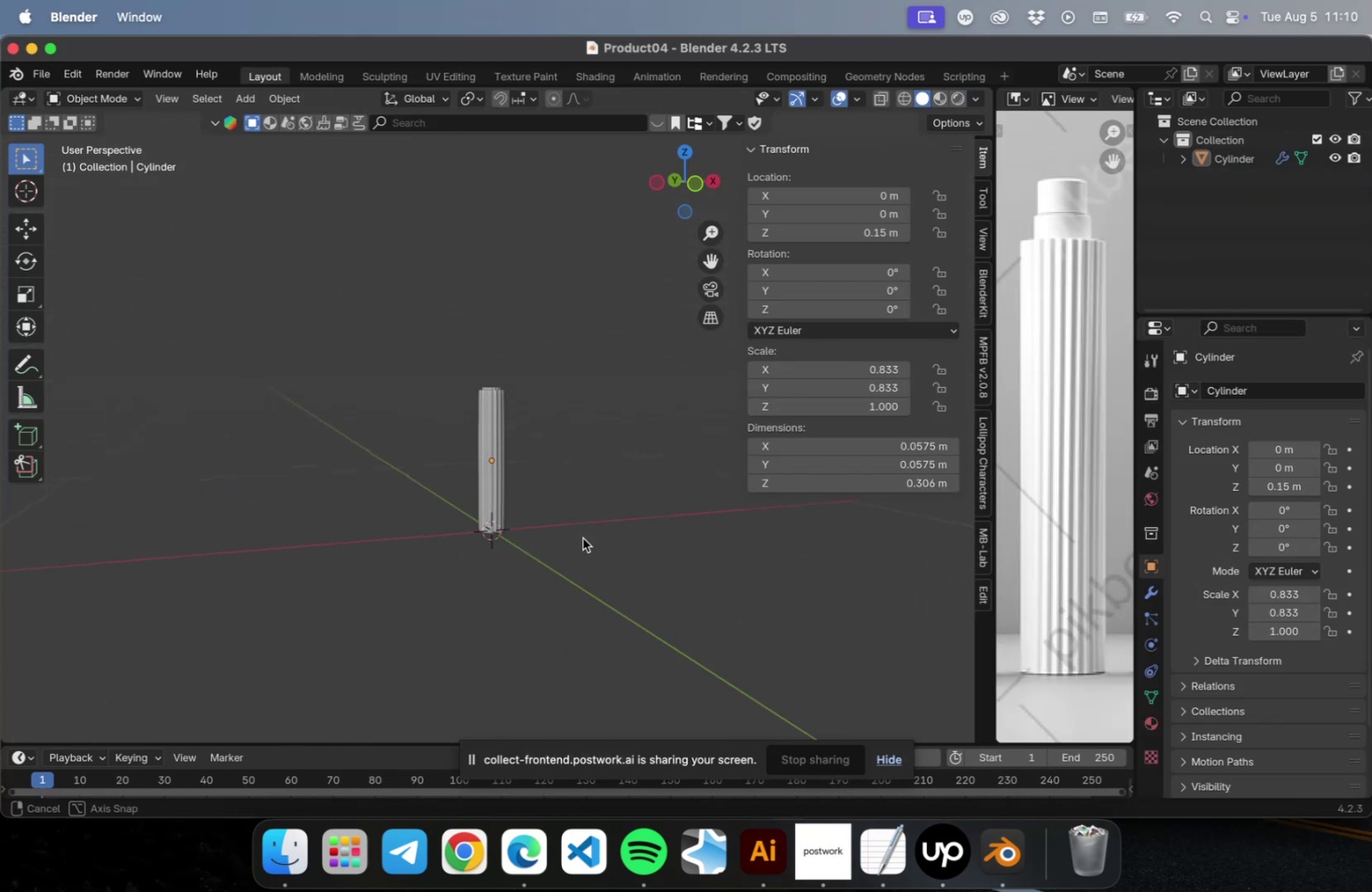 
key(Shift+ShiftLeft)
 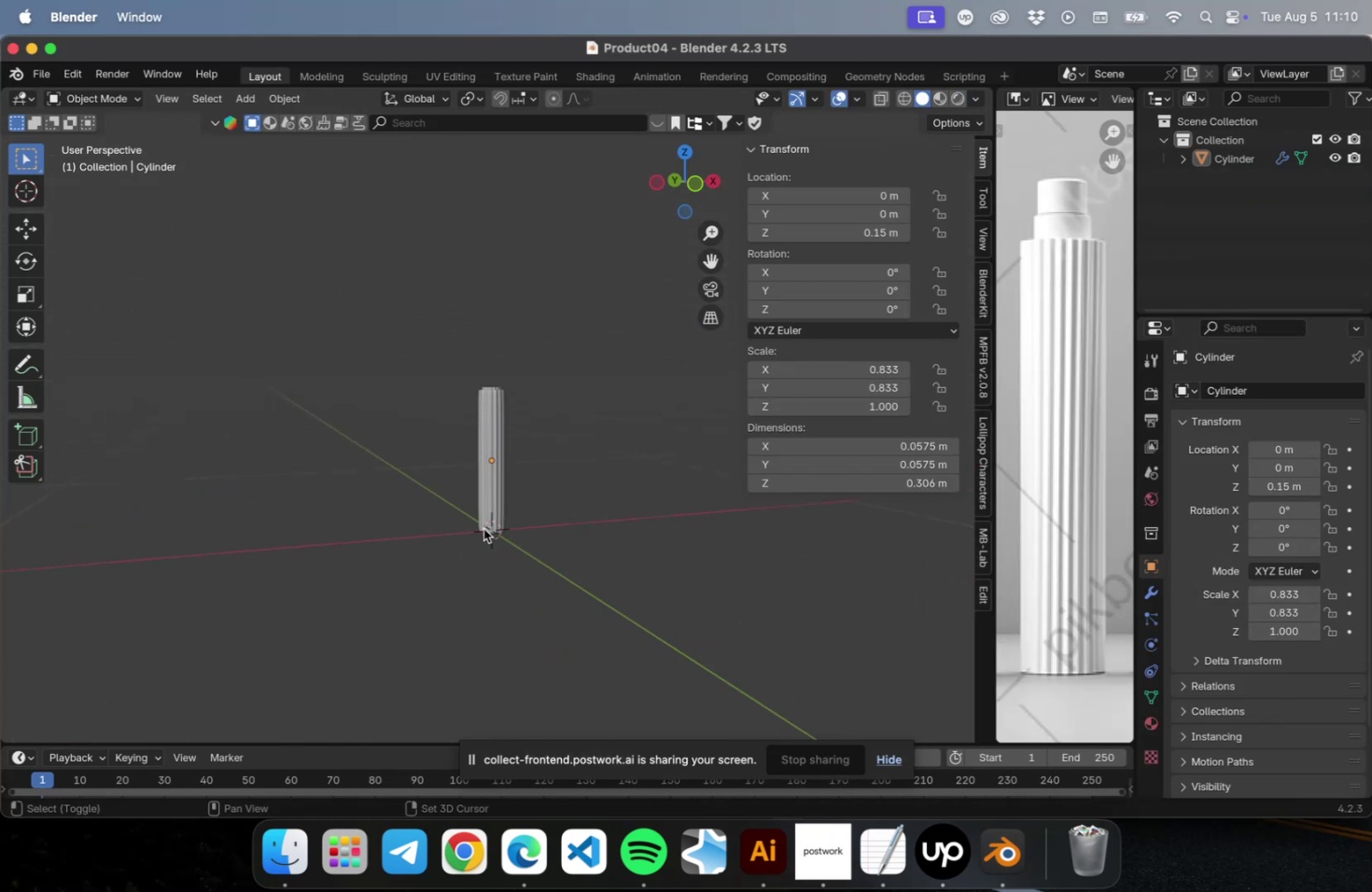 
scroll: coordinate [475, 527], scroll_direction: up, amount: 9.0
 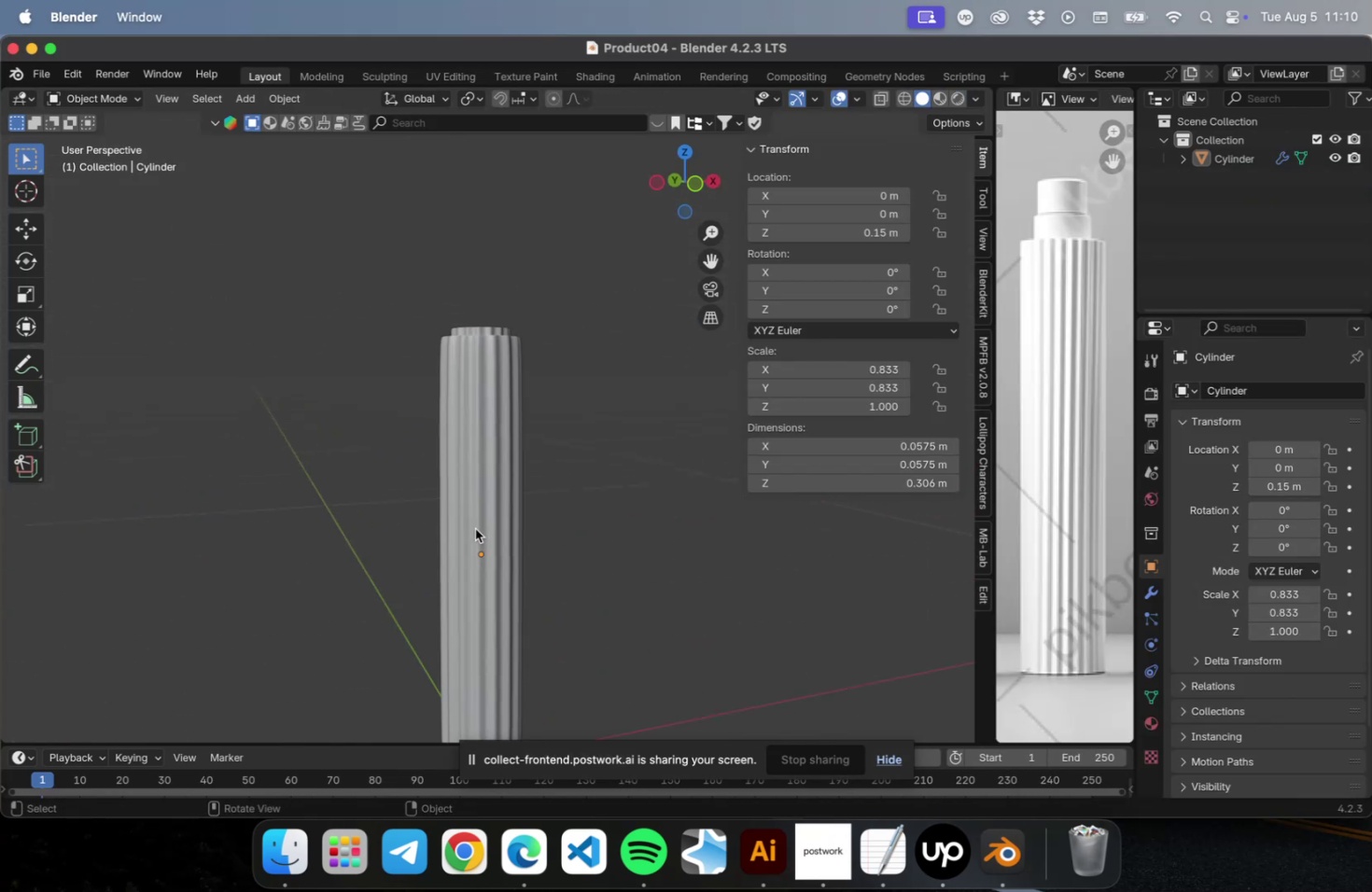 
hold_key(key=ShiftLeft, duration=0.52)
 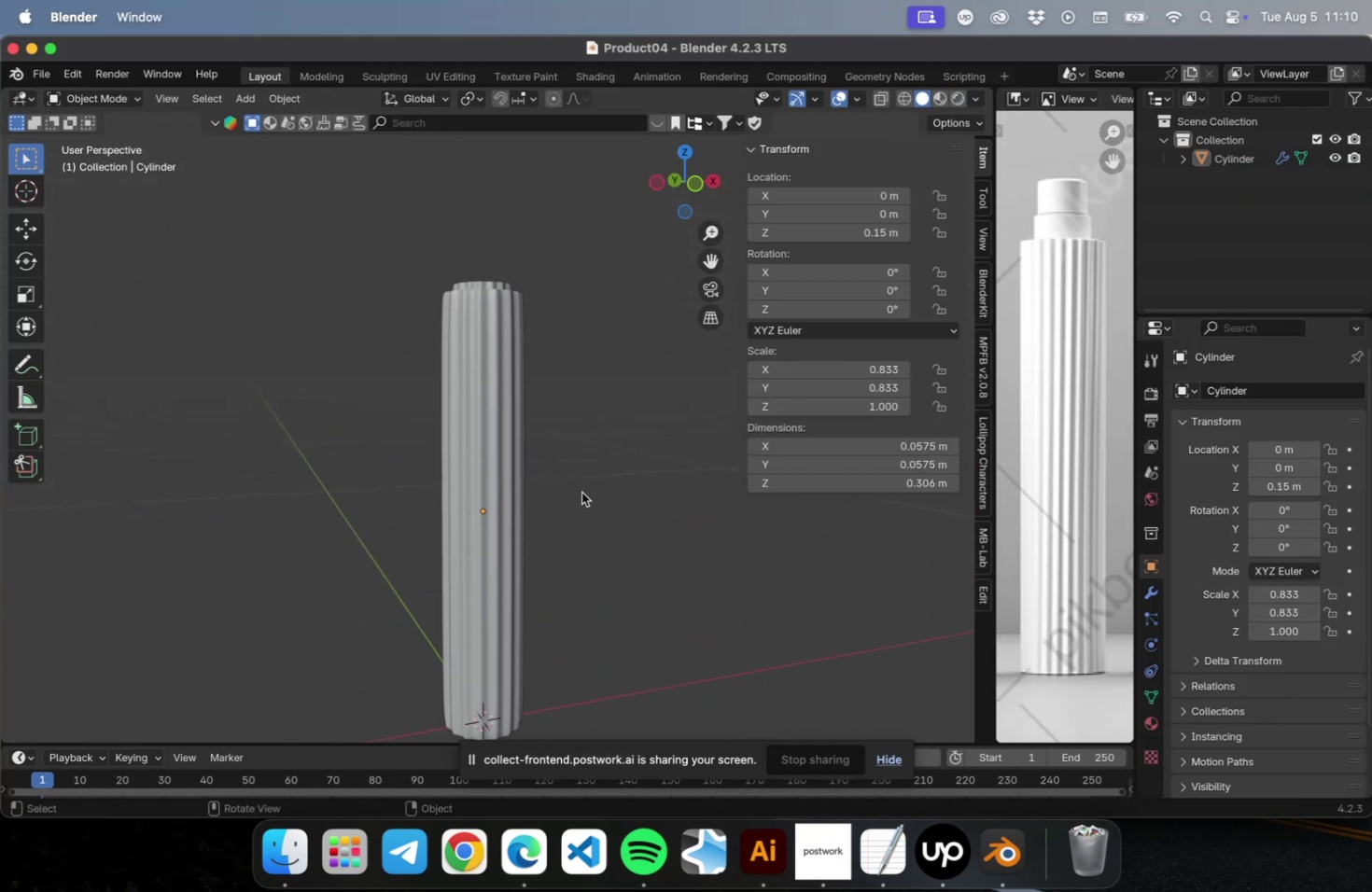 
left_click([581, 492])
 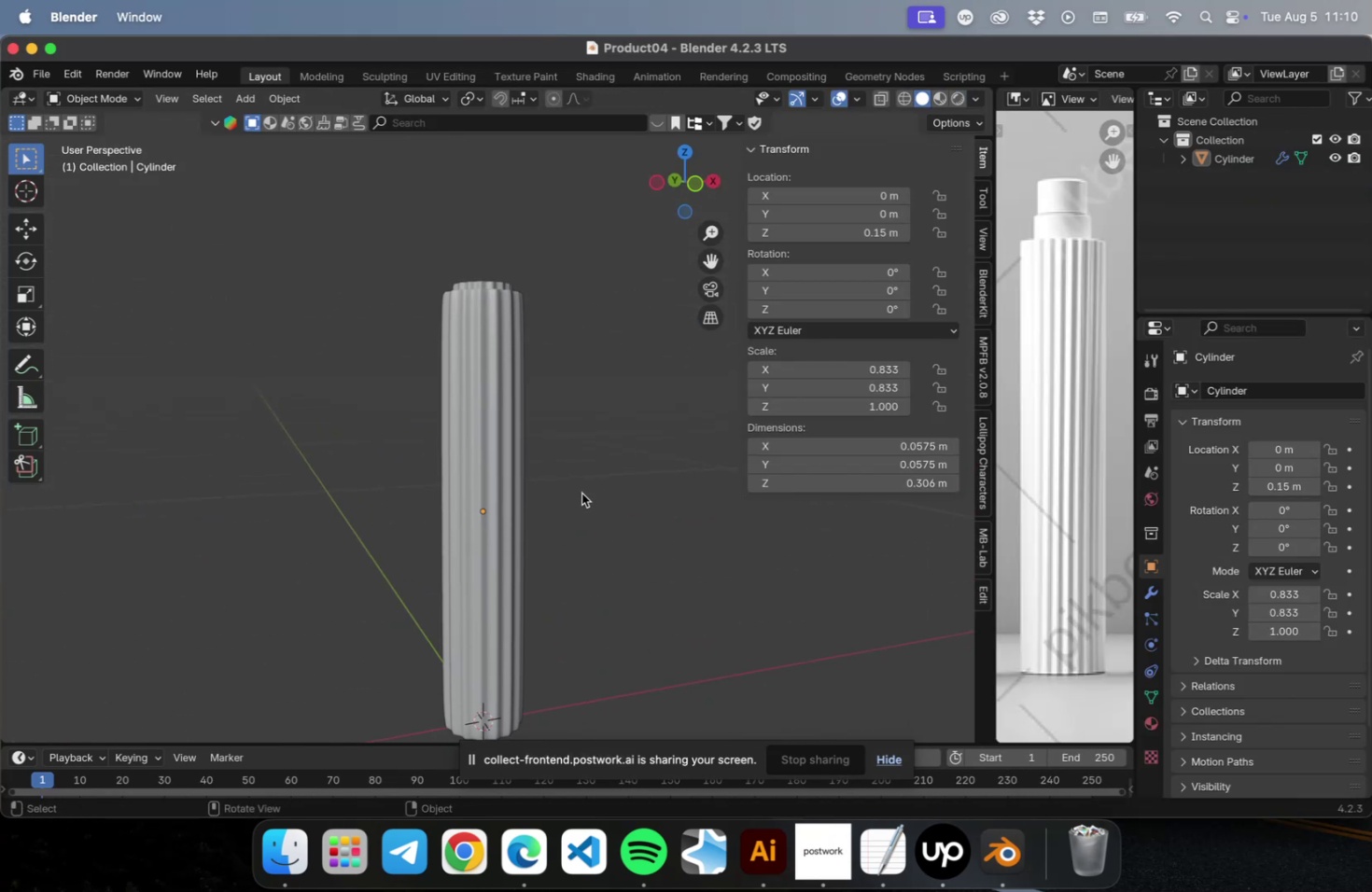 
key(N)
 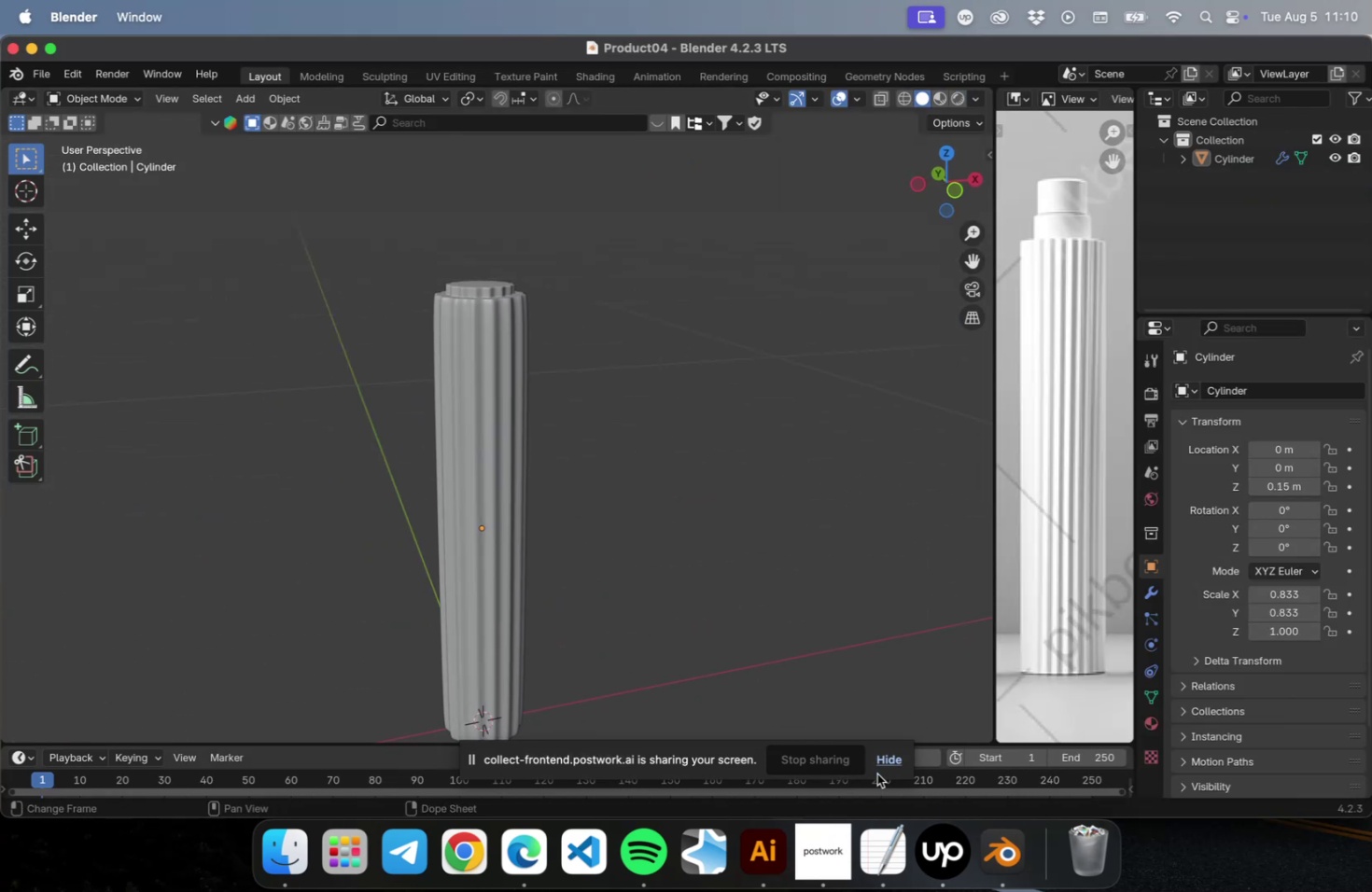 
left_click([885, 760])
 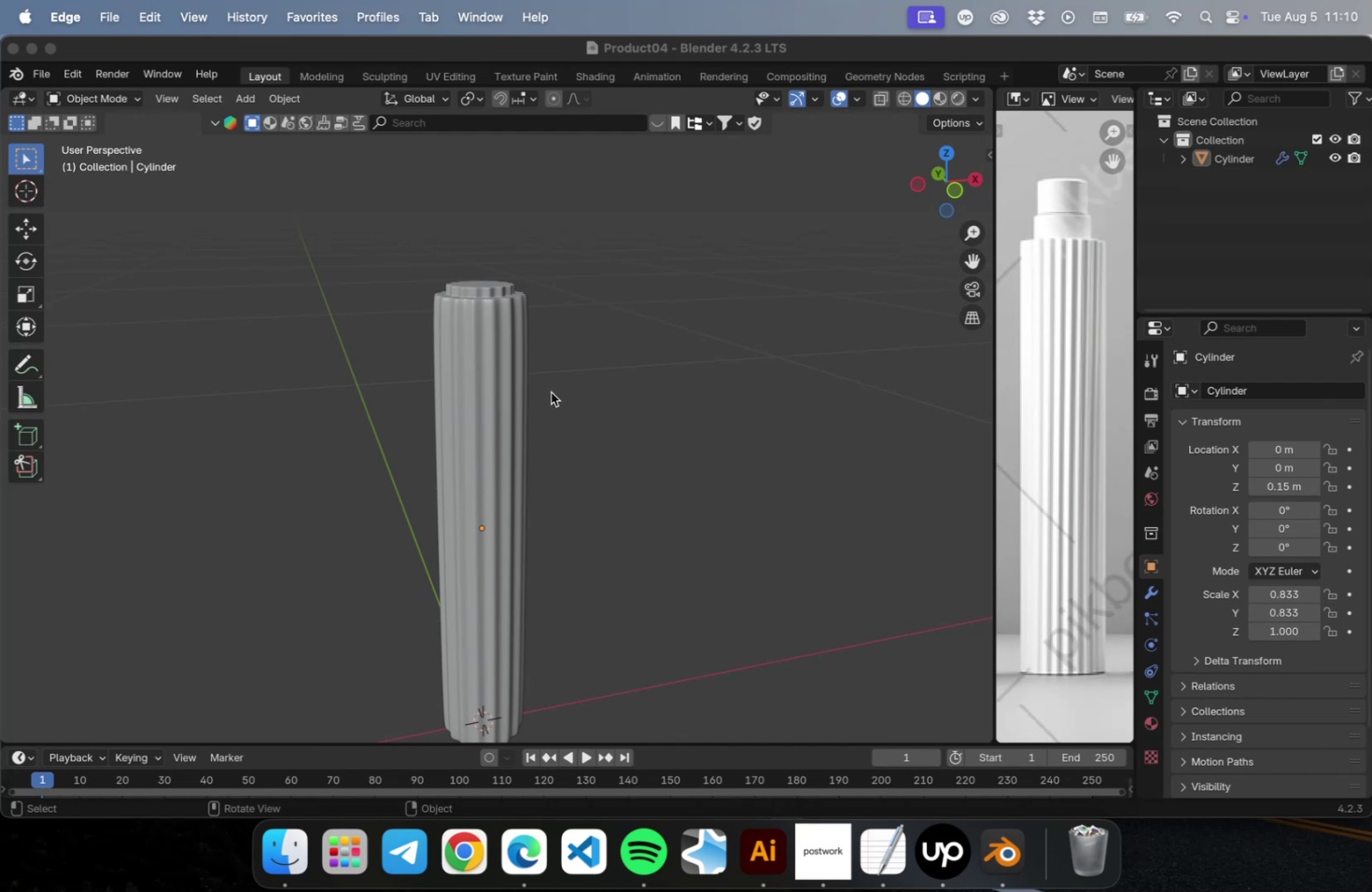 
left_click([464, 327])
 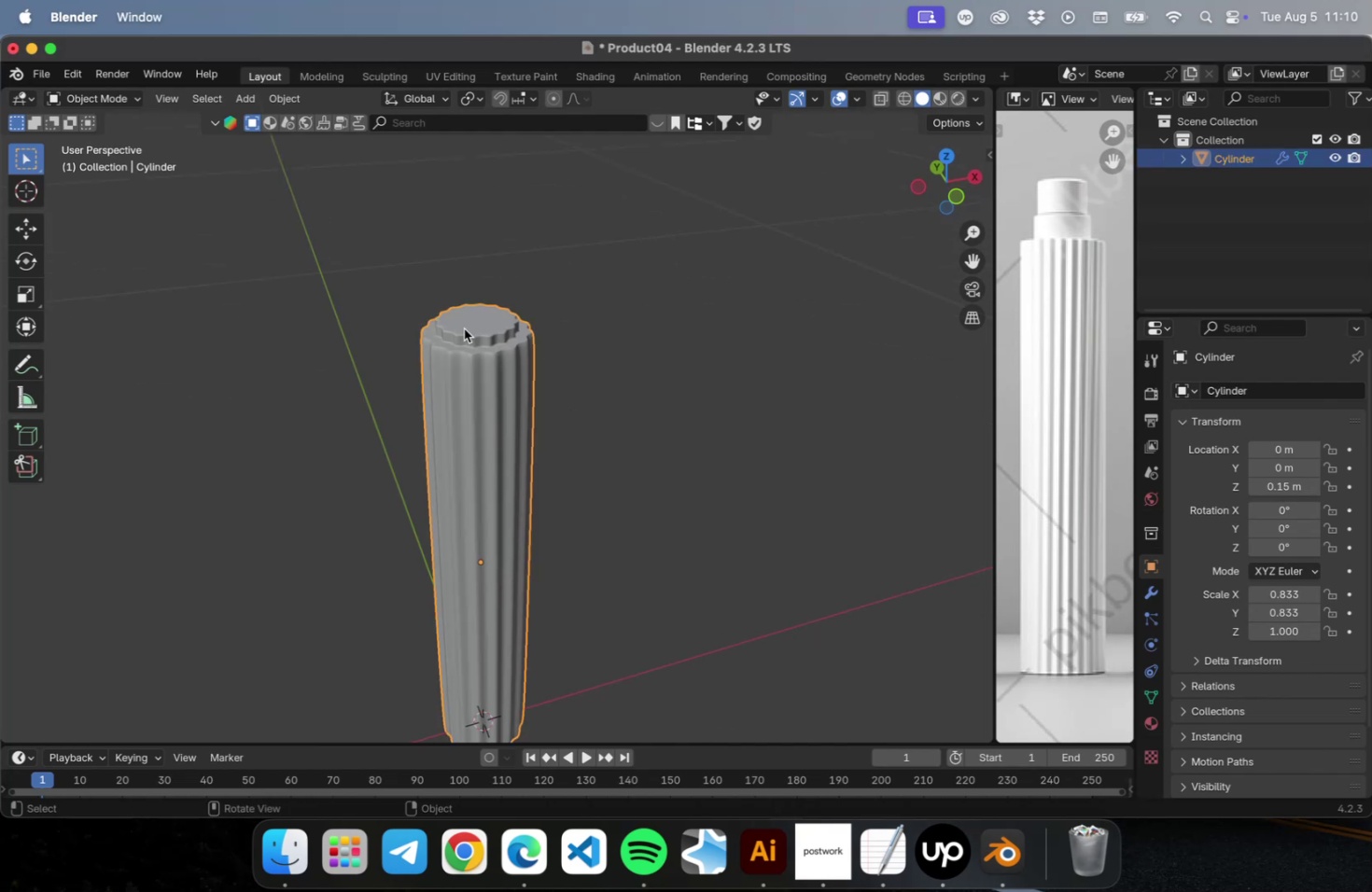 
scroll: coordinate [456, 337], scroll_direction: none, amount: 0.0
 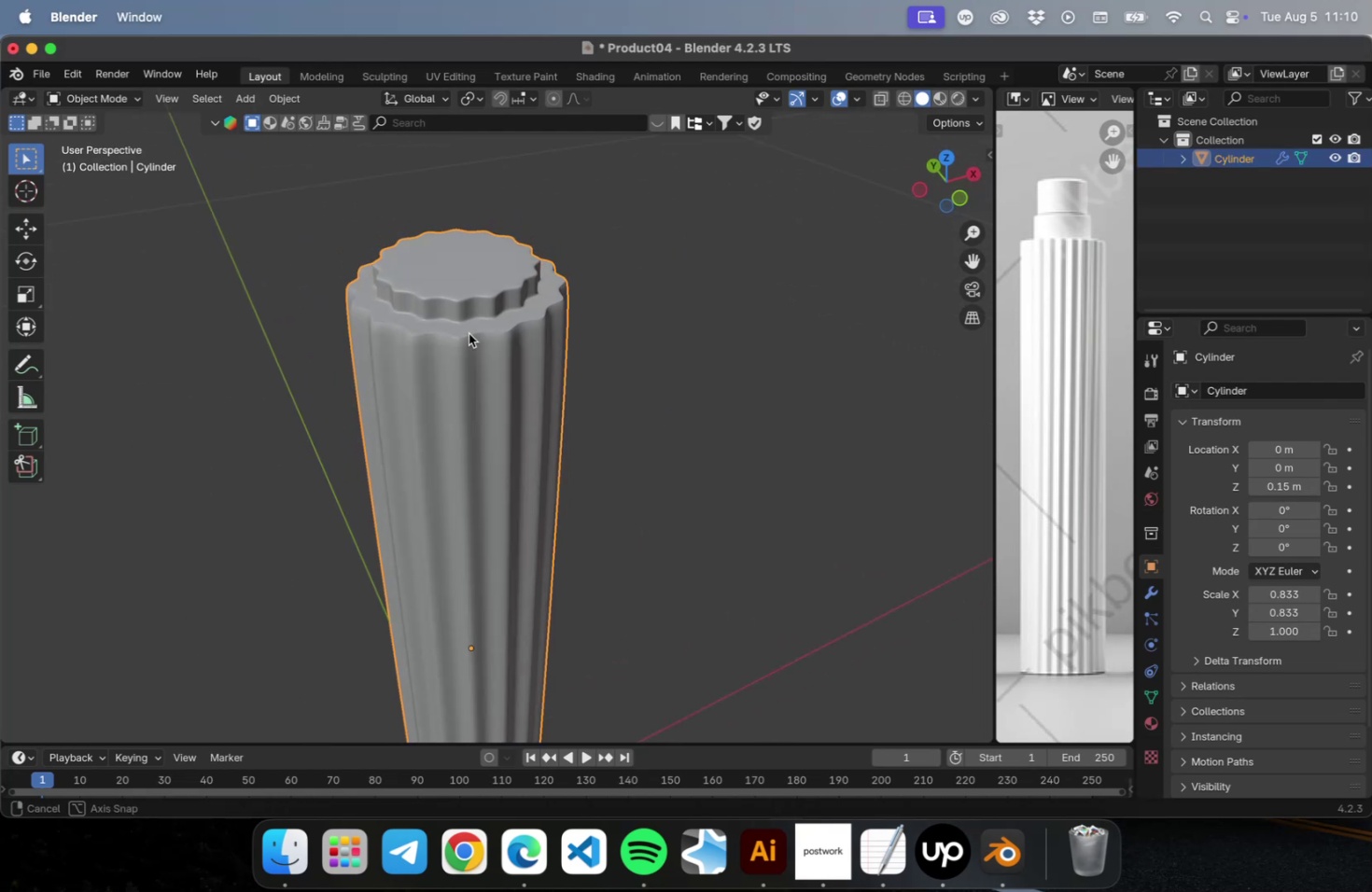 
key(Tab)
 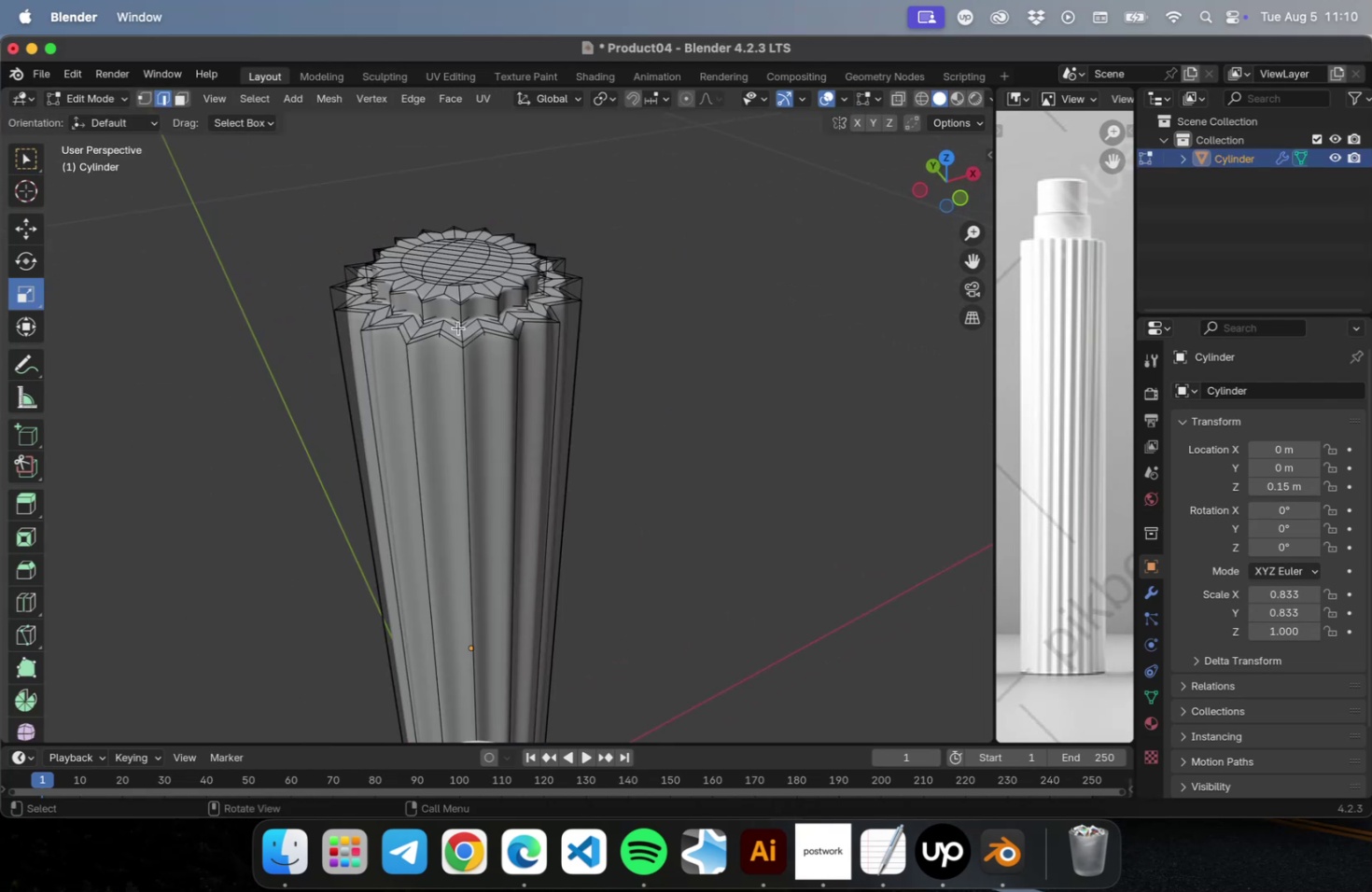 
scroll: coordinate [456, 324], scroll_direction: up, amount: 2.0
 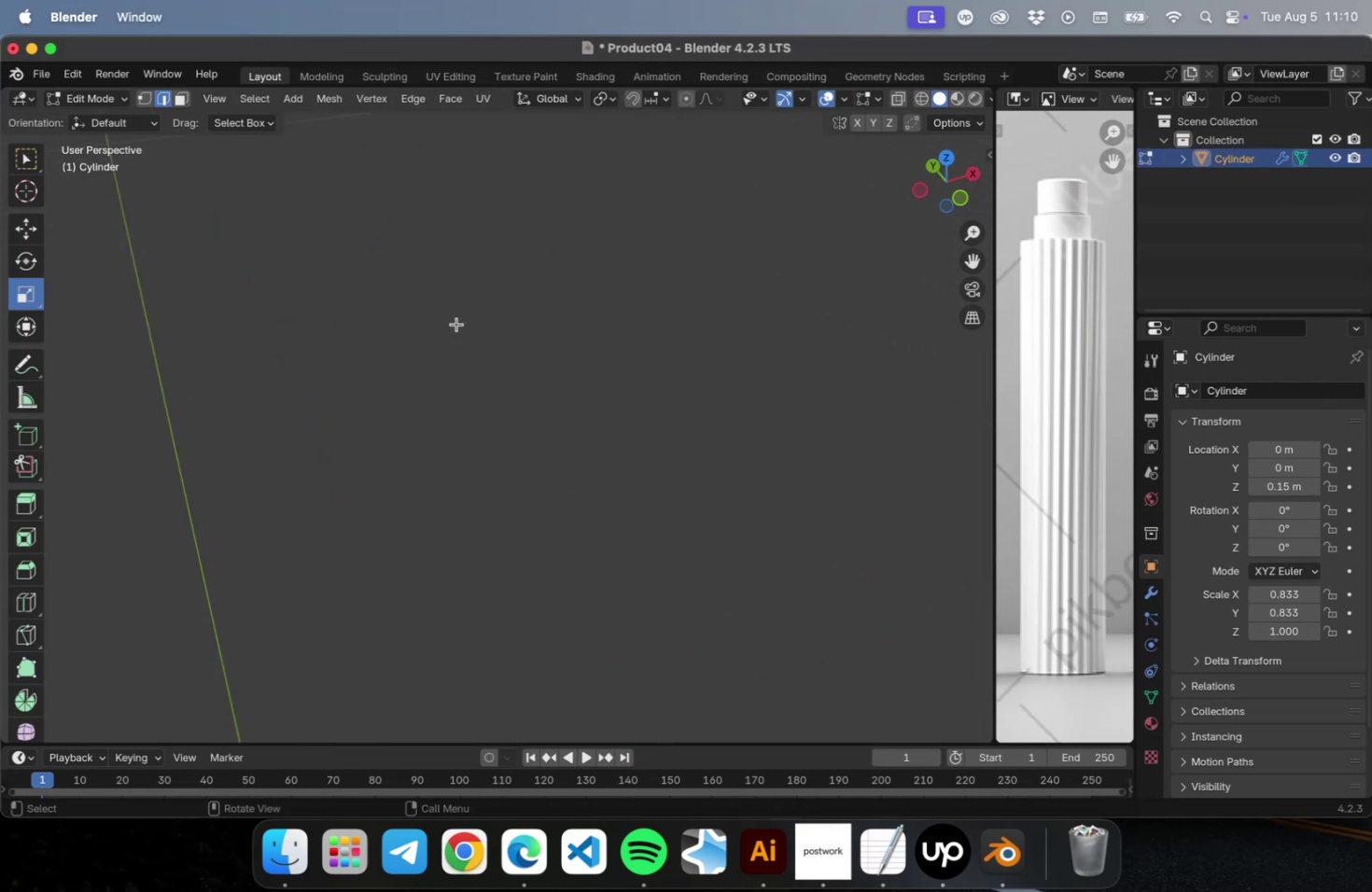 
key(Shift+ShiftLeft)
 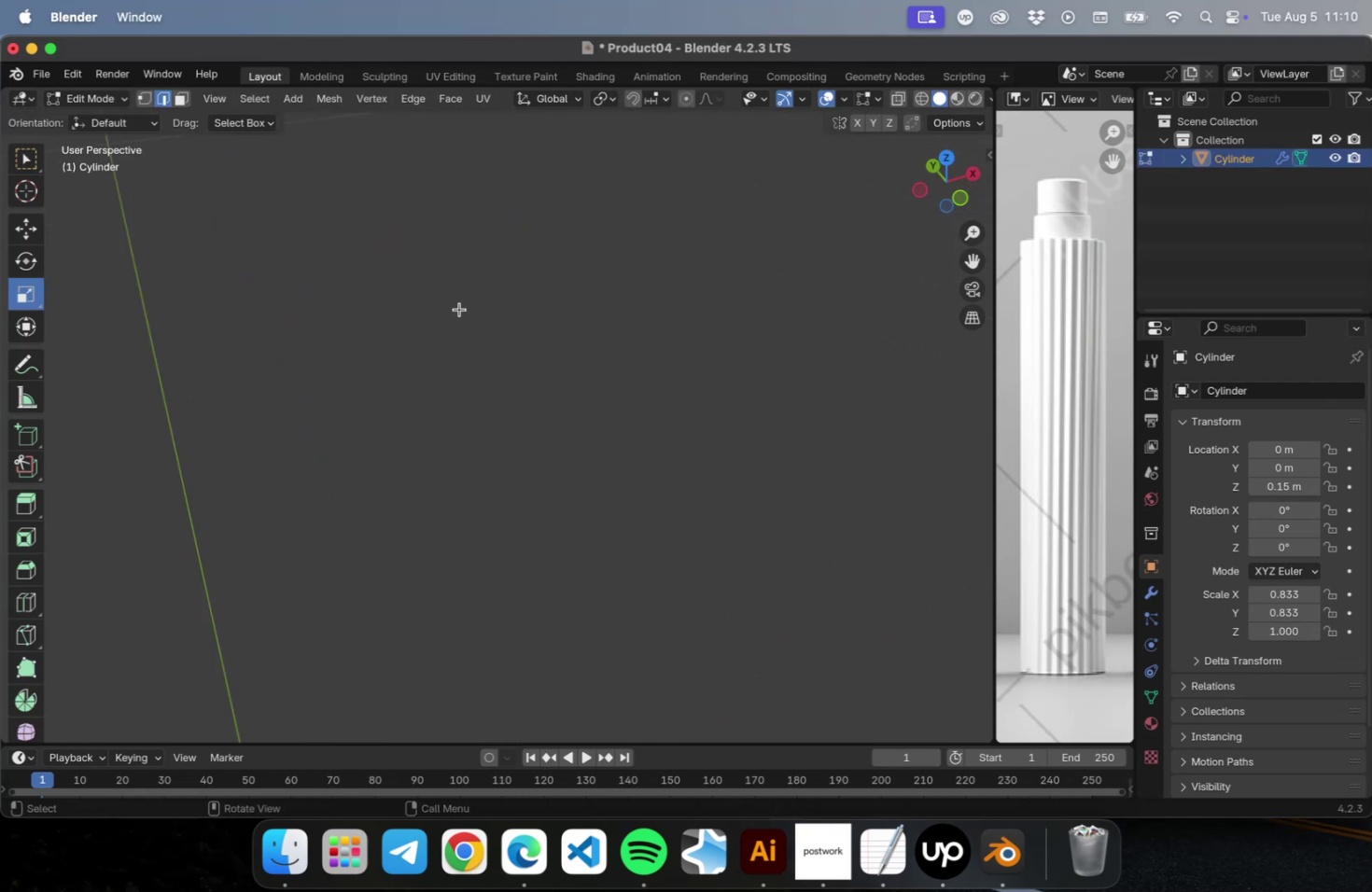 
scroll: coordinate [459, 312], scroll_direction: down, amount: 2.0
 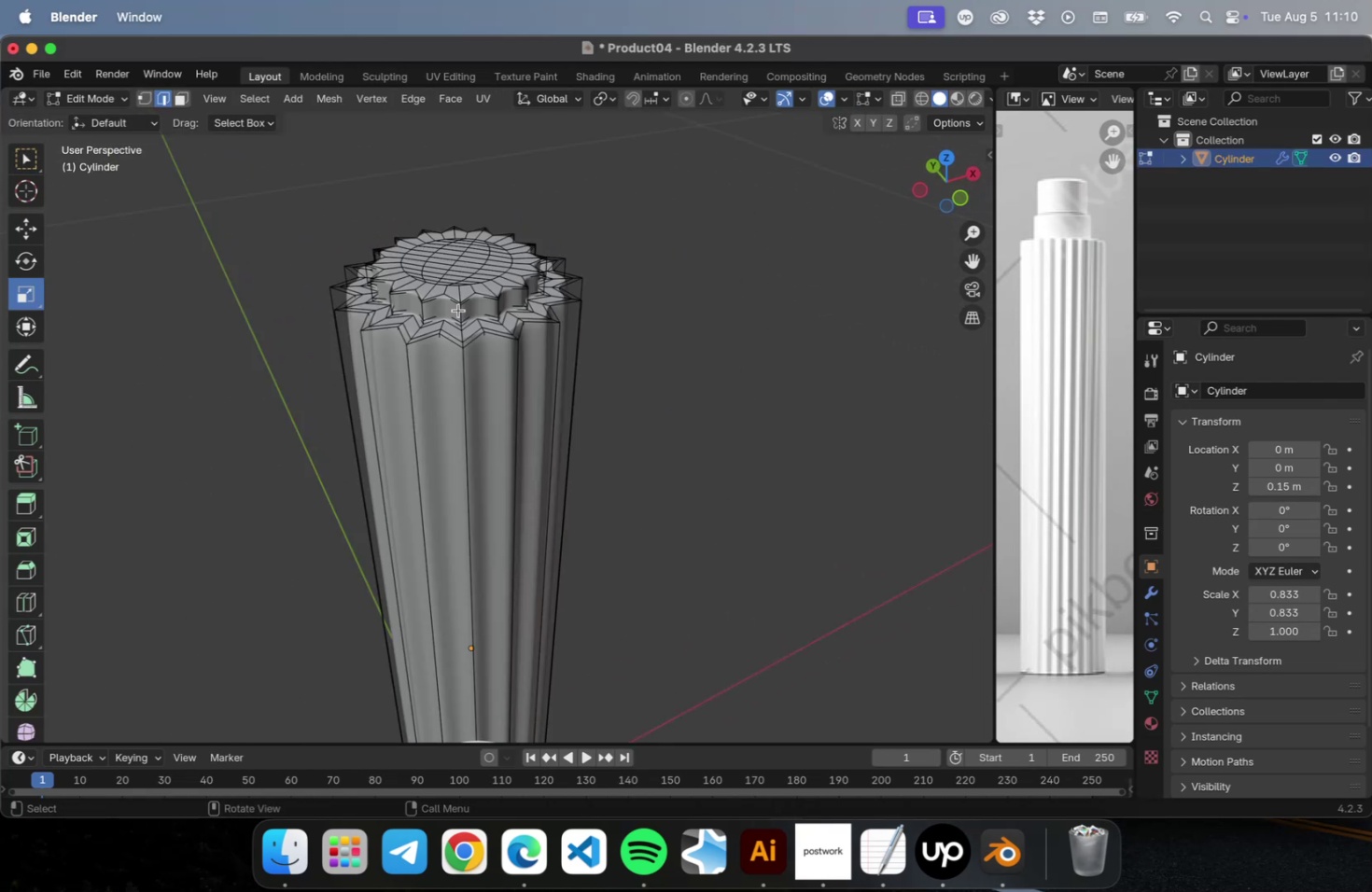 
hold_key(key=ShiftLeft, duration=0.43)
 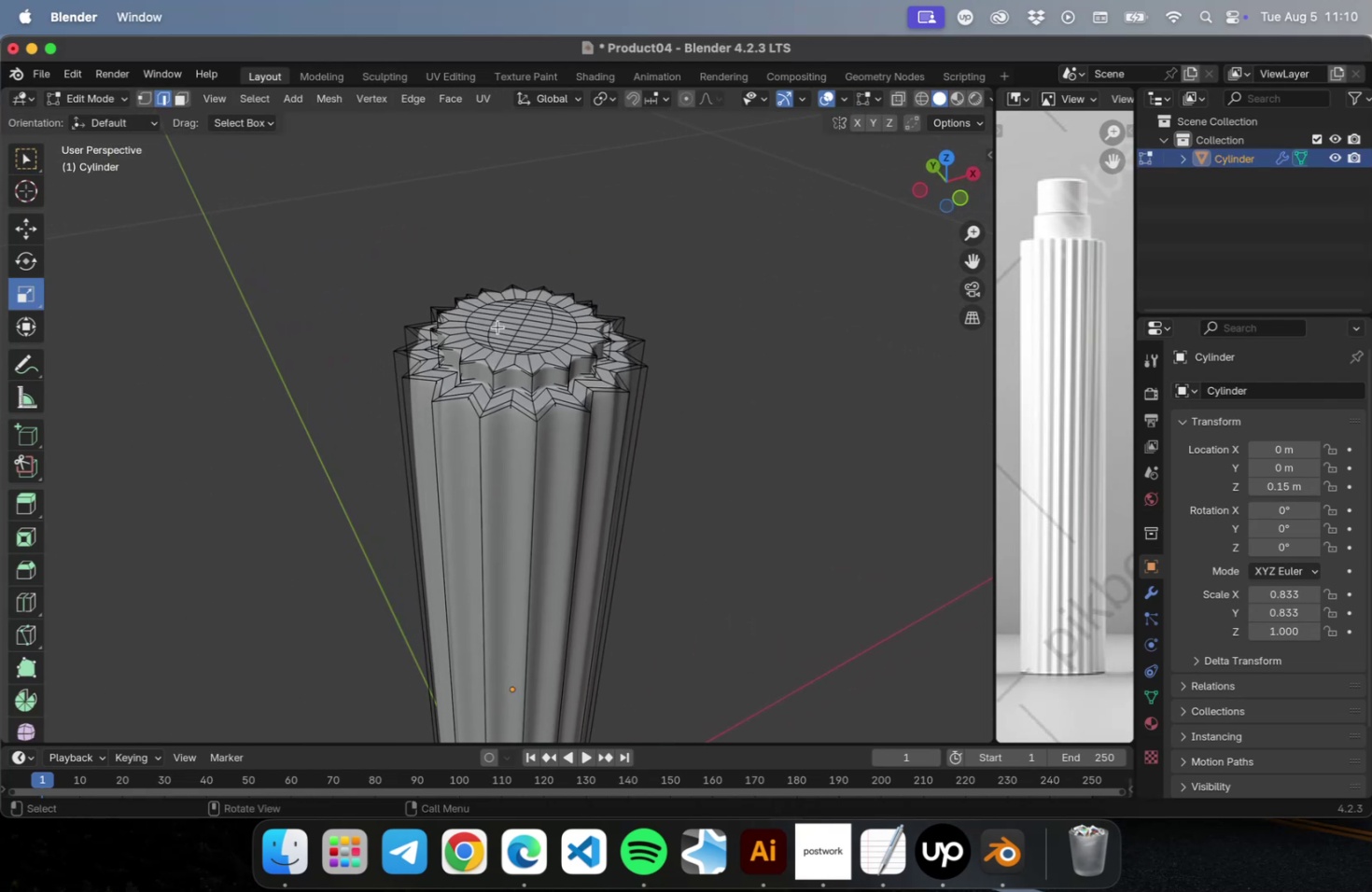 
left_click([791, 365])
 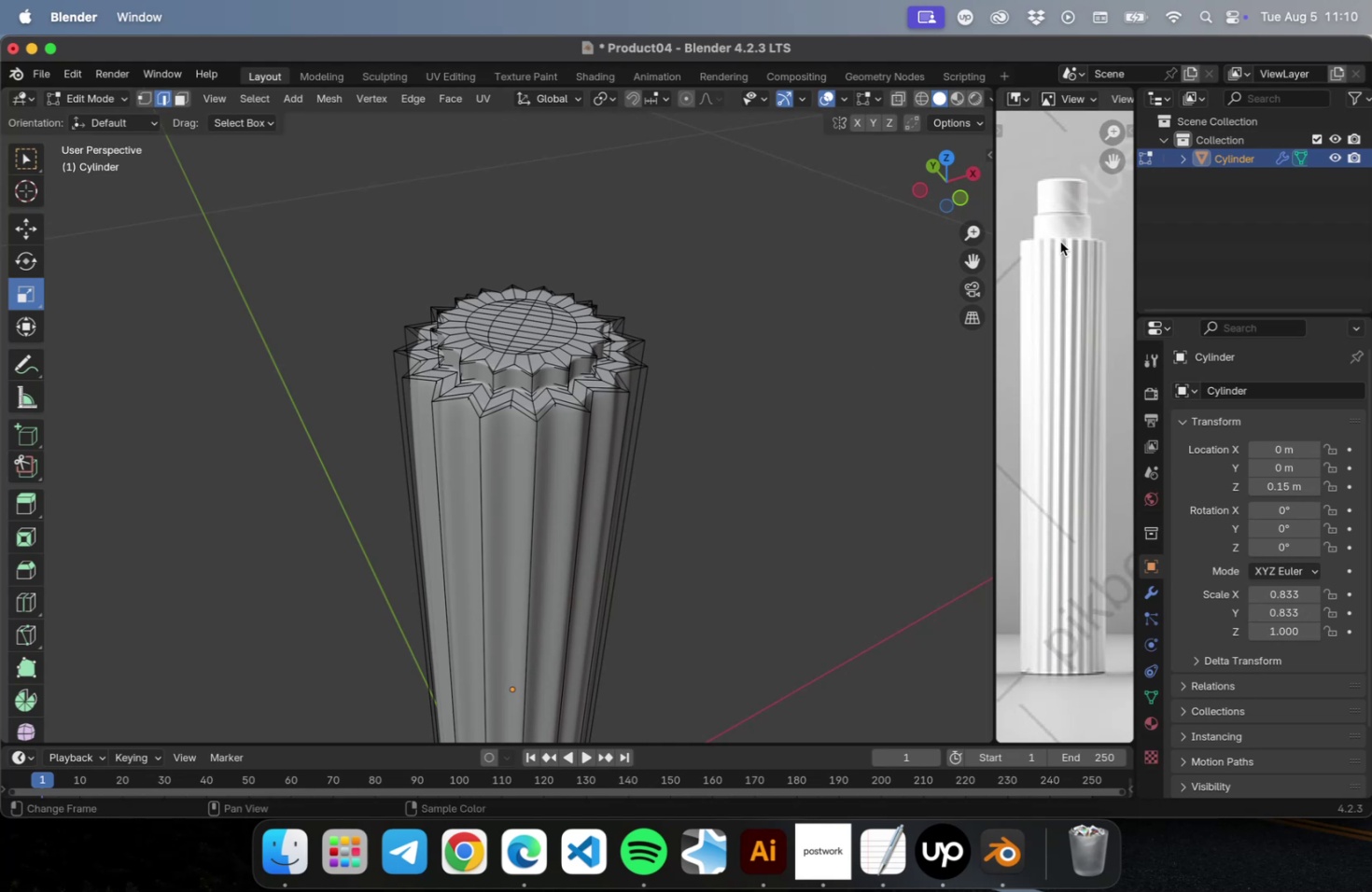 
scroll: coordinate [1082, 205], scroll_direction: up, amount: 2.0
 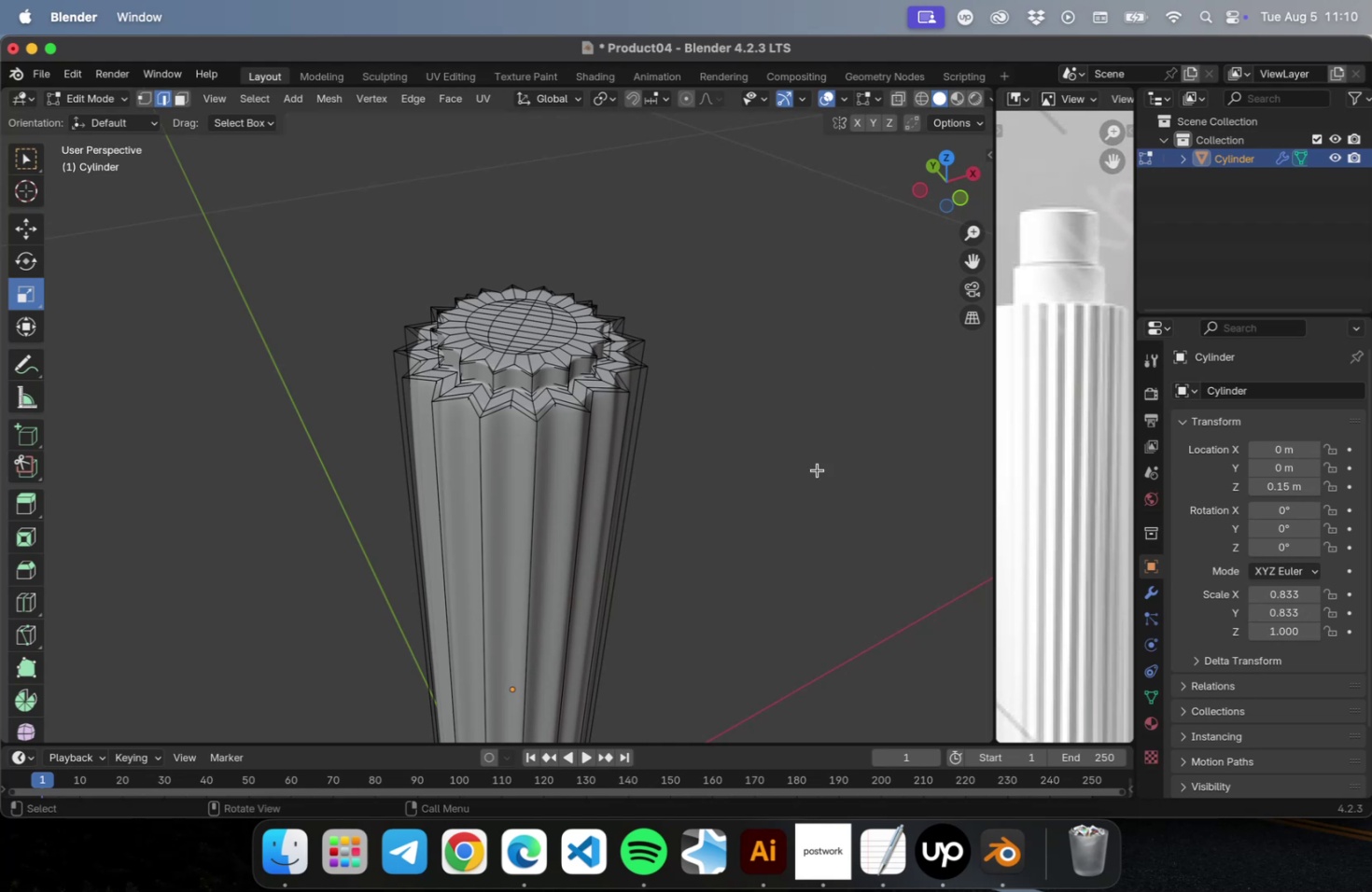 
left_click([713, 469])
 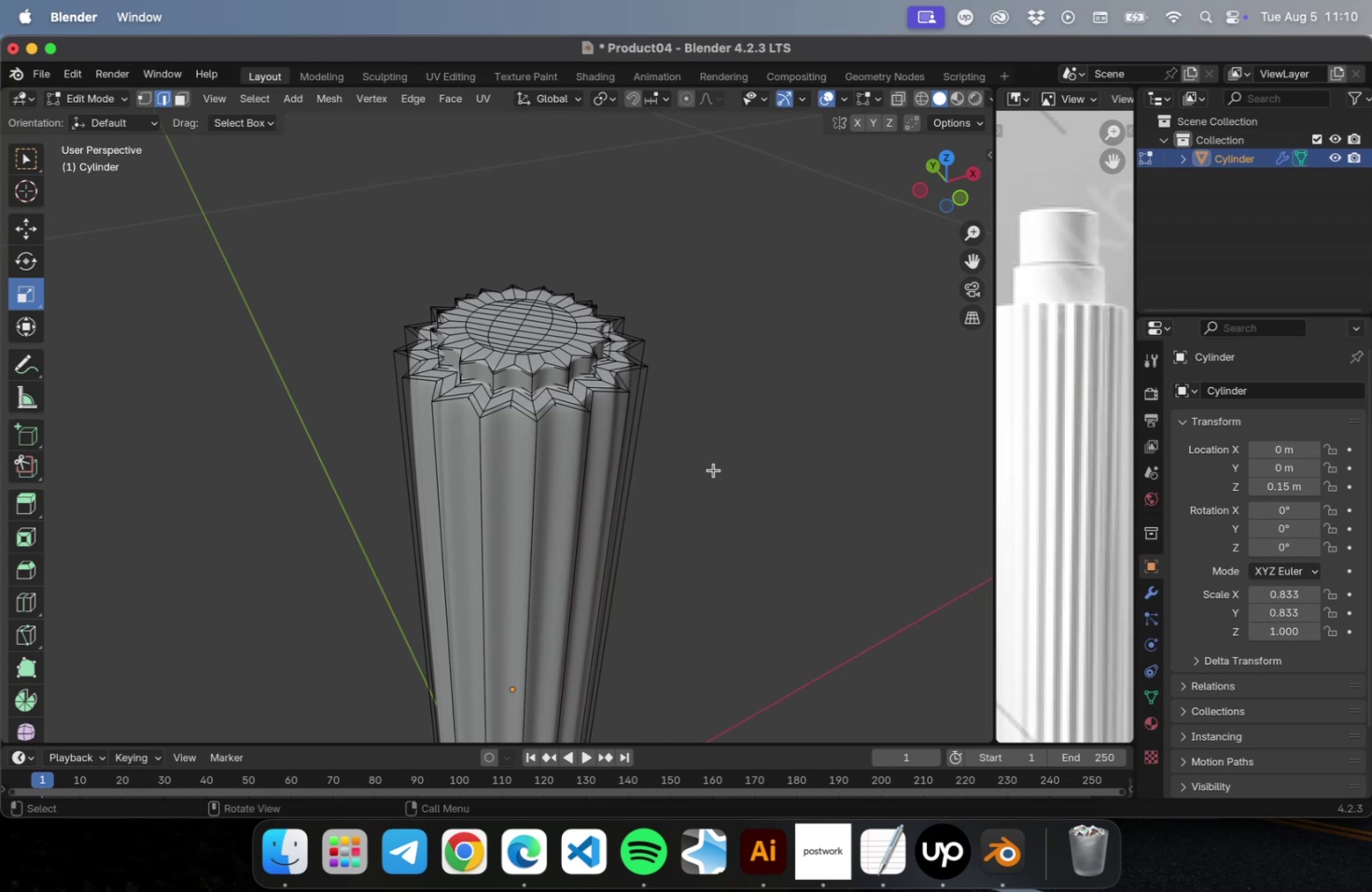 
key(Tab)
 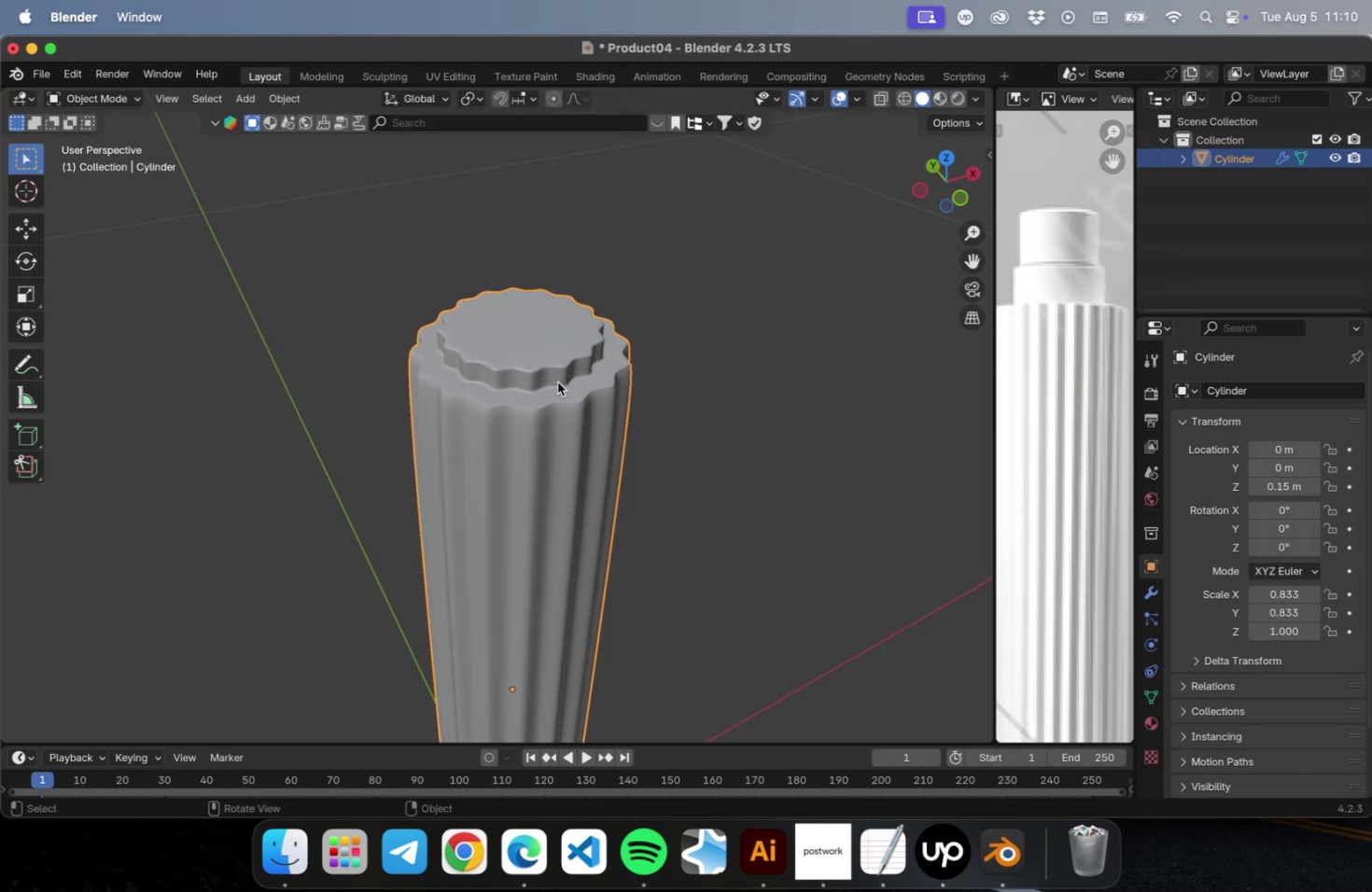 
key(Tab)
 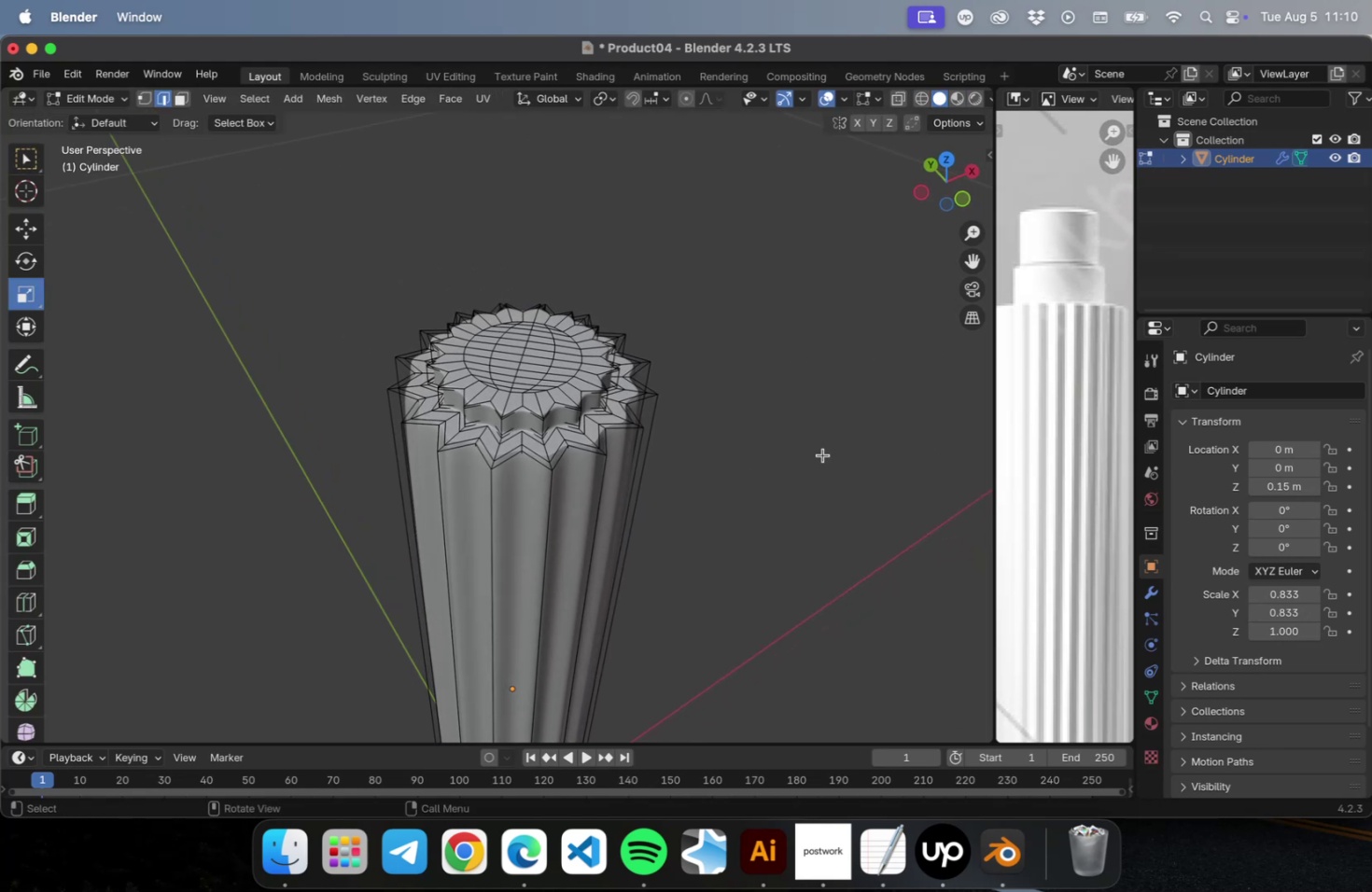 
key(2)
 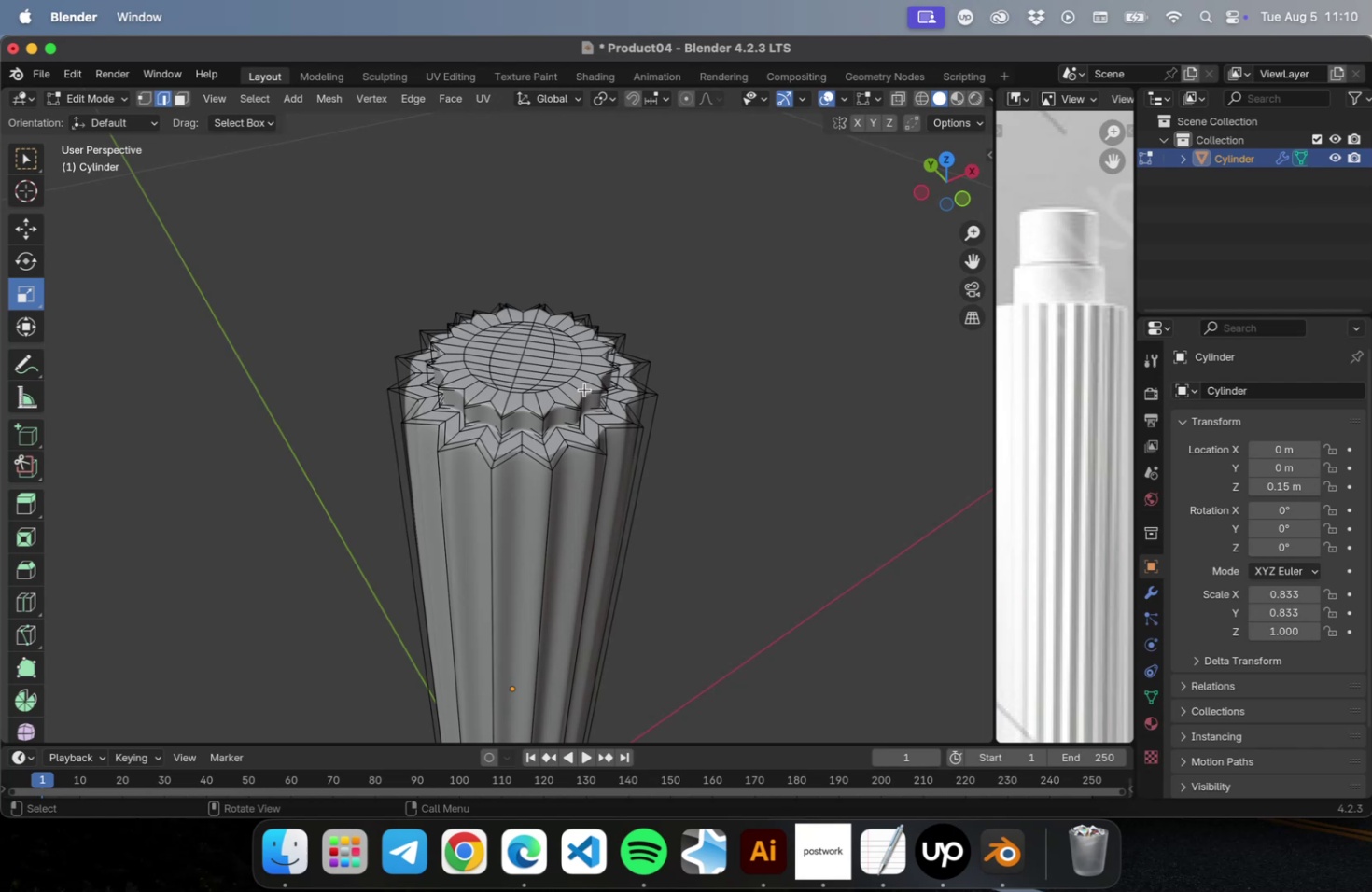 
left_click([569, 375])
 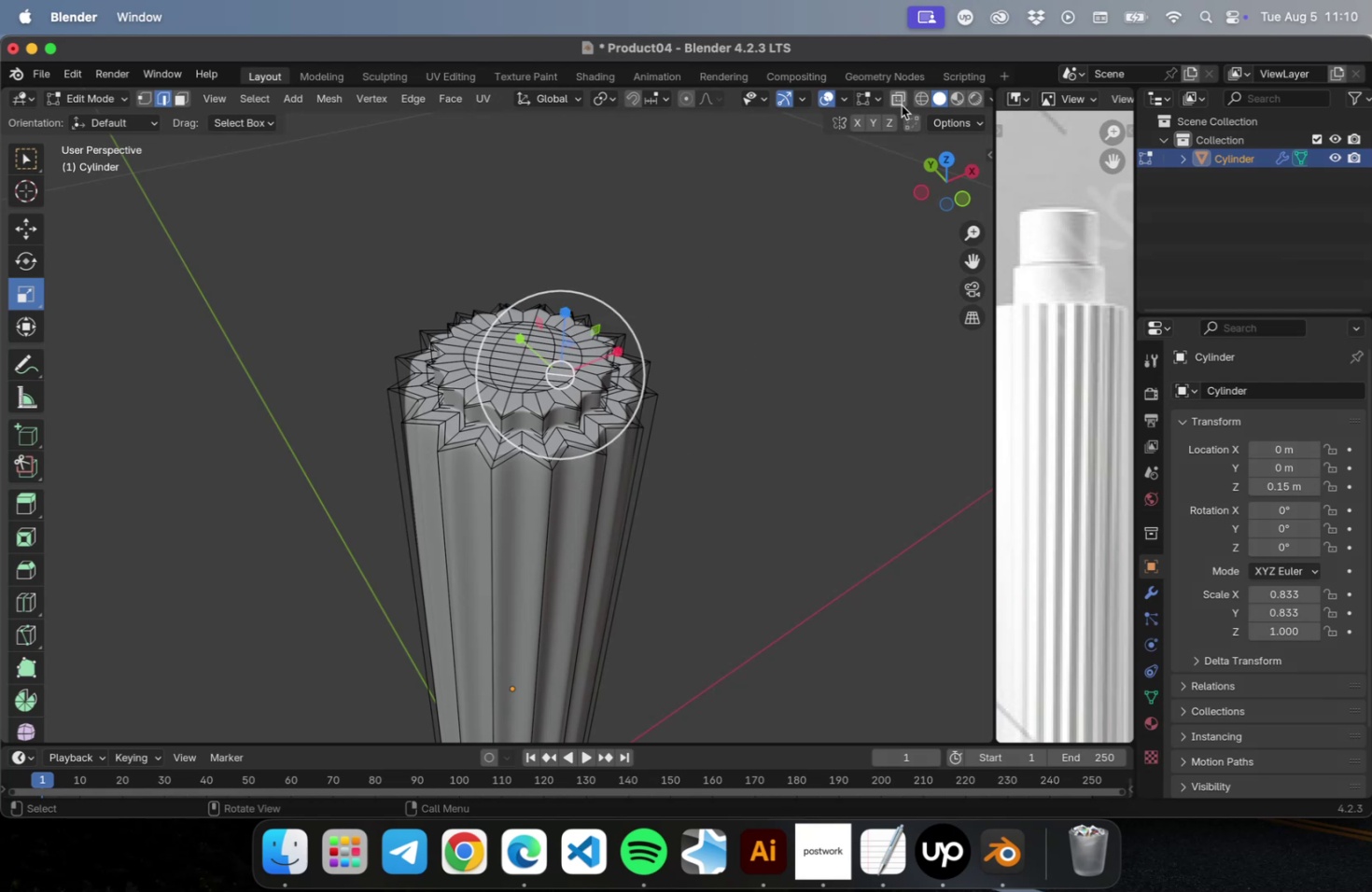 
scroll: coordinate [598, 374], scroll_direction: up, amount: 2.0
 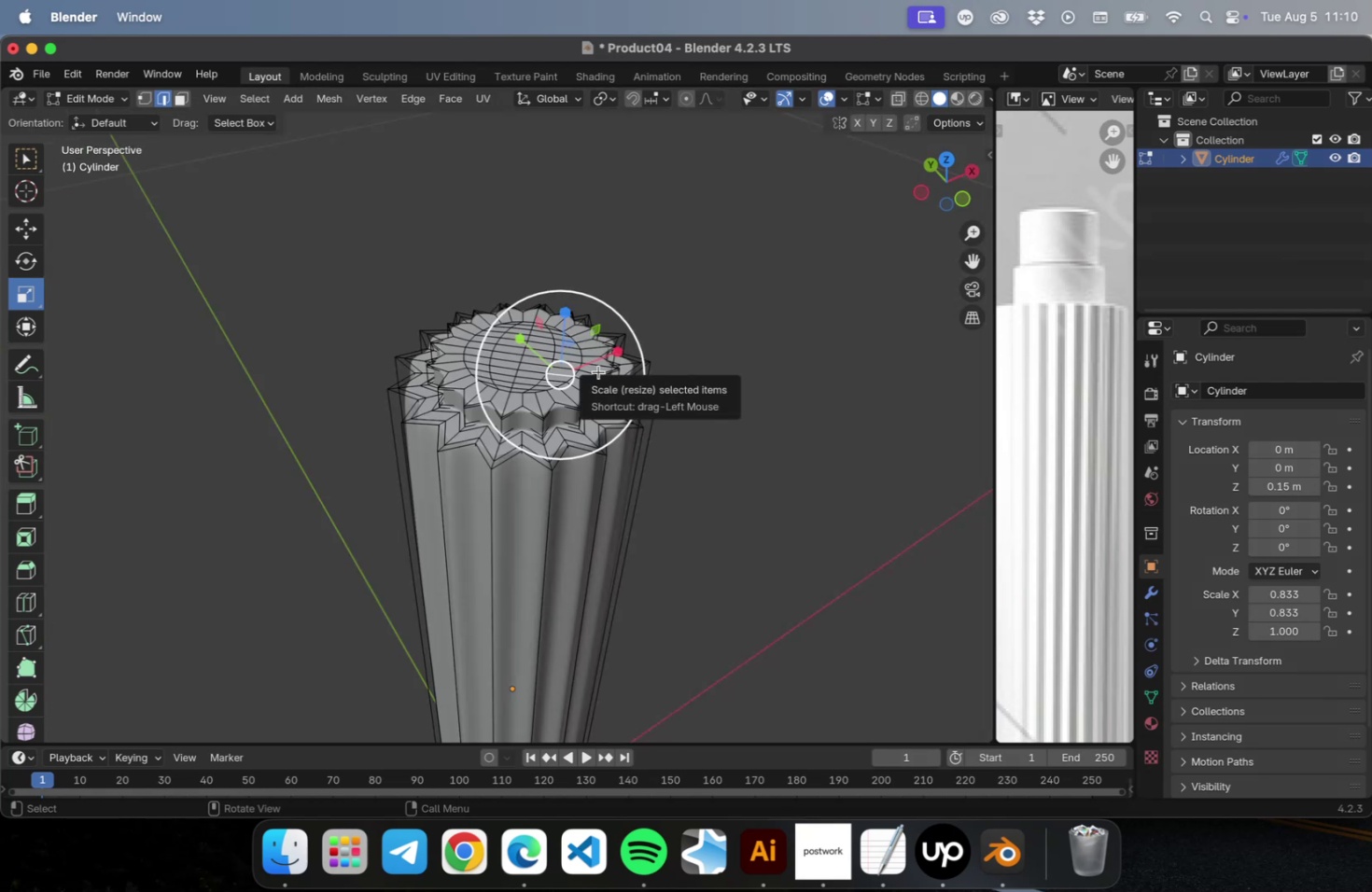 
key(NumLock)
 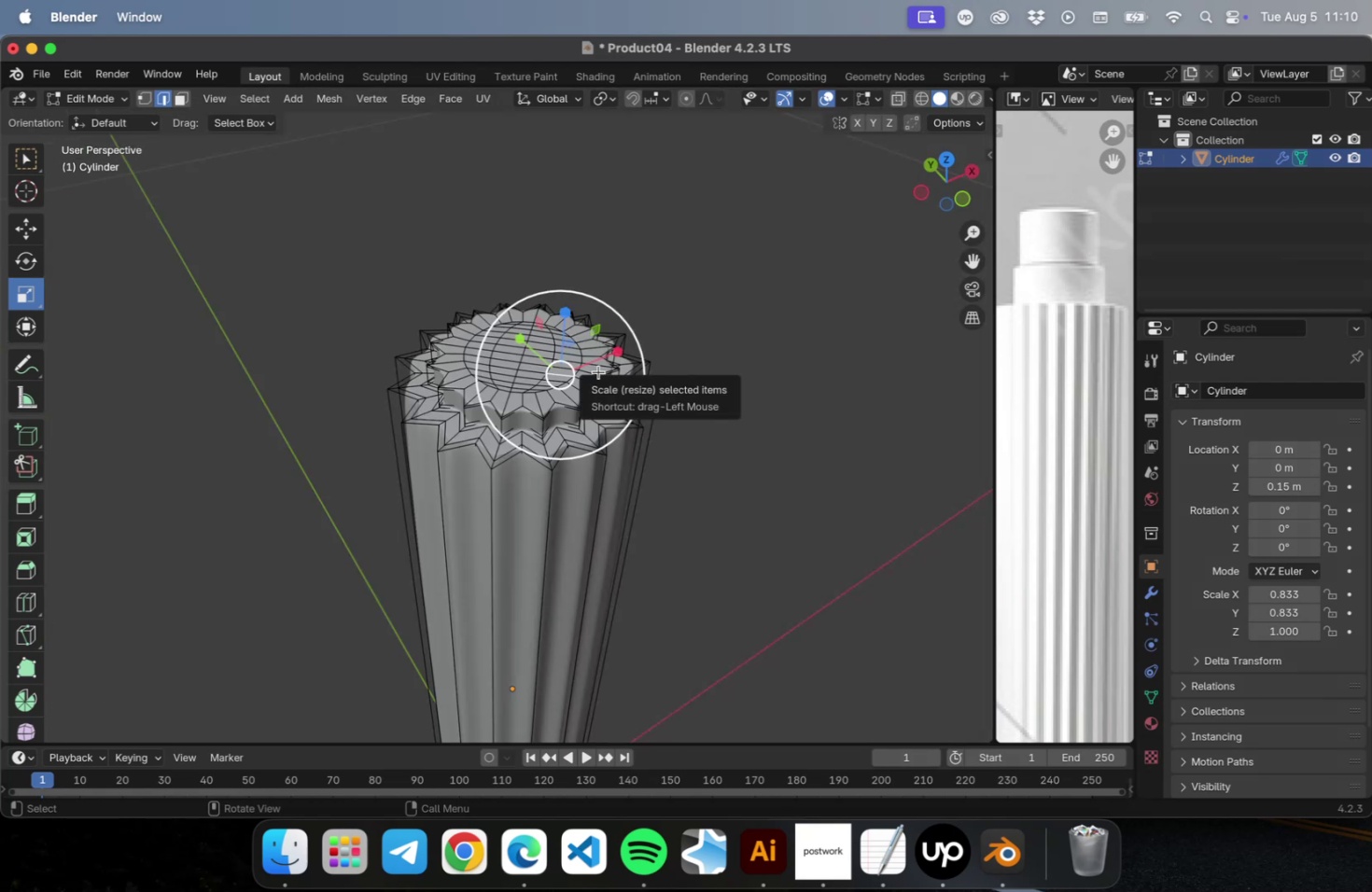 
key(NumpadDecimal)
 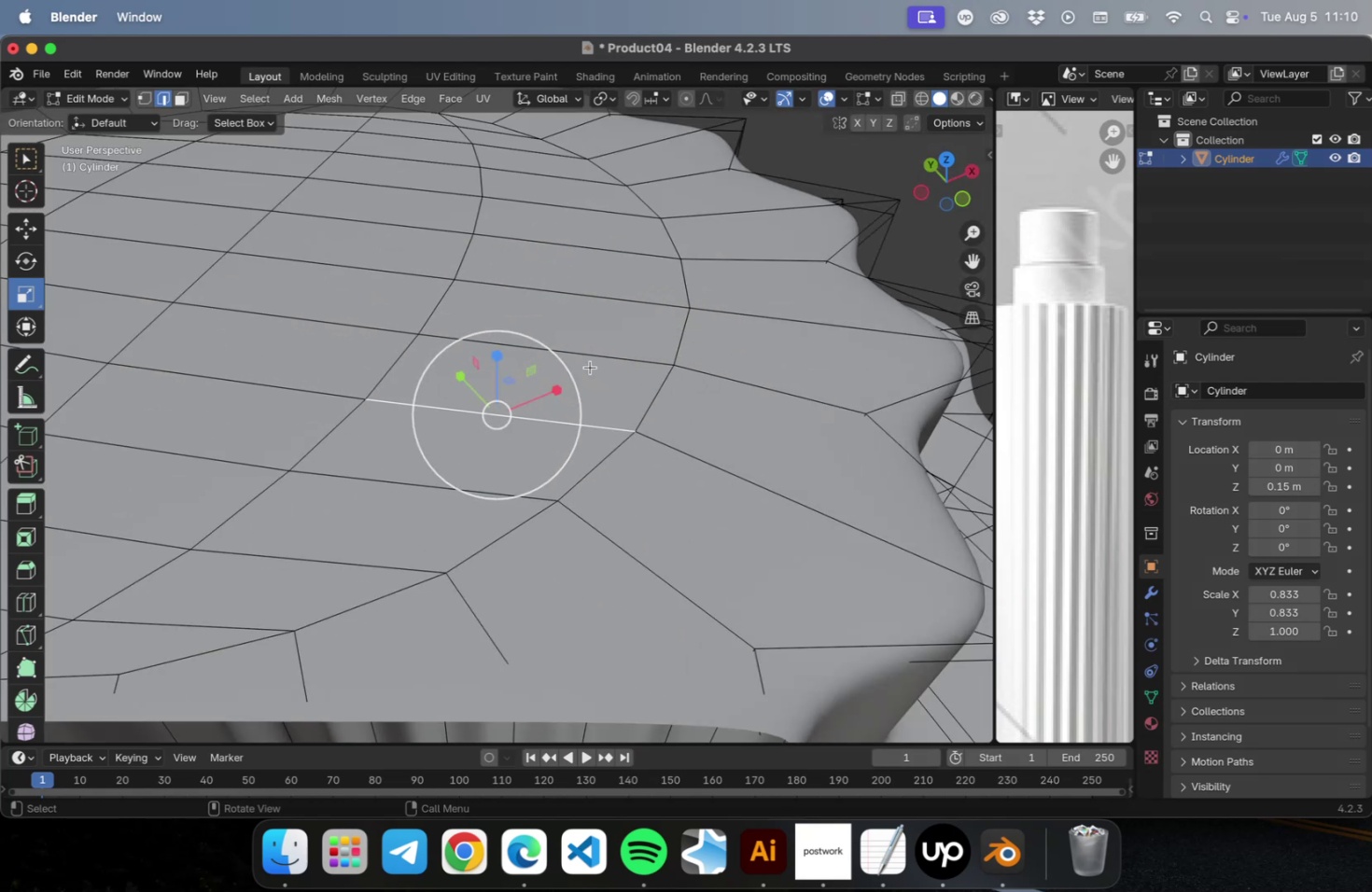 
scroll: coordinate [618, 423], scroll_direction: down, amount: 2.0
 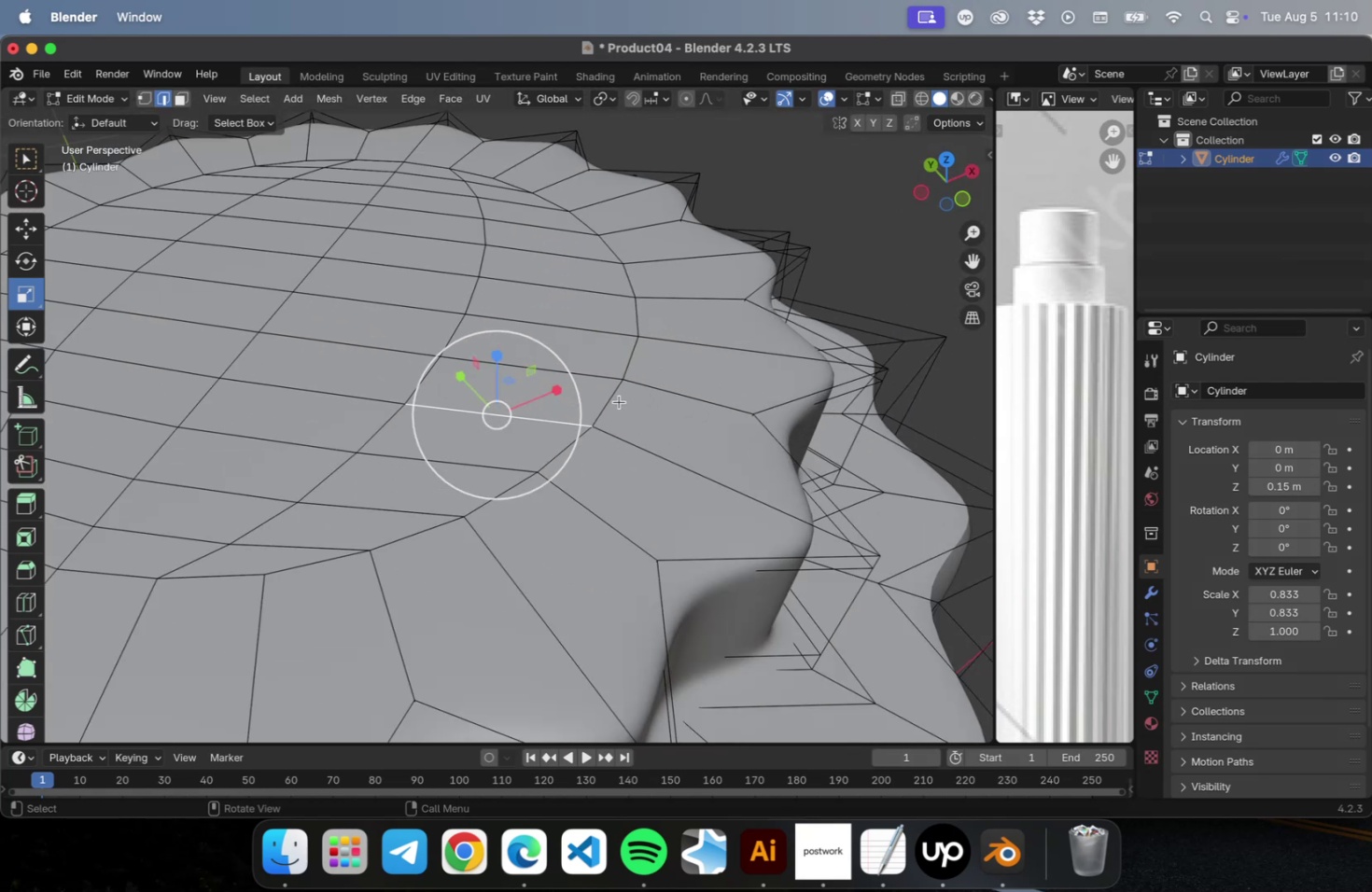 
left_click([615, 397])
 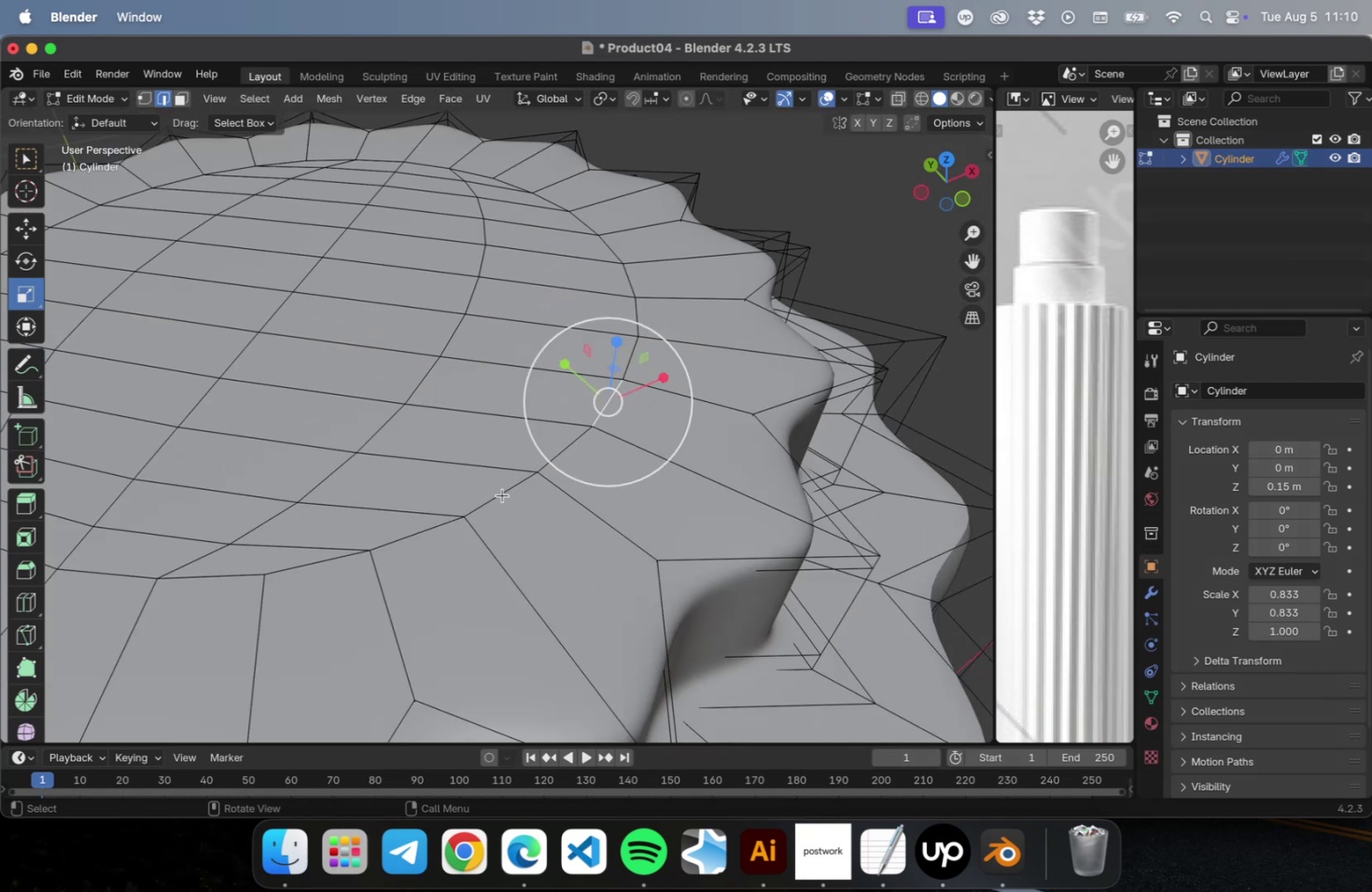 
hold_key(key=CommandLeft, duration=7.73)
left_click([516, 485])
 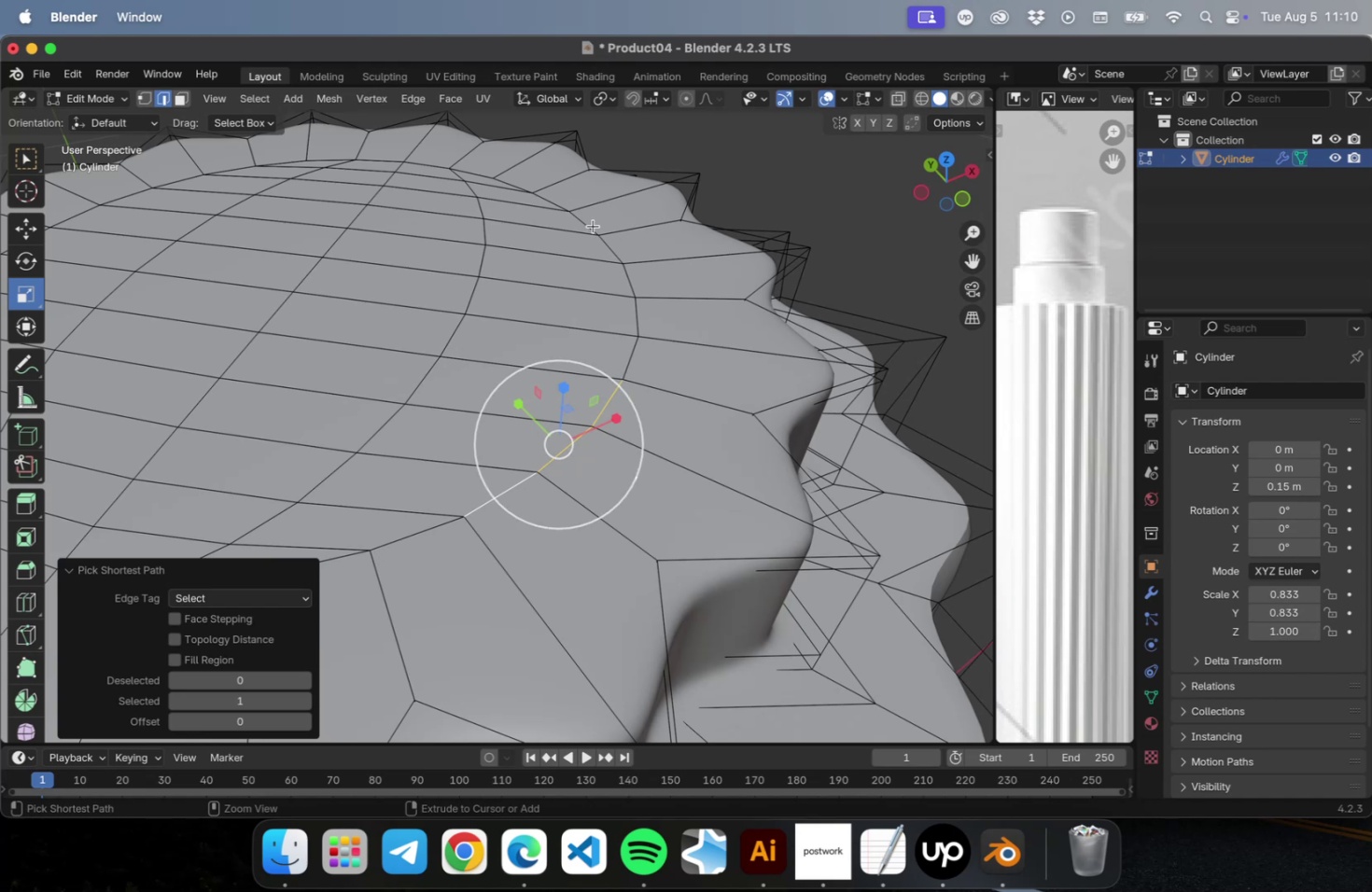 
left_click([588, 225])
 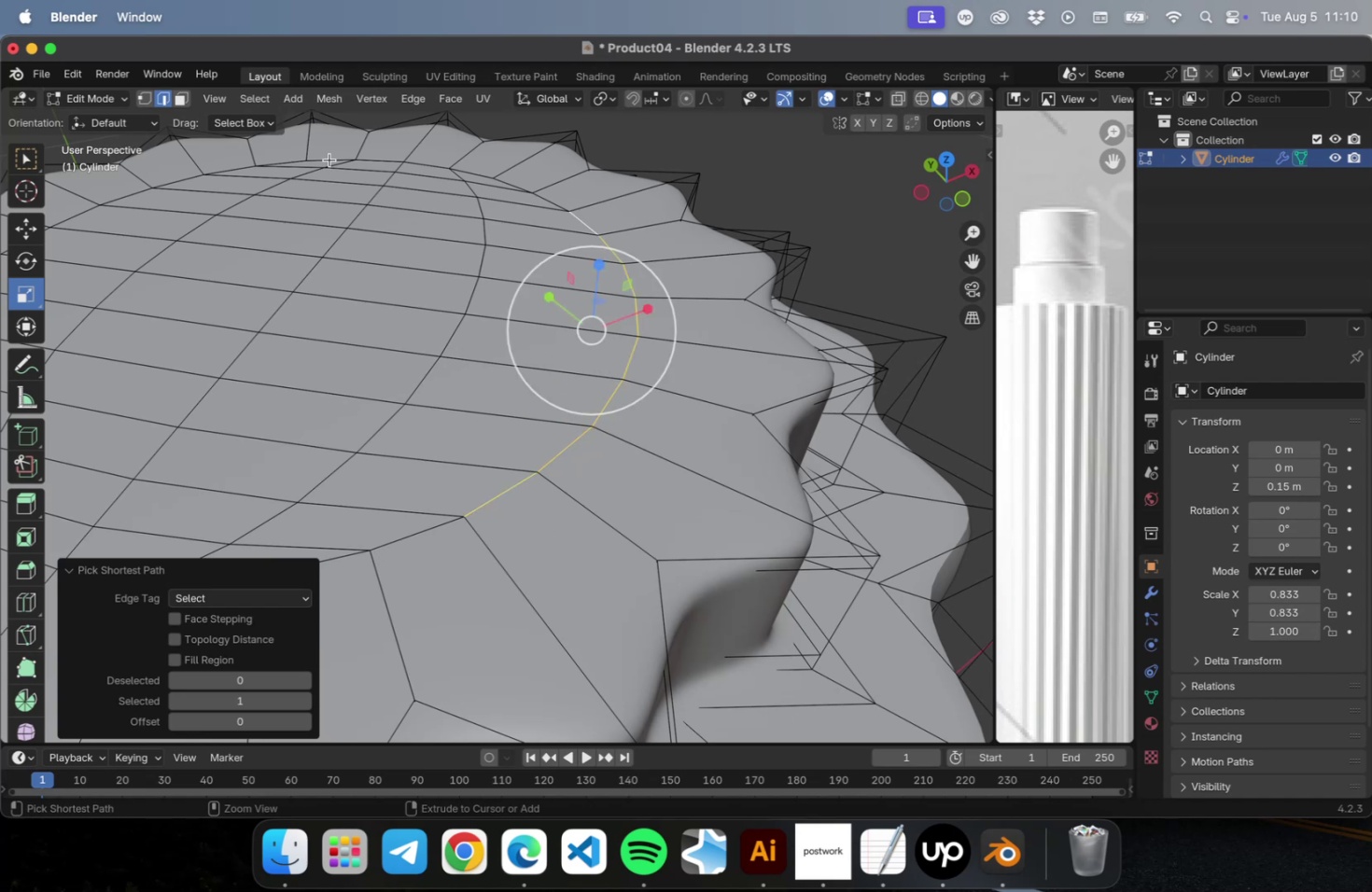 
left_click([327, 156])
 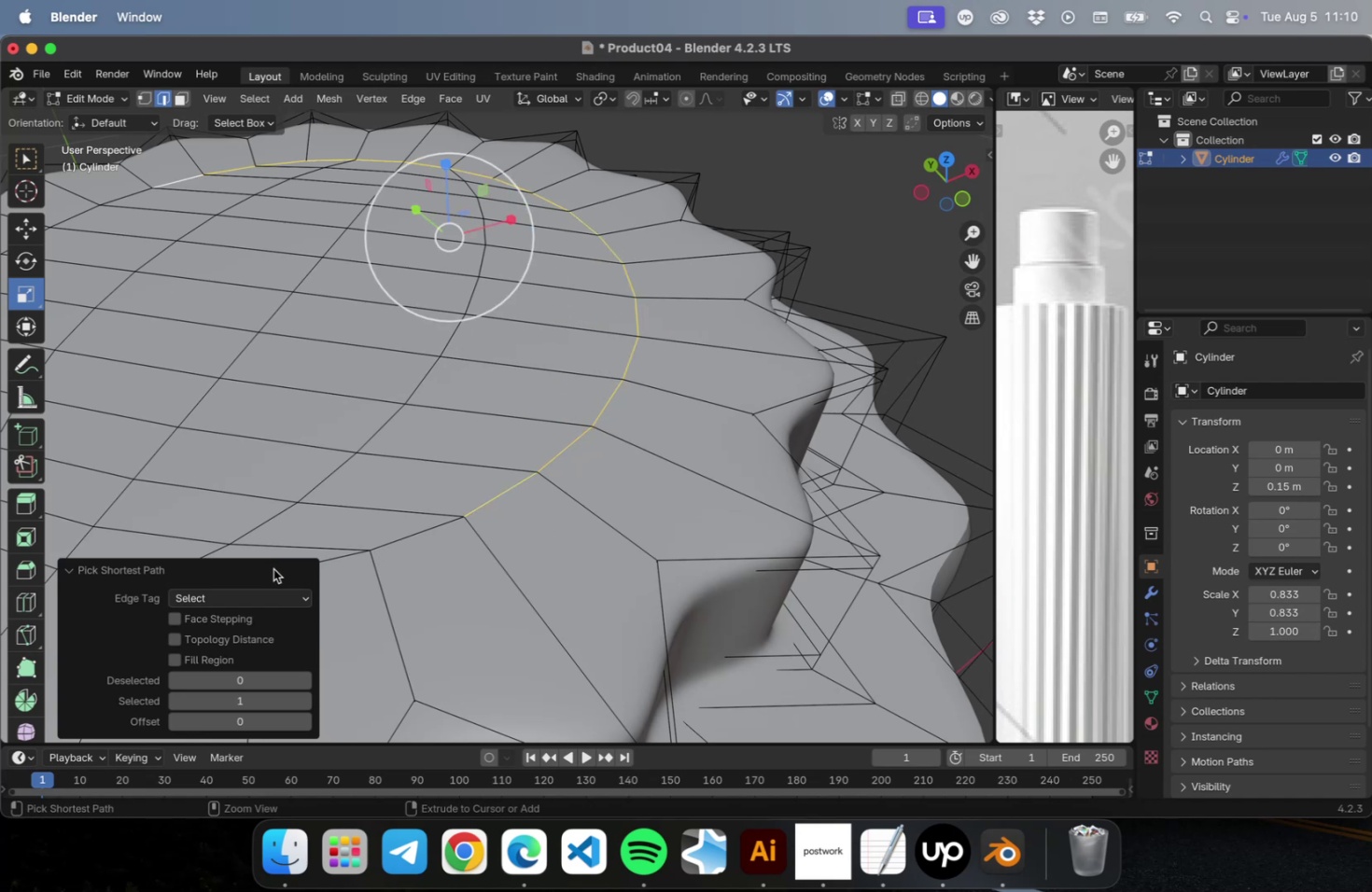 
hold_key(key=ShiftLeft, duration=0.8)
 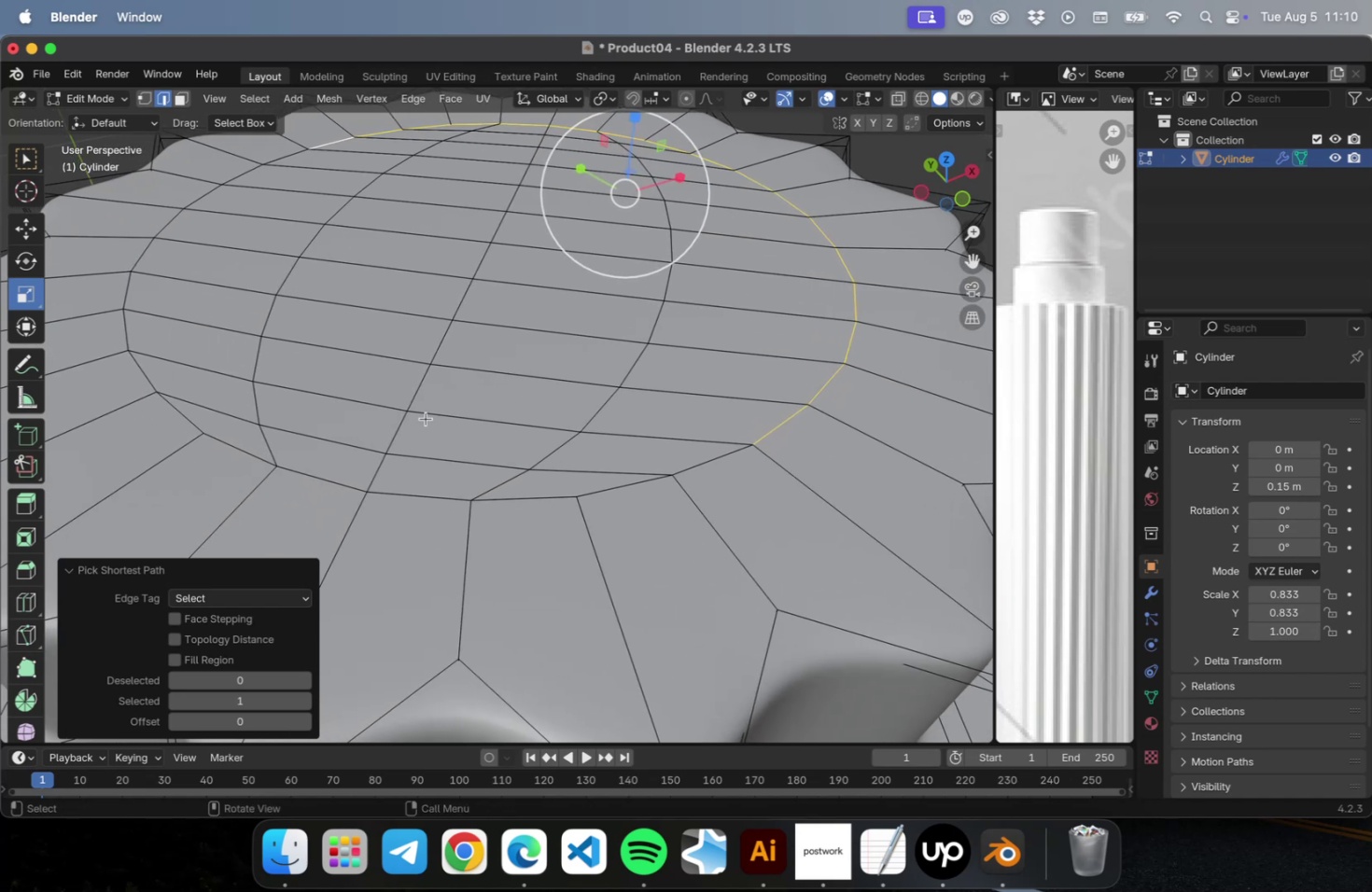 
hold_key(key=CommandLeft, duration=2.19)
left_click([258, 452])
 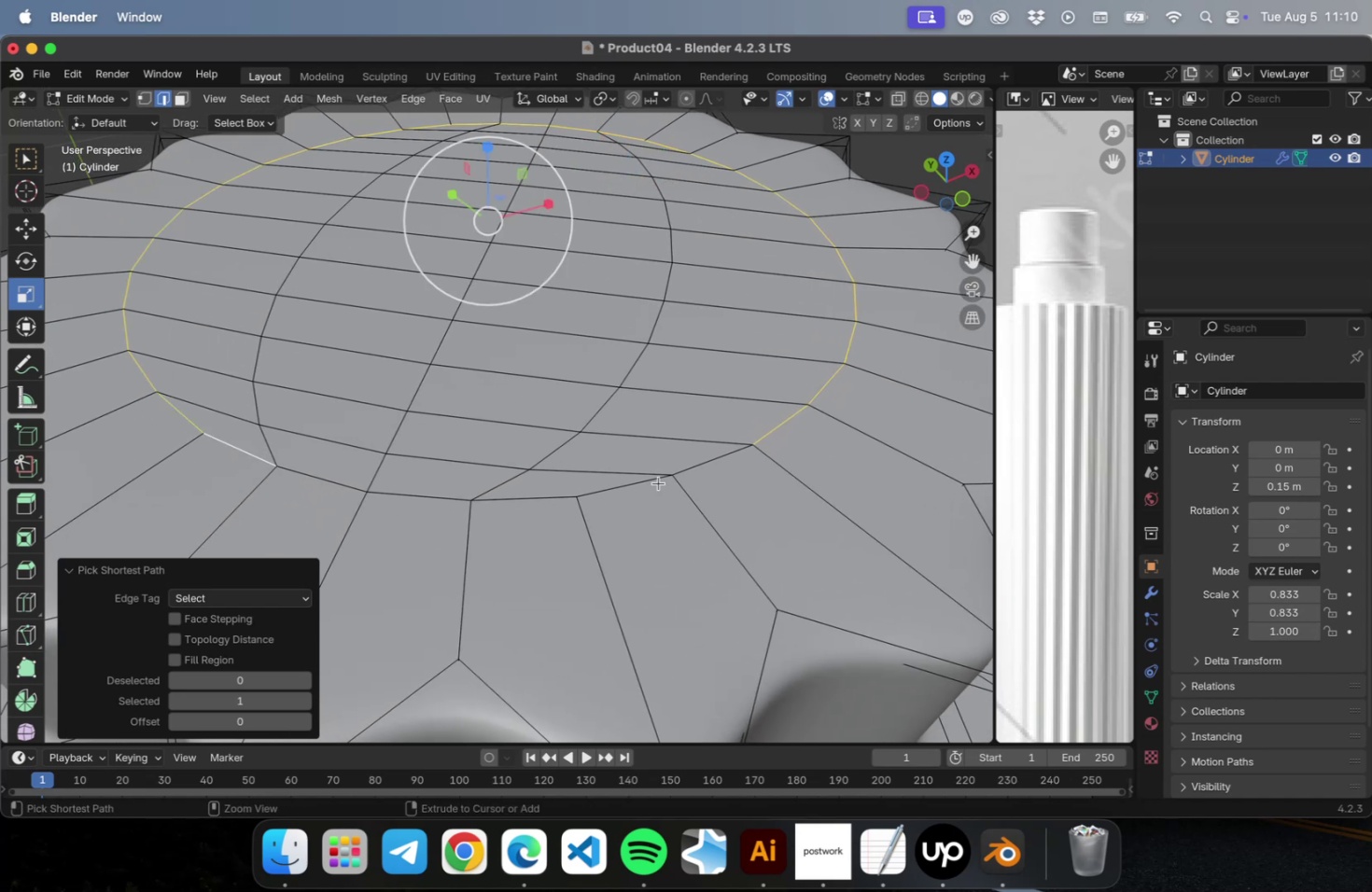 
left_click([715, 462])
 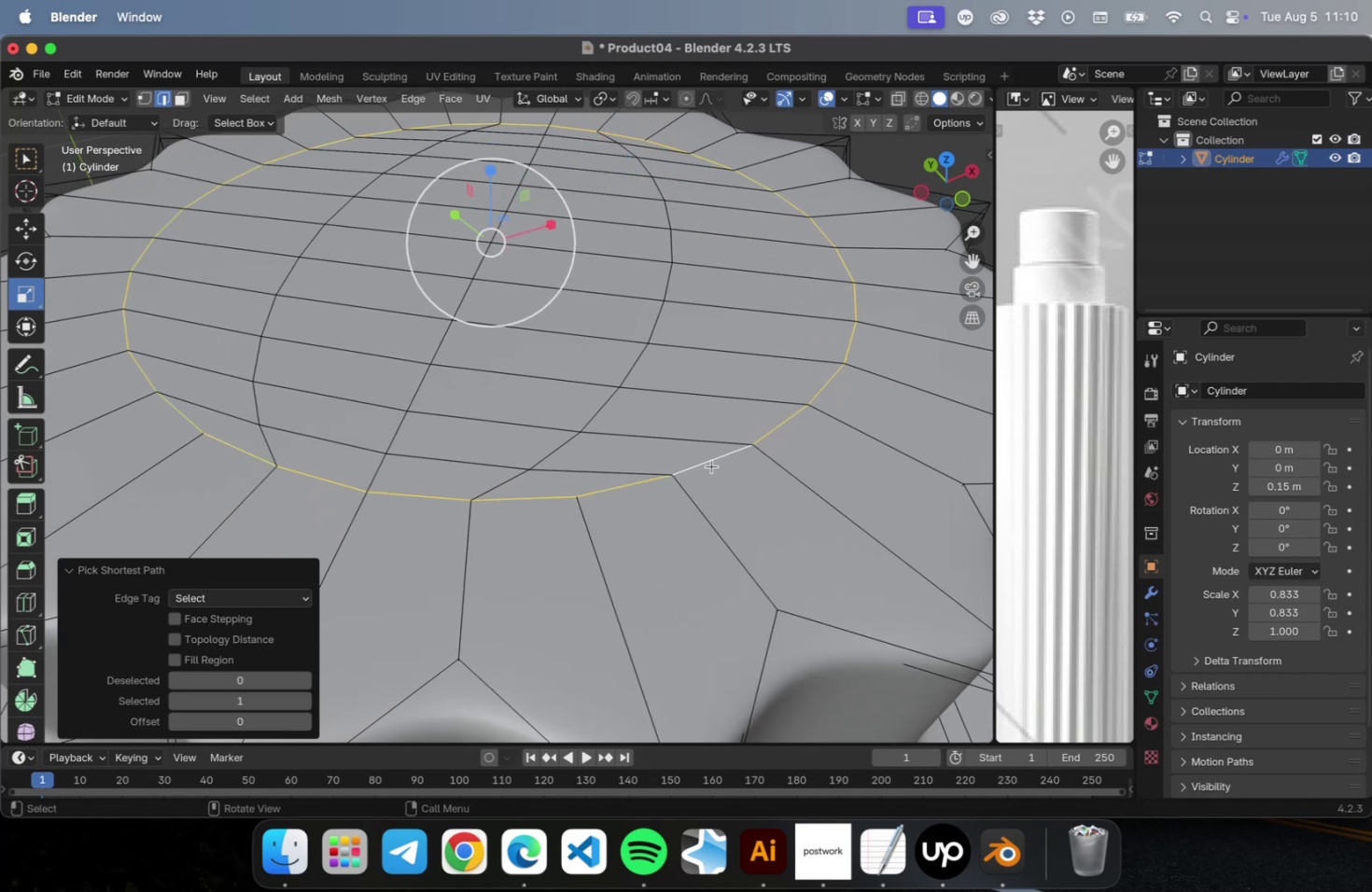 
scroll: coordinate [492, 275], scroll_direction: down, amount: 12.0
 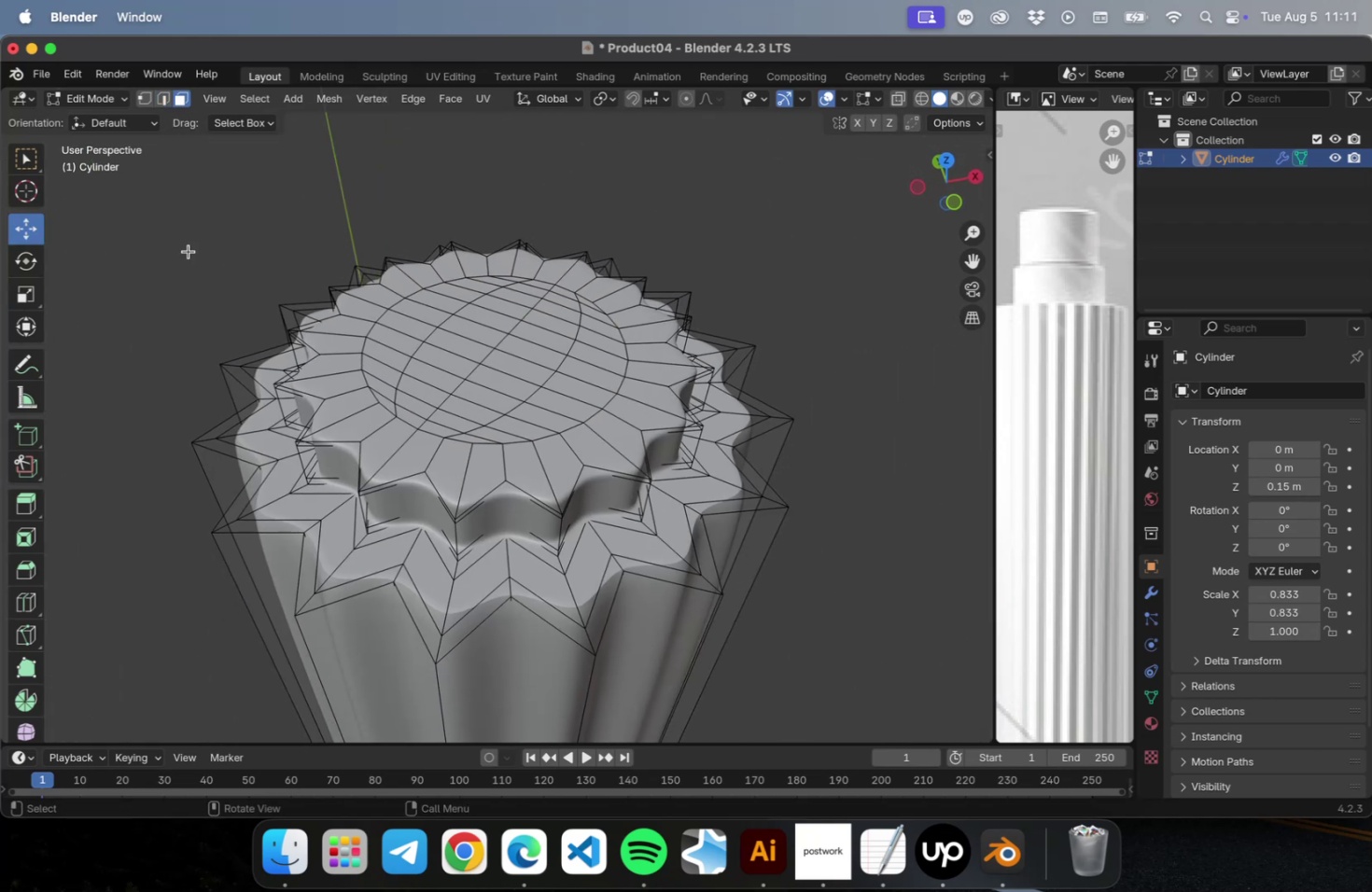 
key(Tab)
 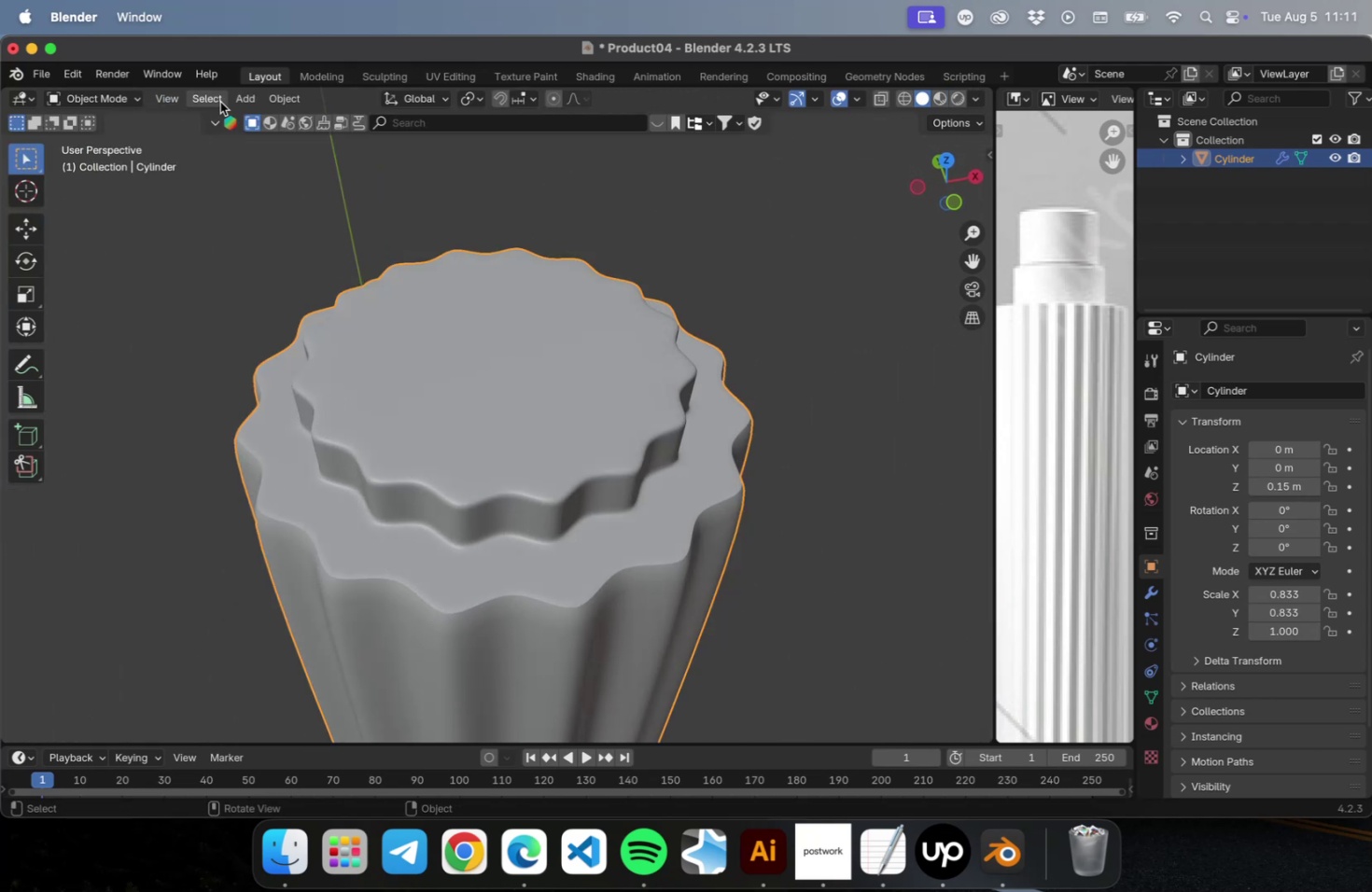 
left_click([232, 100])
 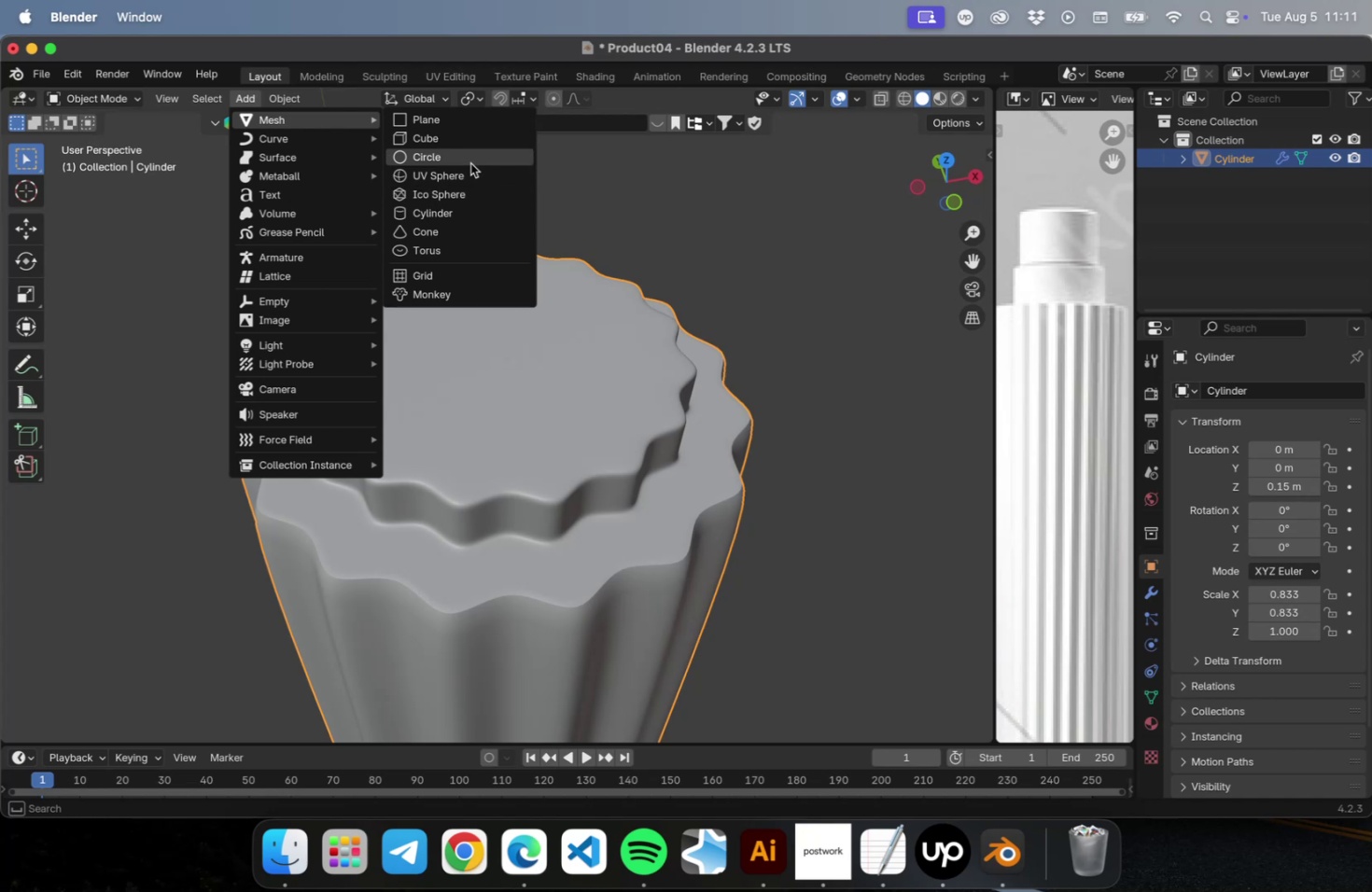 
left_click([460, 206])
 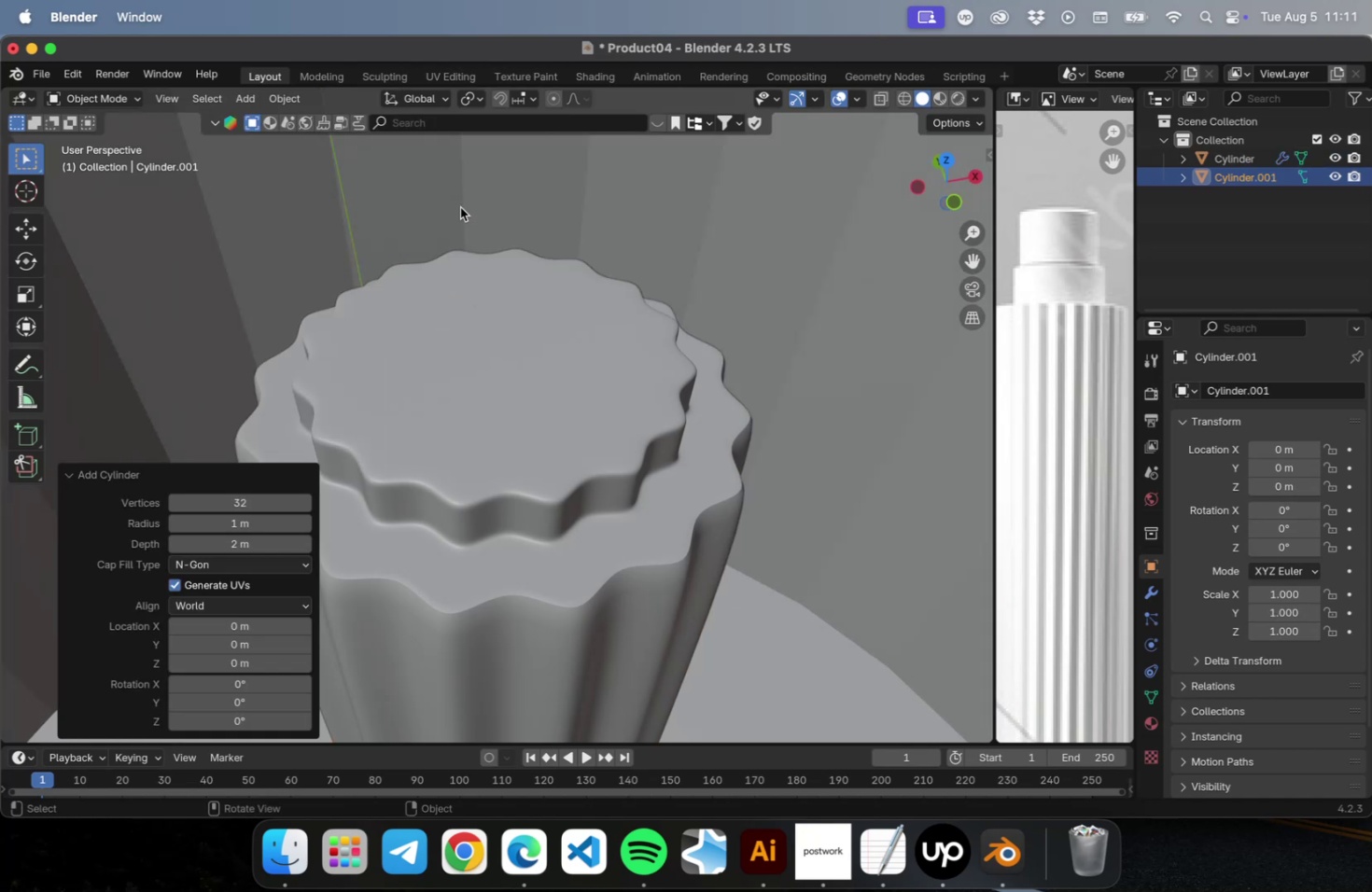 
scroll: coordinate [592, 498], scroll_direction: down, amount: 24.0
 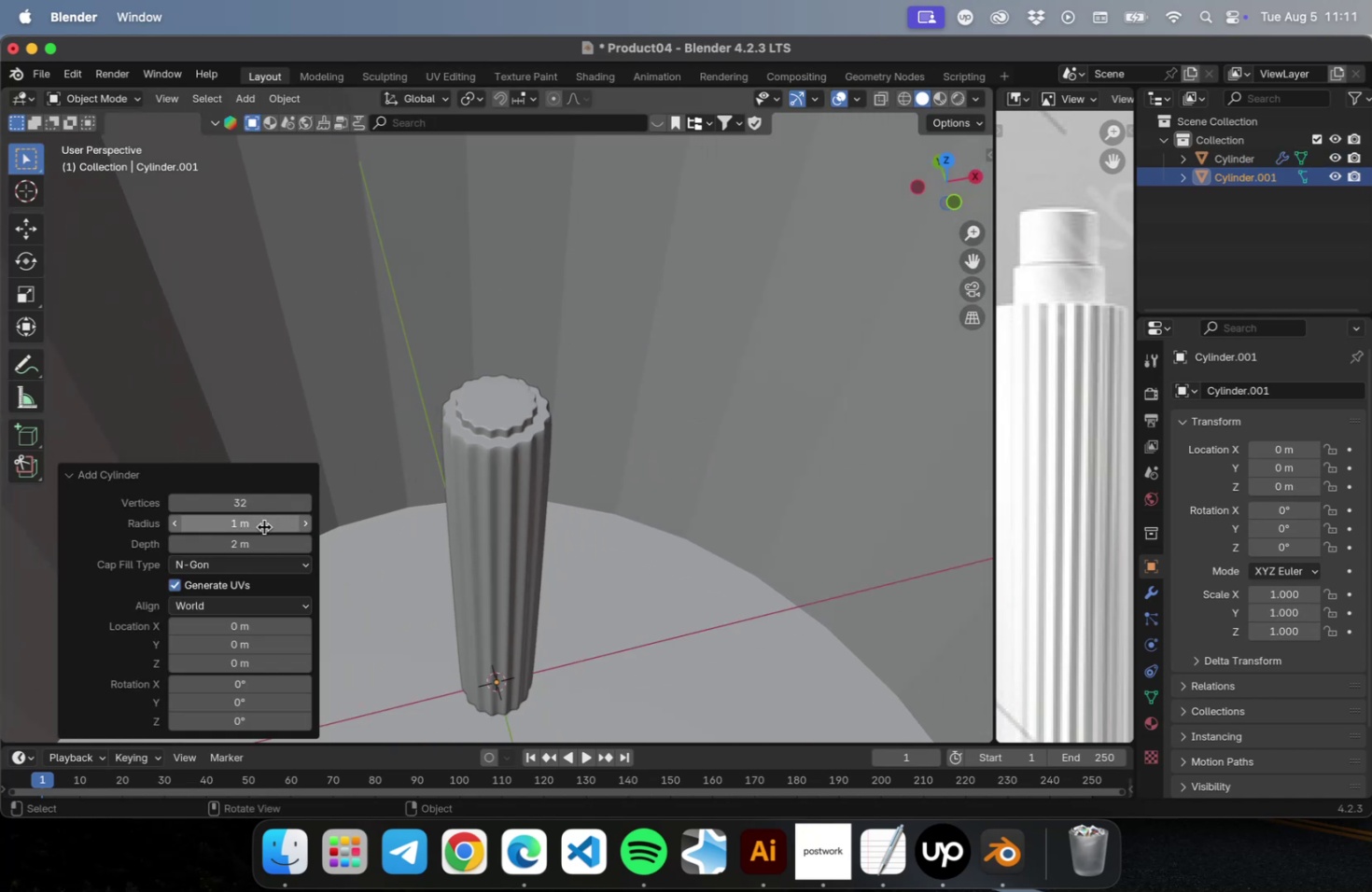 
left_click_drag(start_coordinate=[241, 549], to_coordinate=[227, 548])
 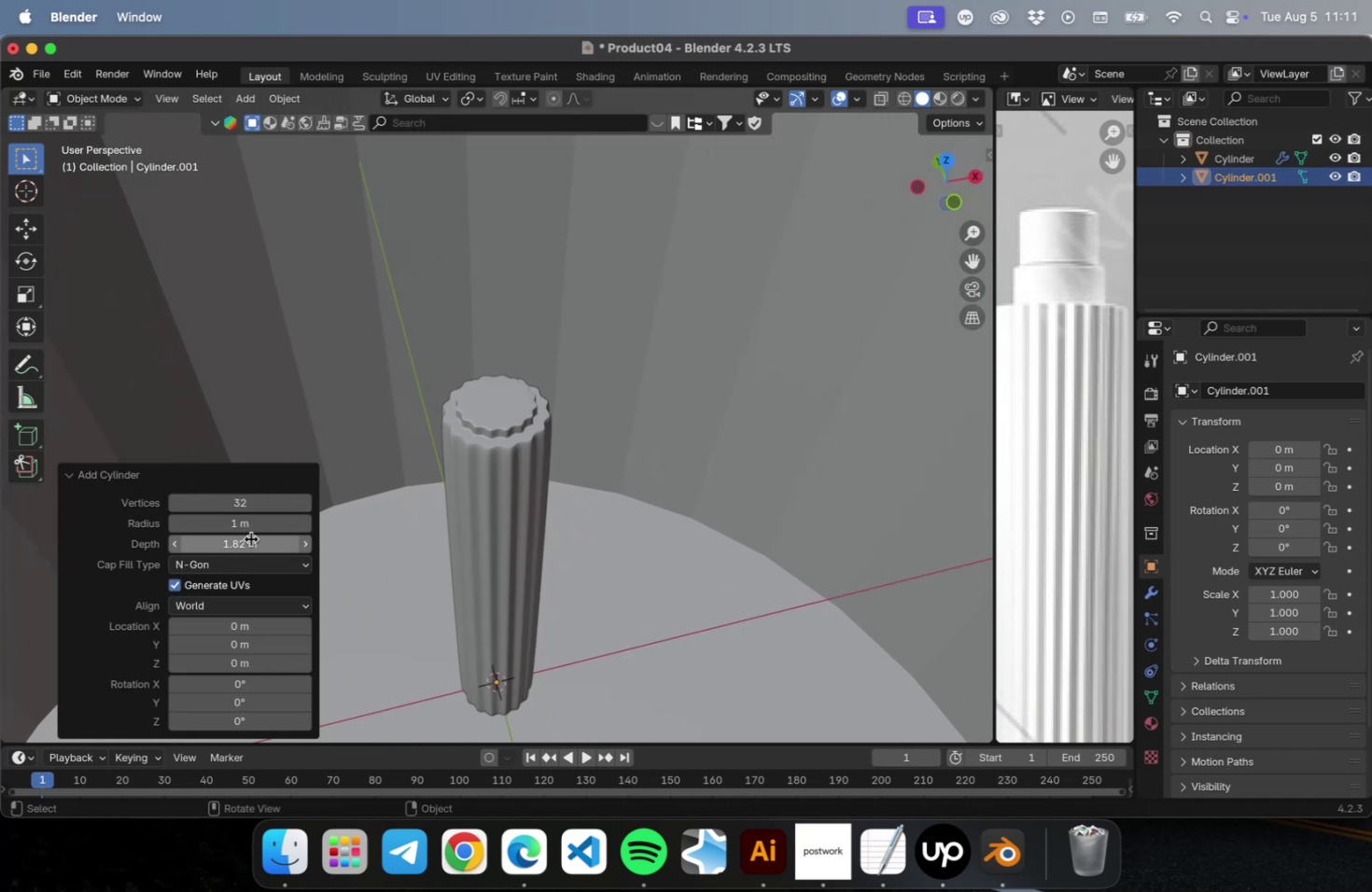 
left_click_drag(start_coordinate=[249, 527], to_coordinate=[195, 536])
 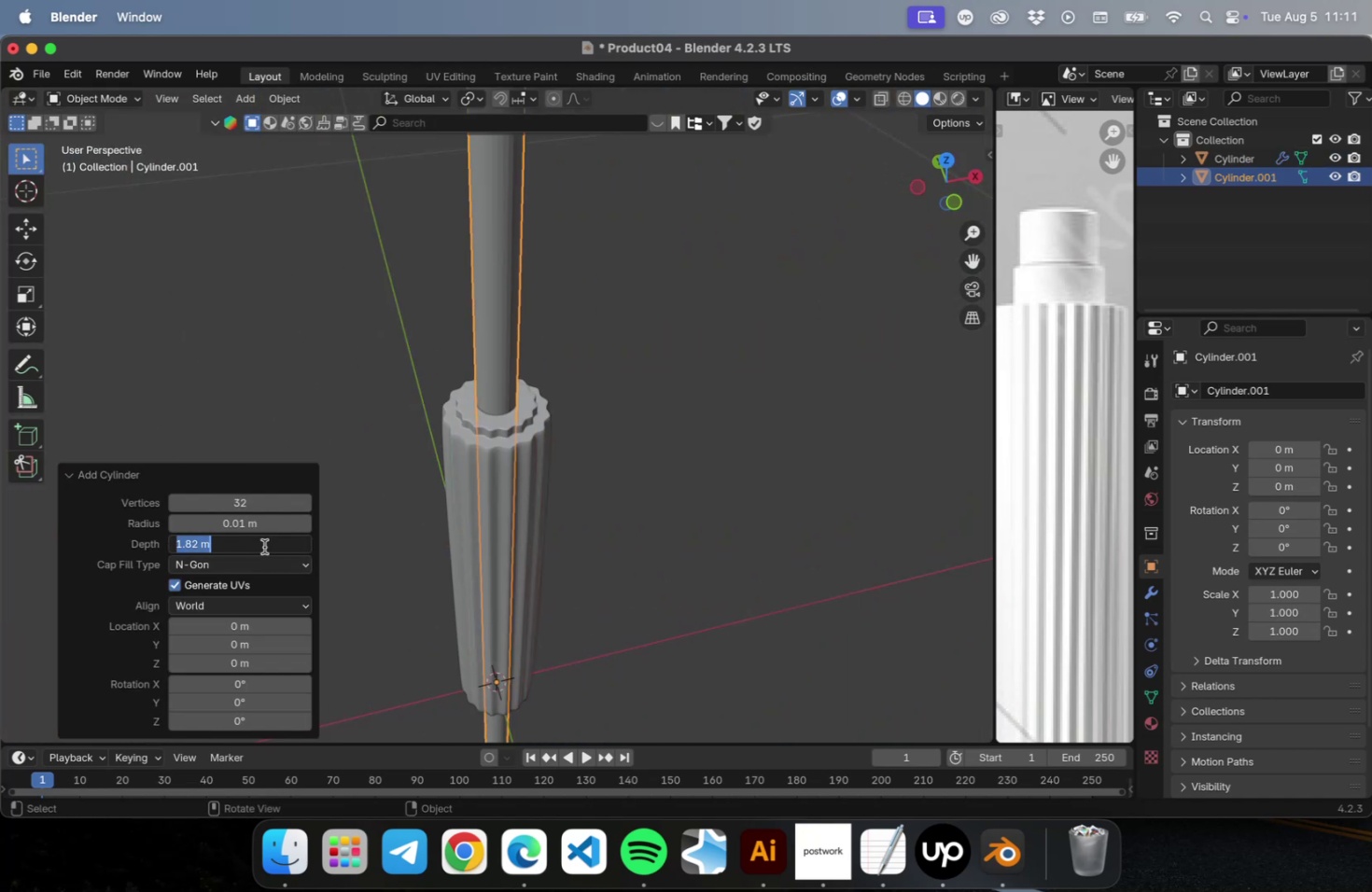 
type(0.01)
key(Tab)
 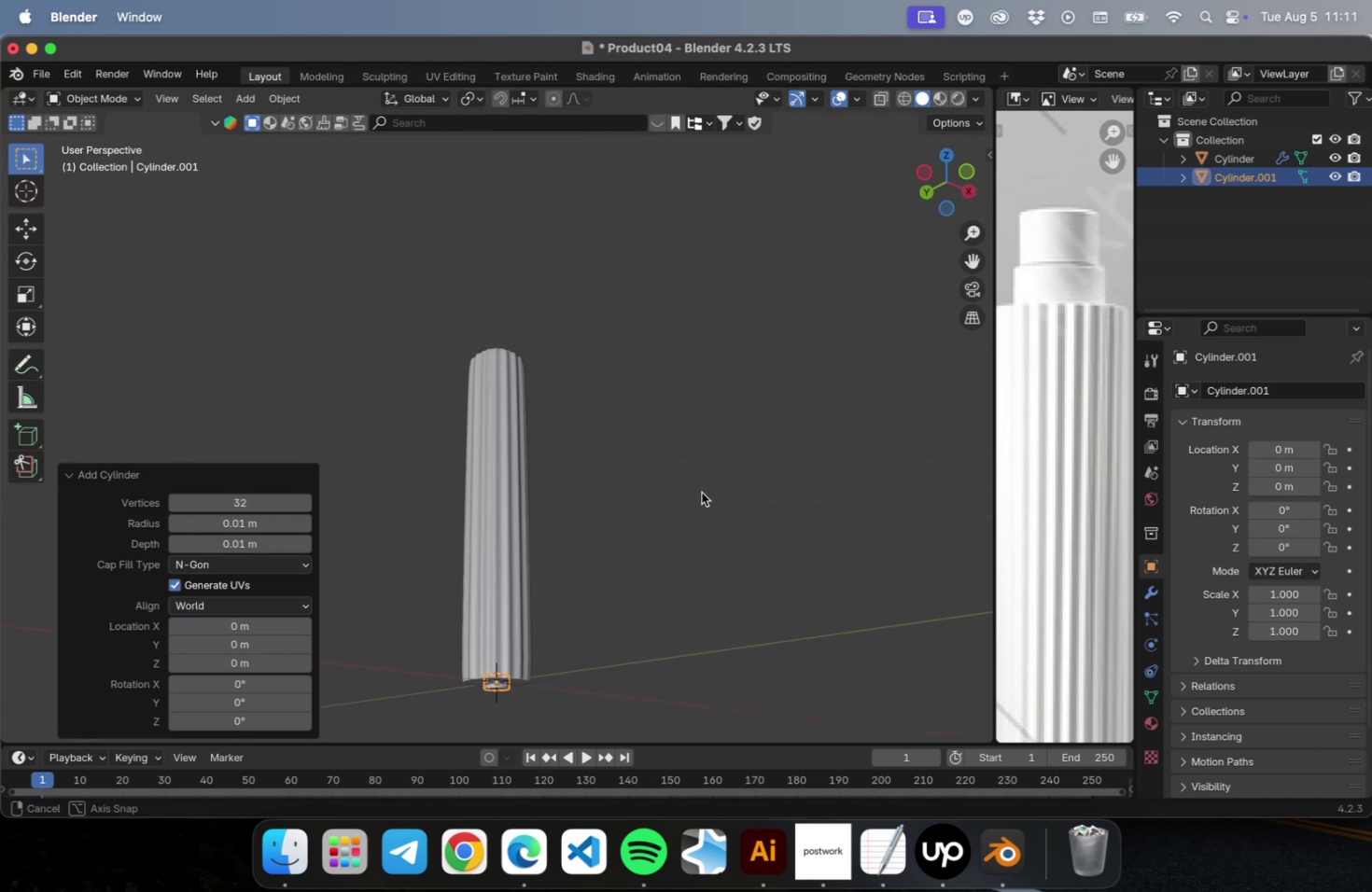 
wait(5.11)
 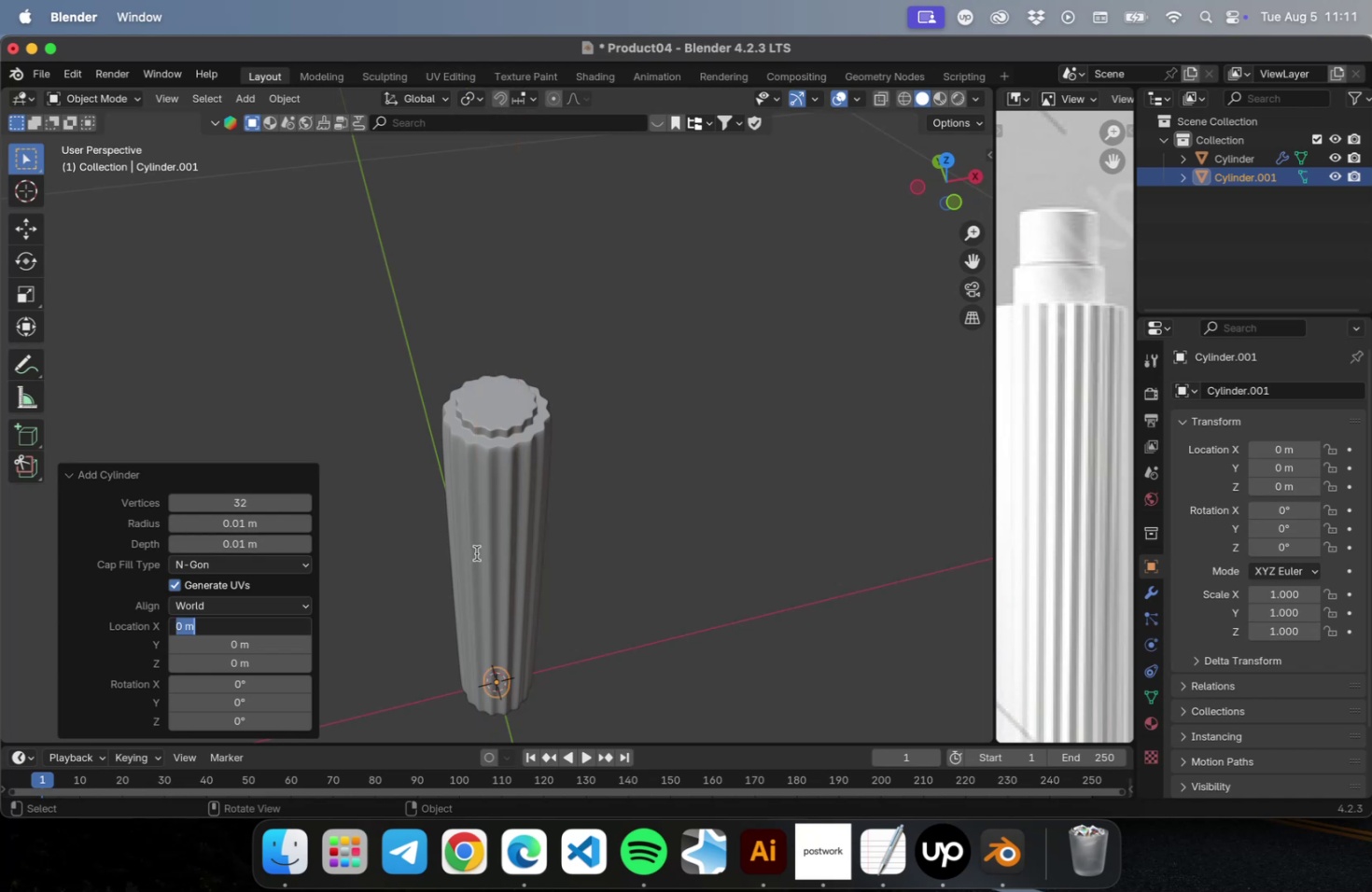 
left_click([25, 230])
 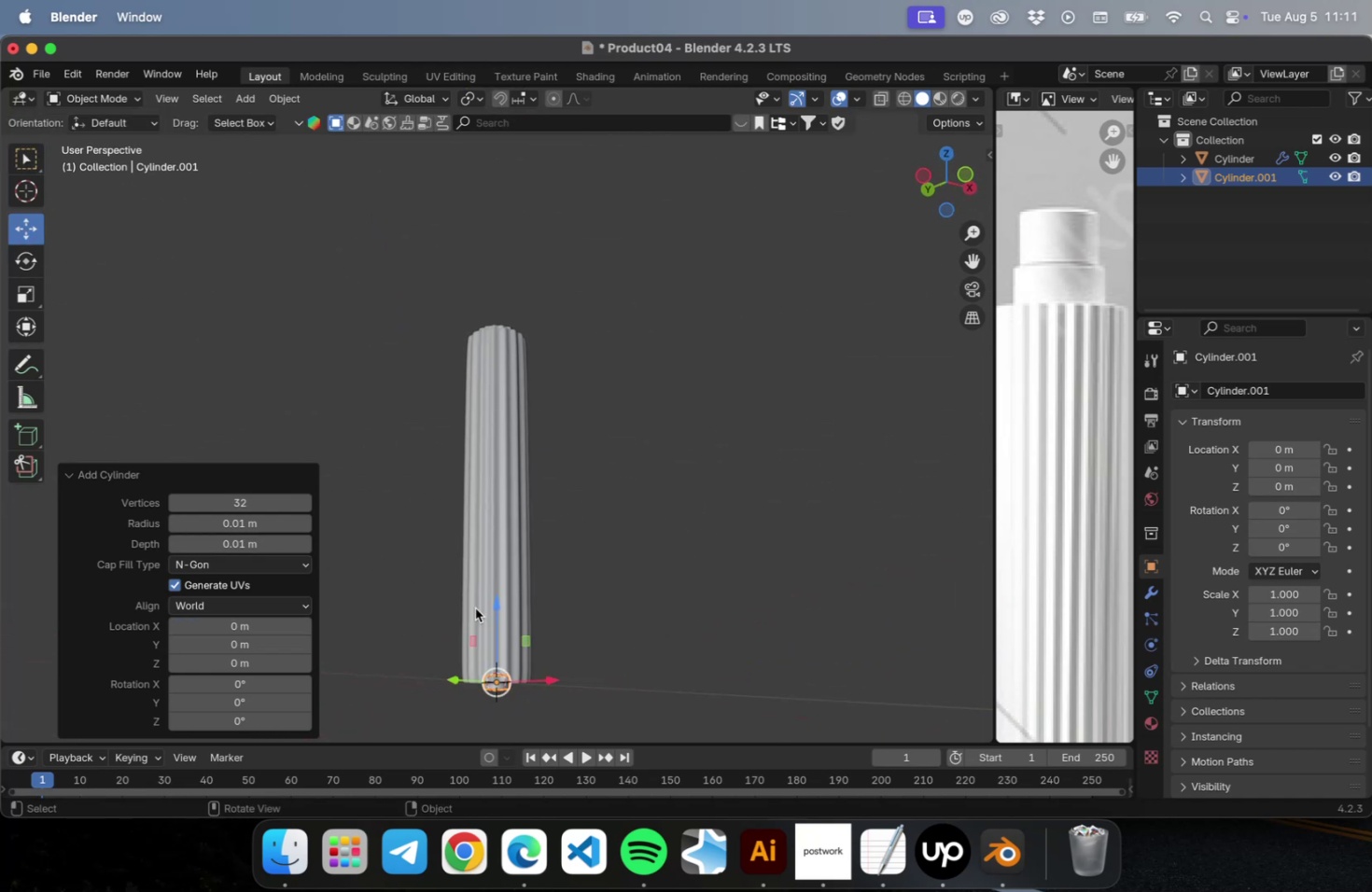 
left_click_drag(start_coordinate=[498, 603], to_coordinate=[497, 240])
 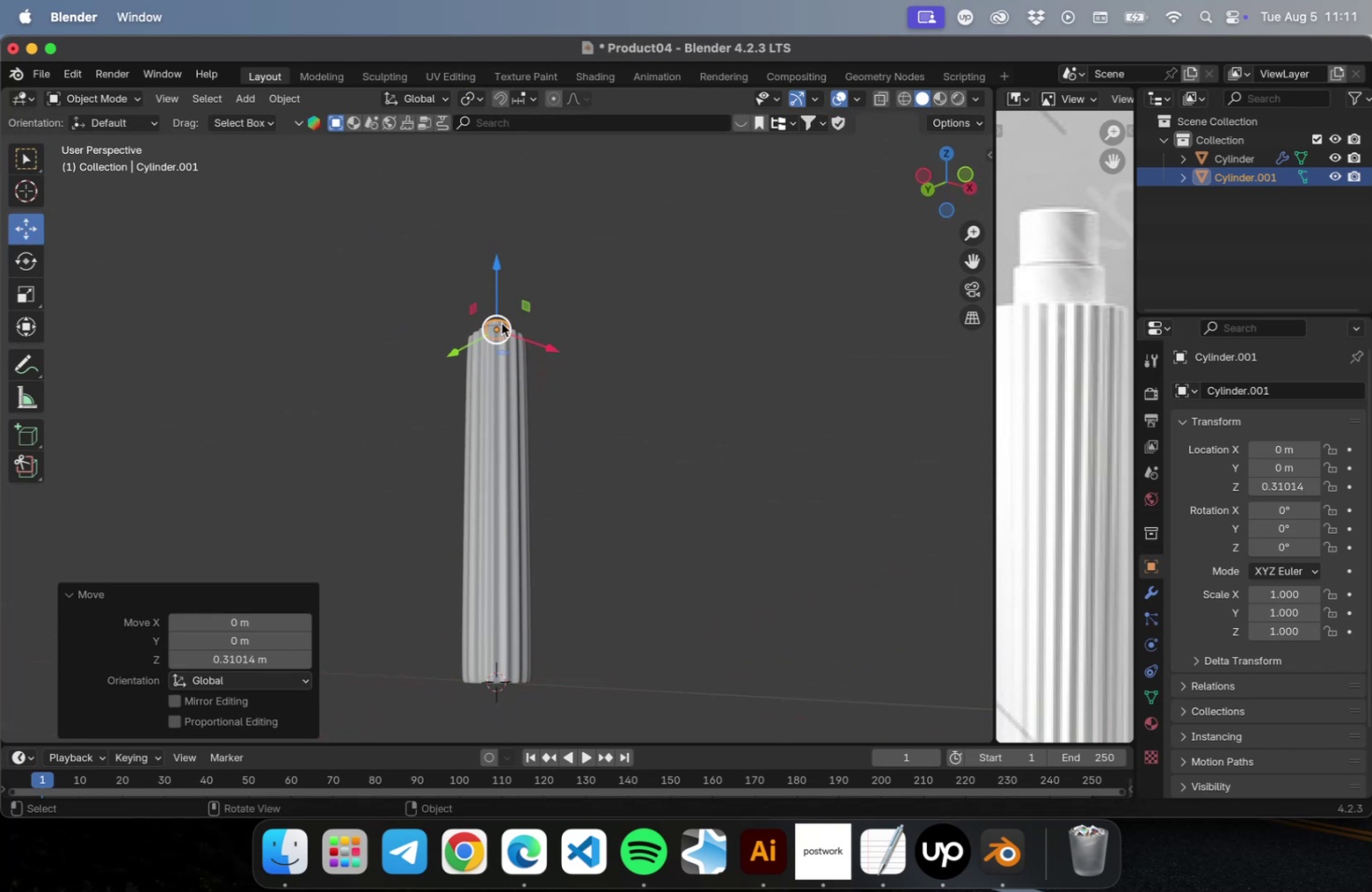 
key(NumLock)
 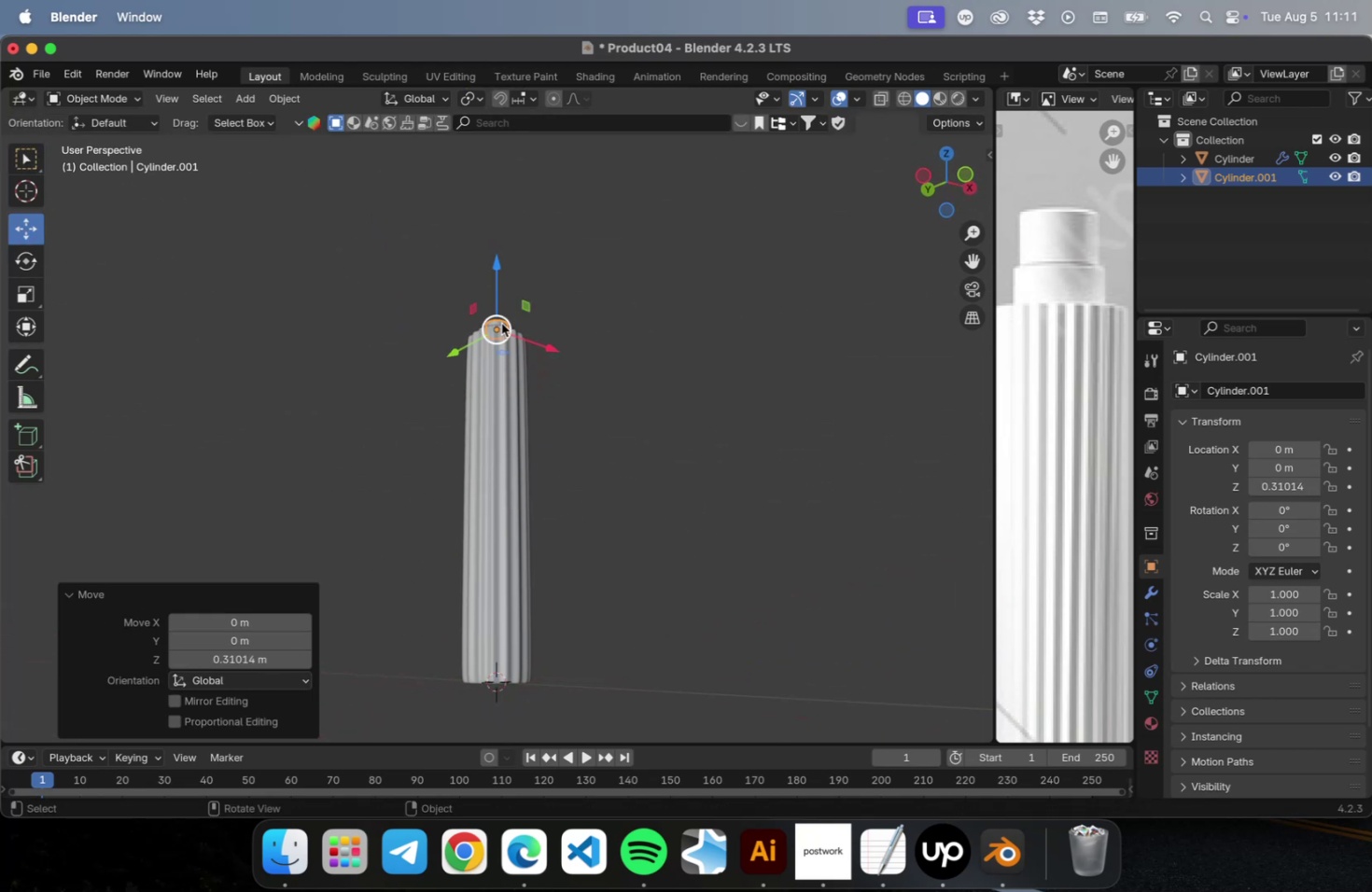 
key(NumpadDecimal)
 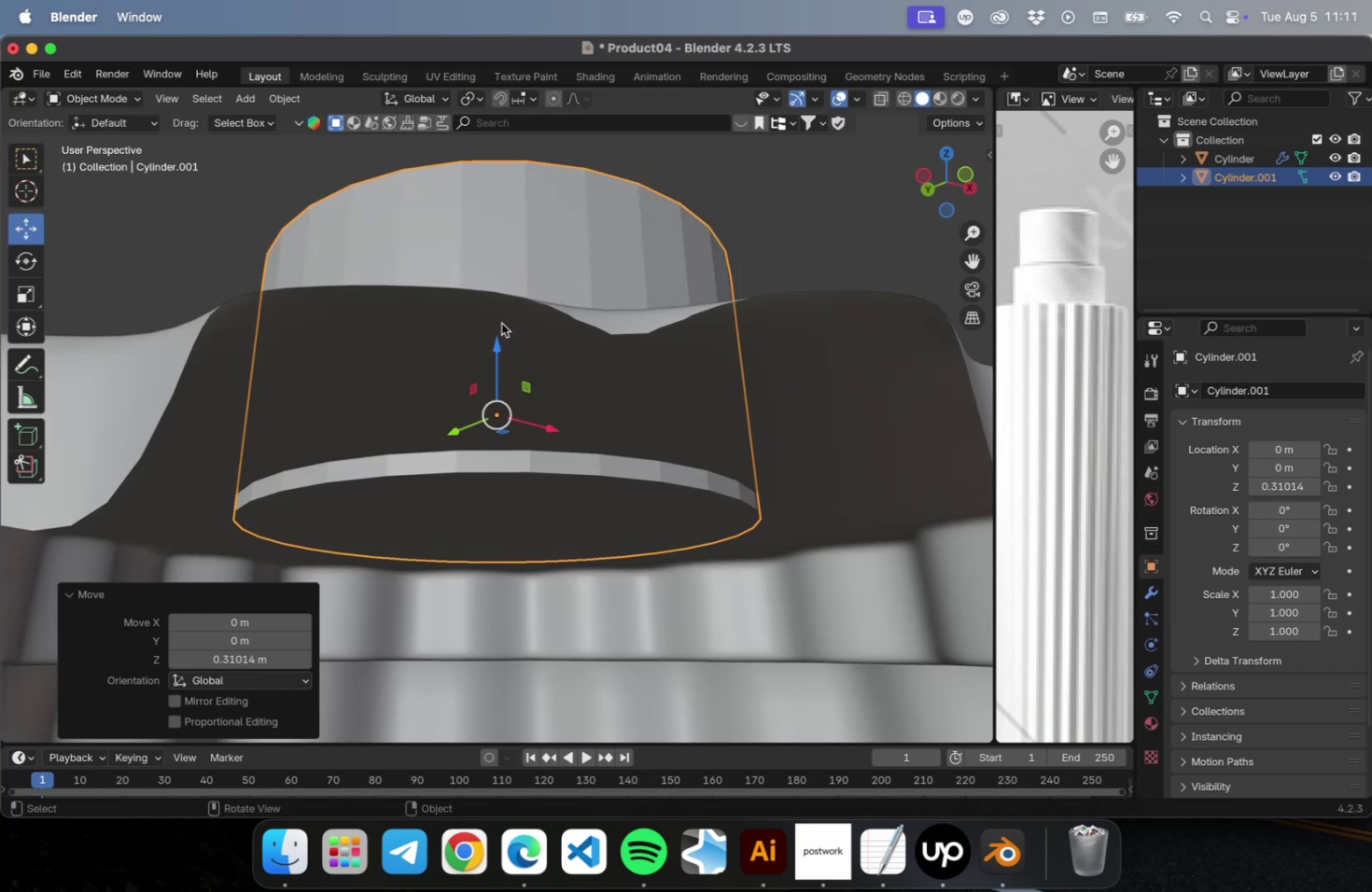 
scroll: coordinate [578, 427], scroll_direction: down, amount: 5.0
 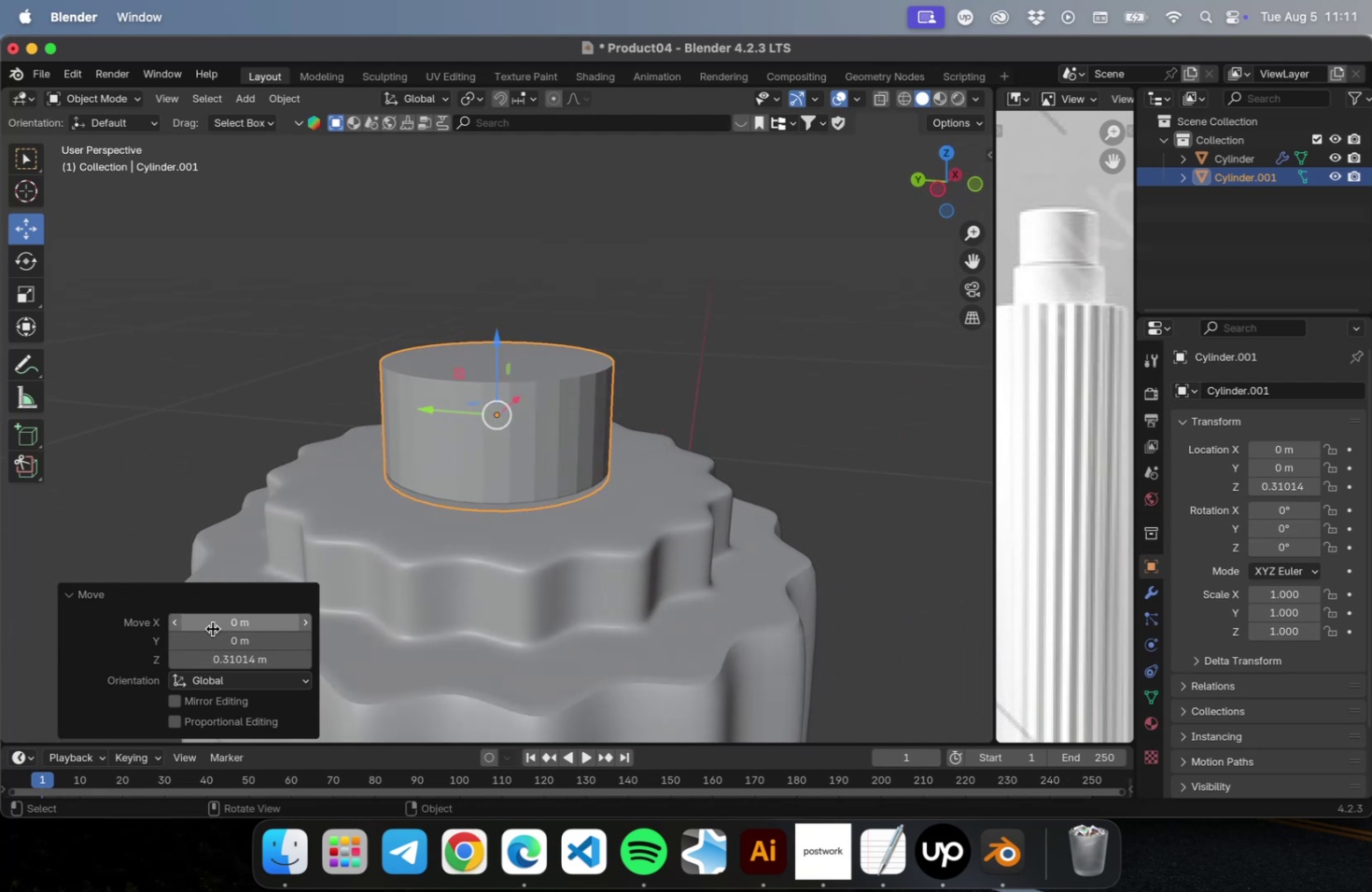 
key(N)
 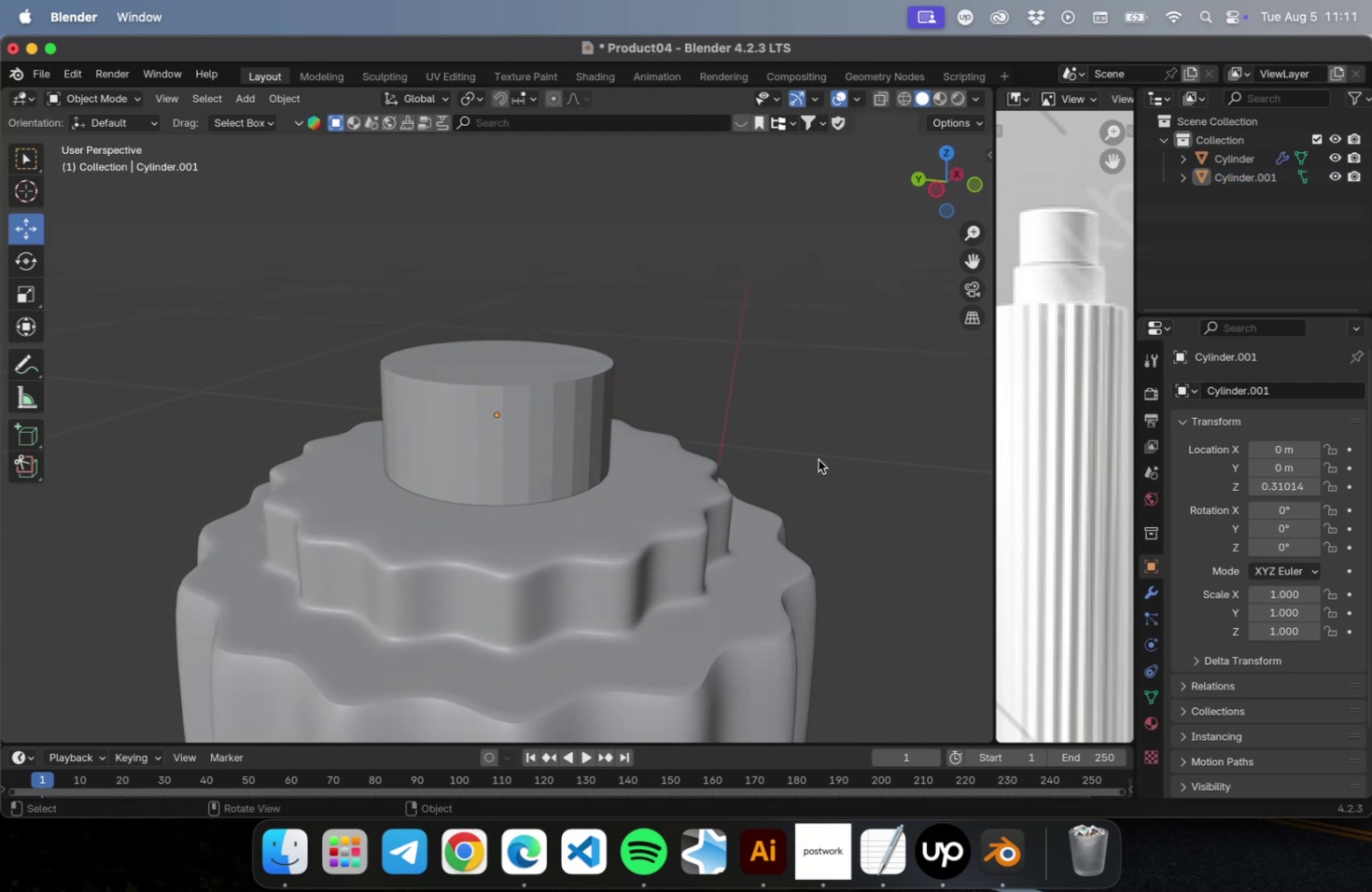 
left_click([590, 415])
 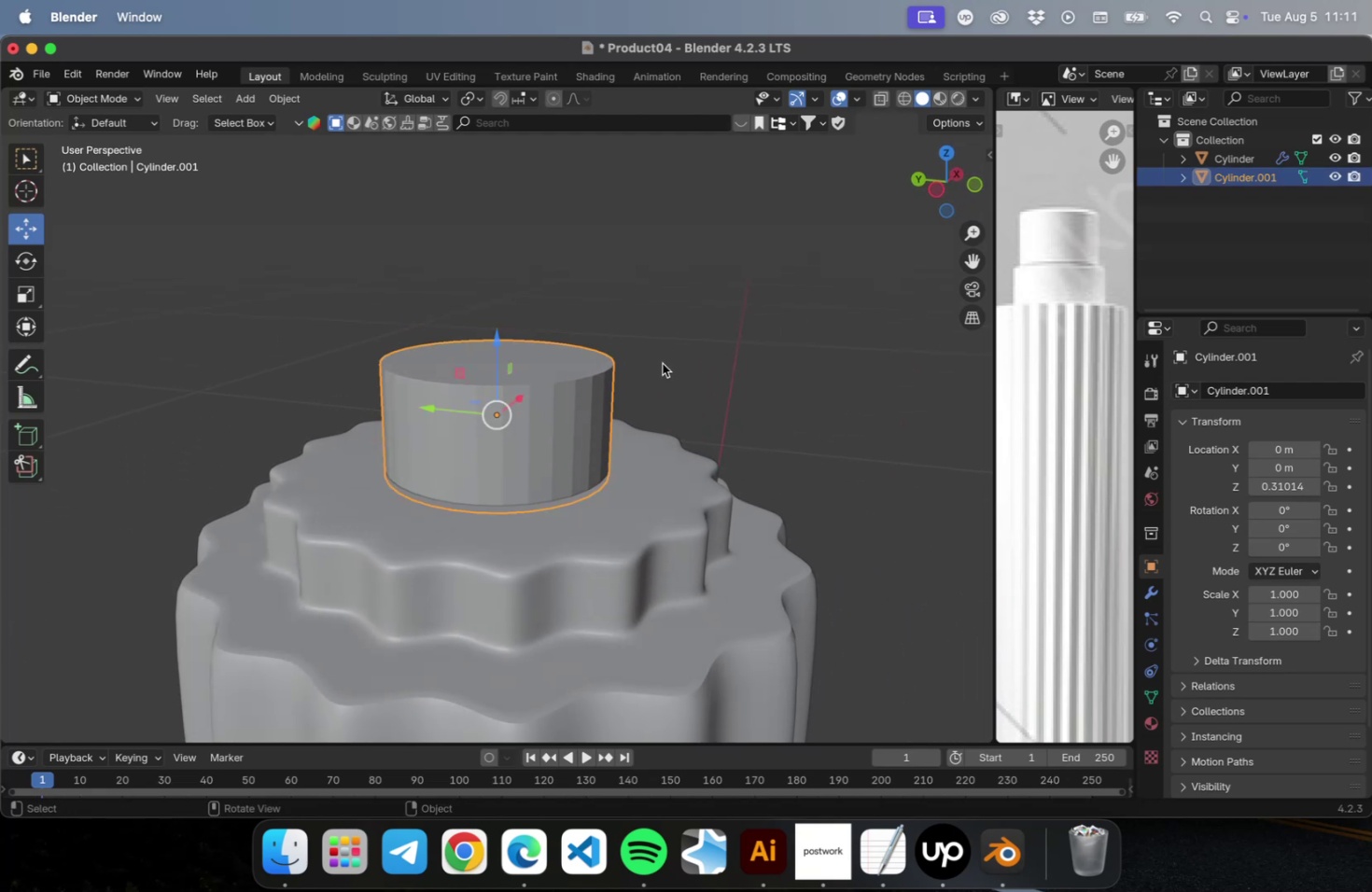 
key(N)
 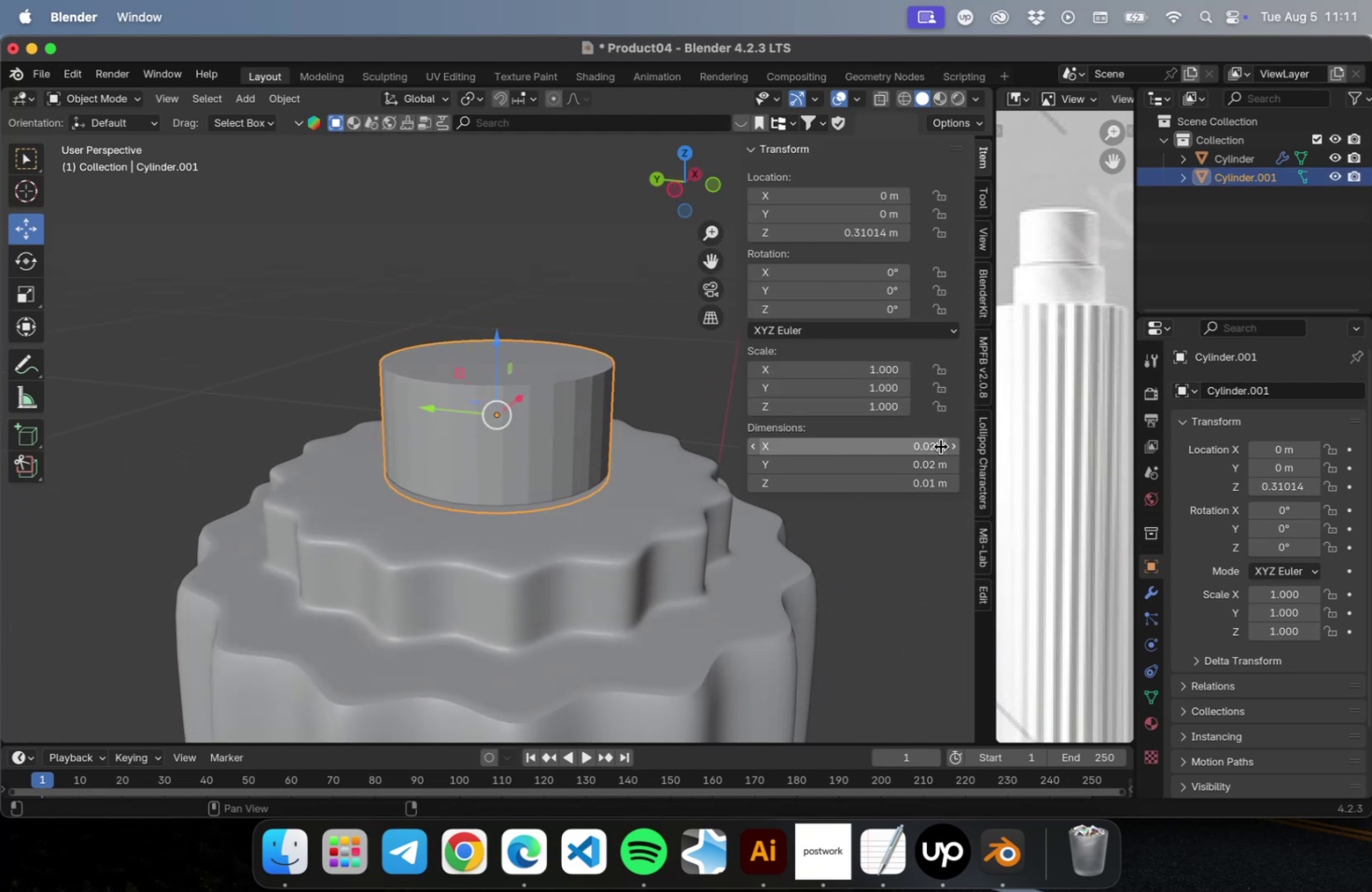 
left_click([931, 444])
 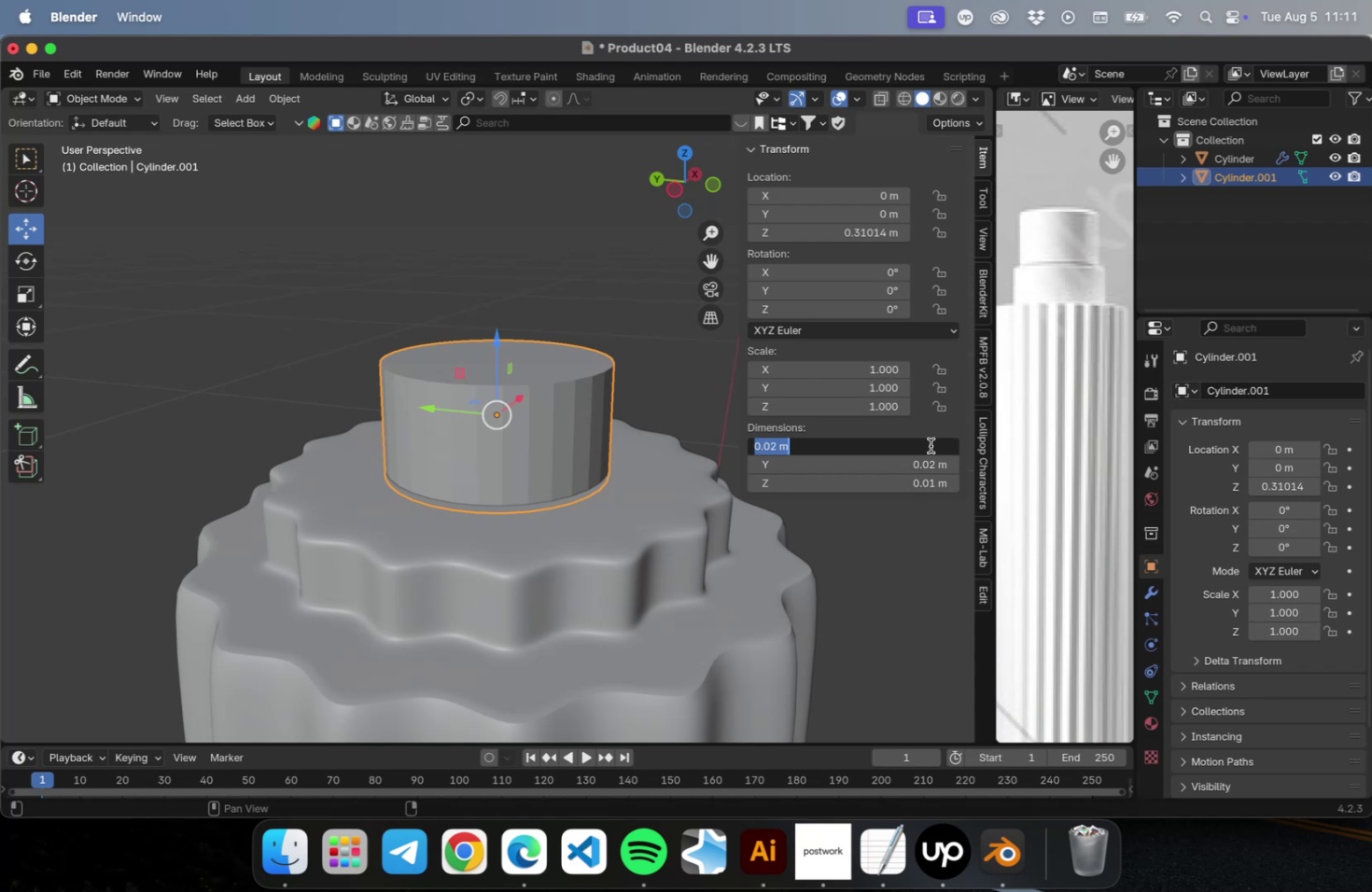 
type(0.03)
 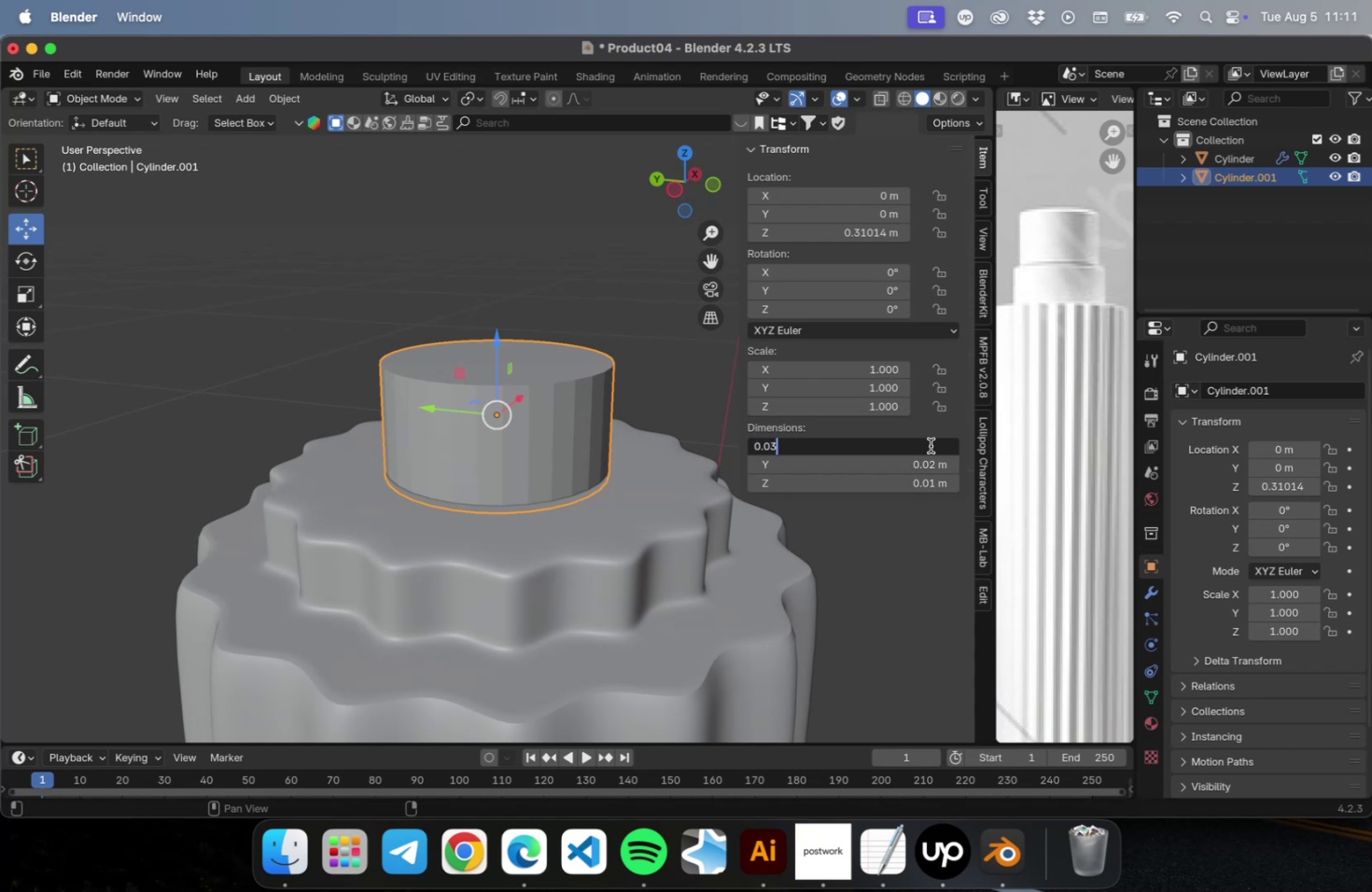 
key(Meta+A)
 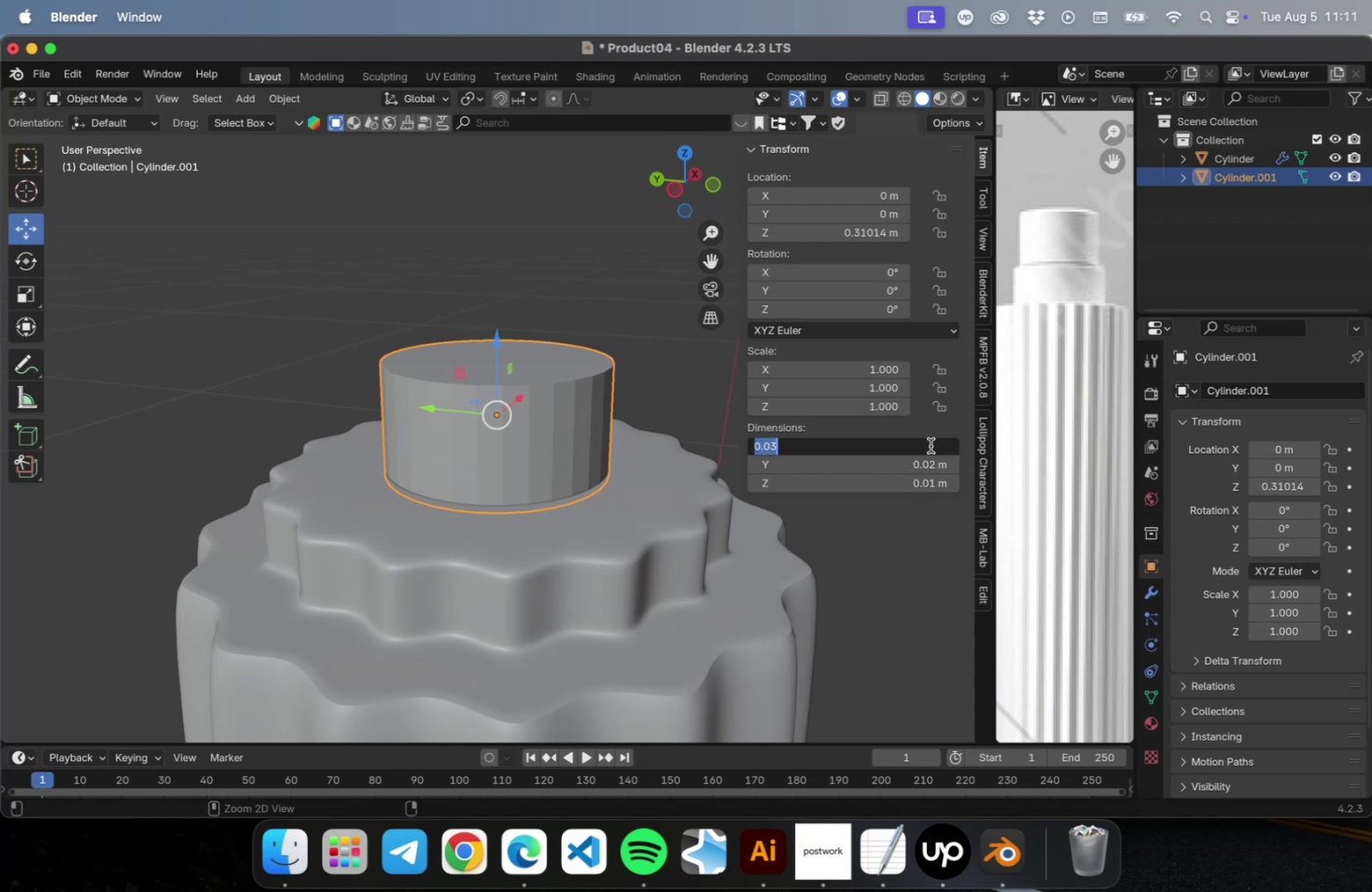 
key(Meta+CommandLeft)
 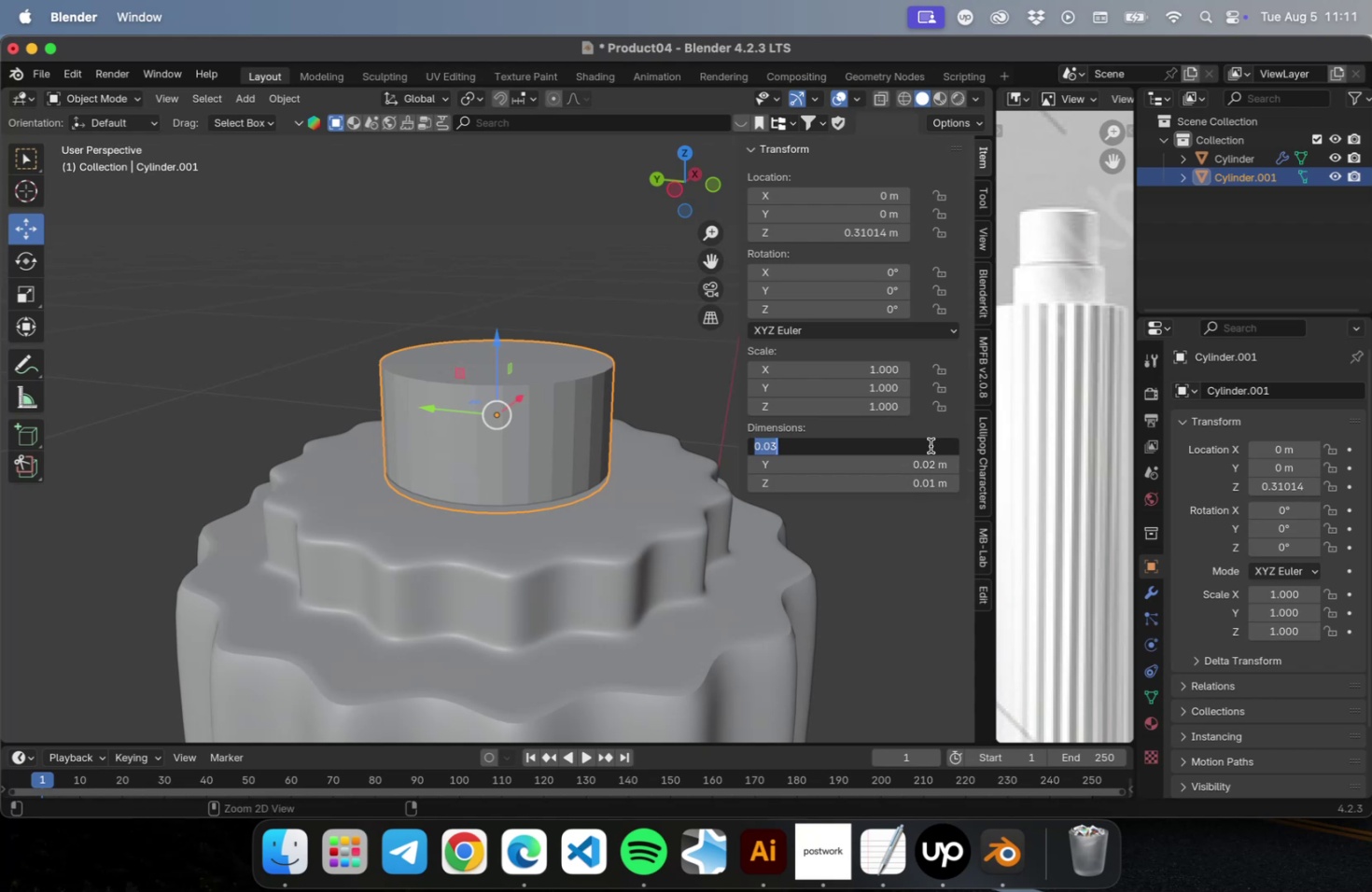 
key(Meta+C)
 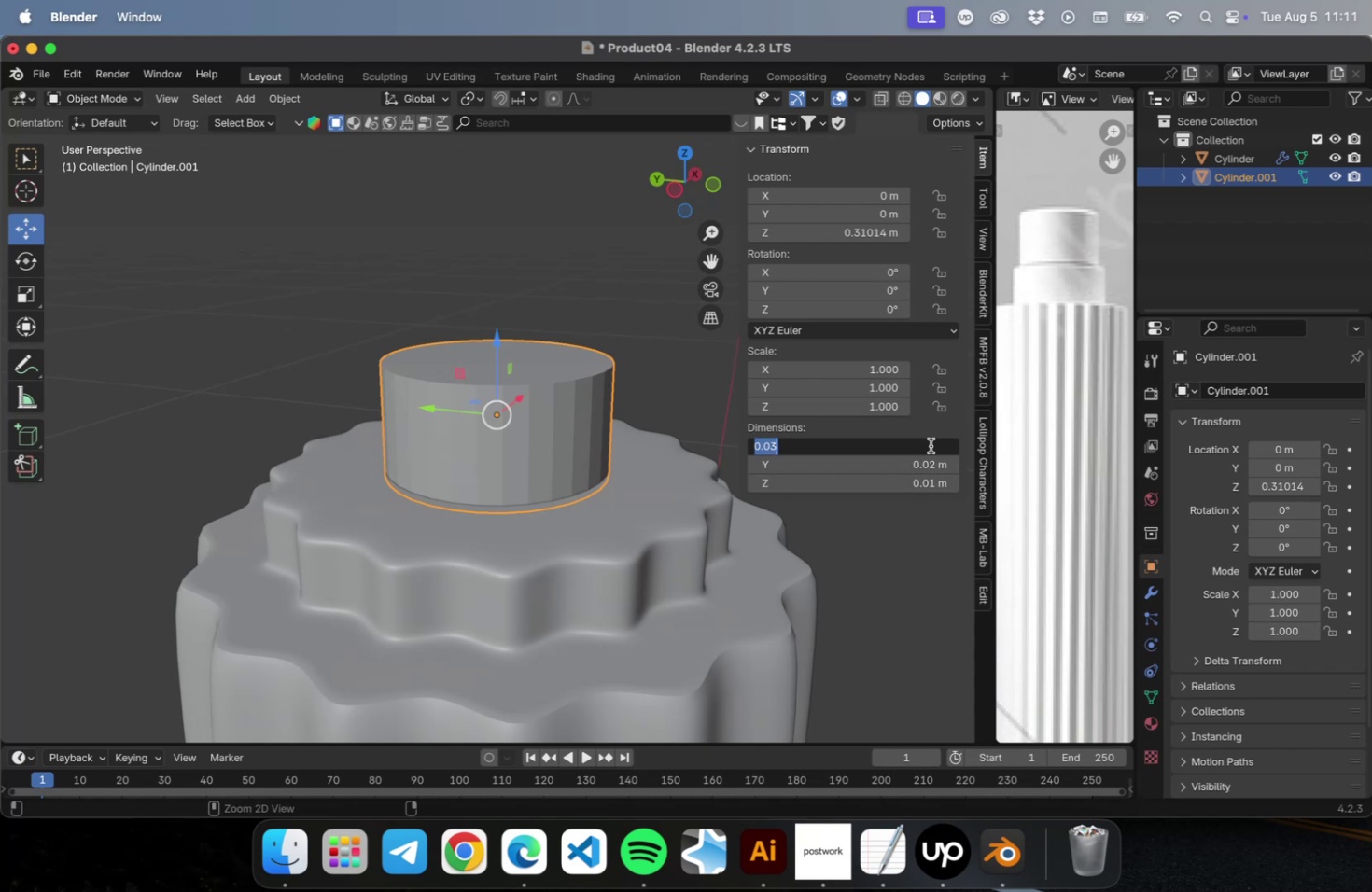 
key(Tab)
 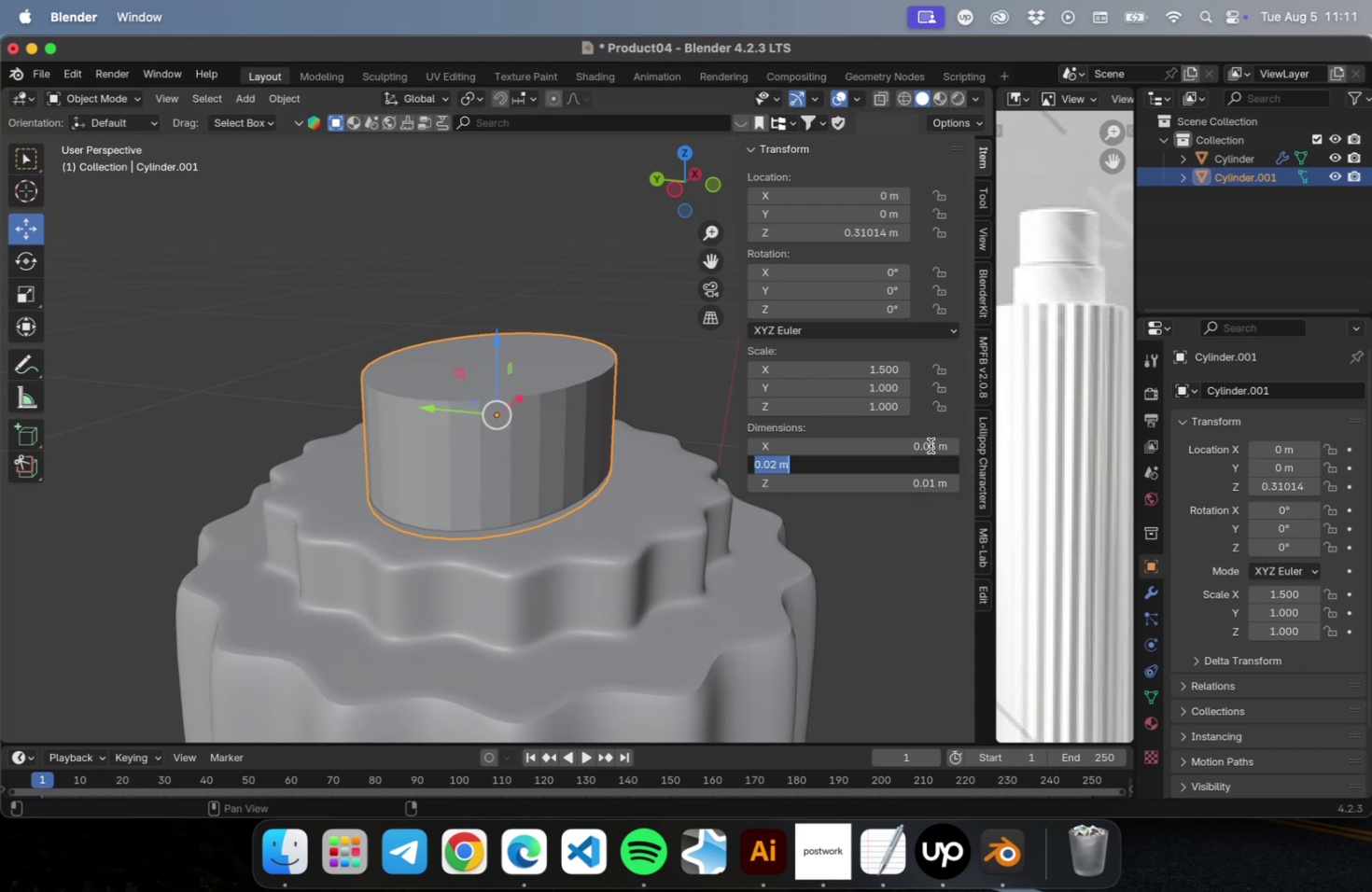 
key(Meta+V)
 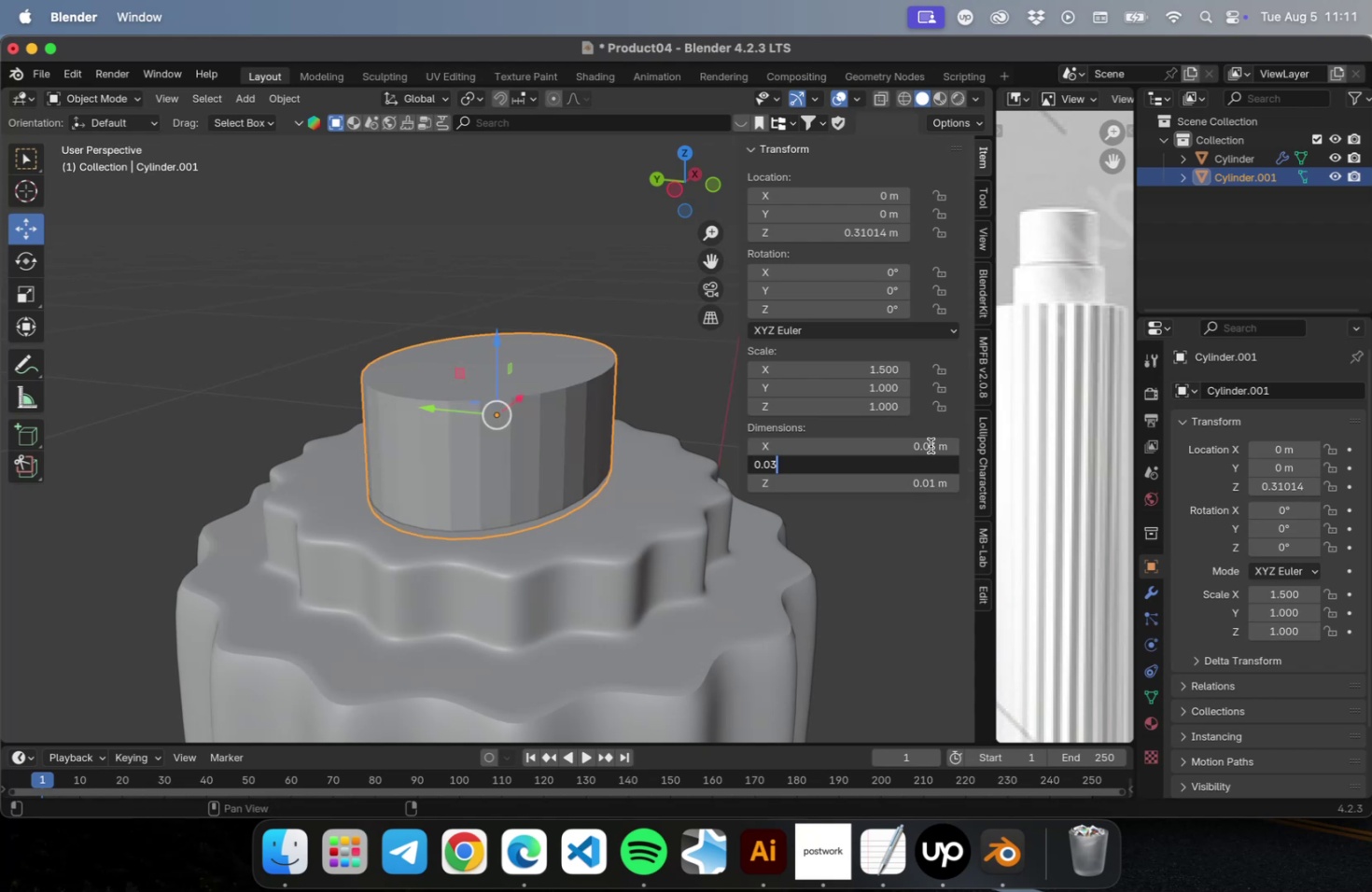 
key(Tab)
 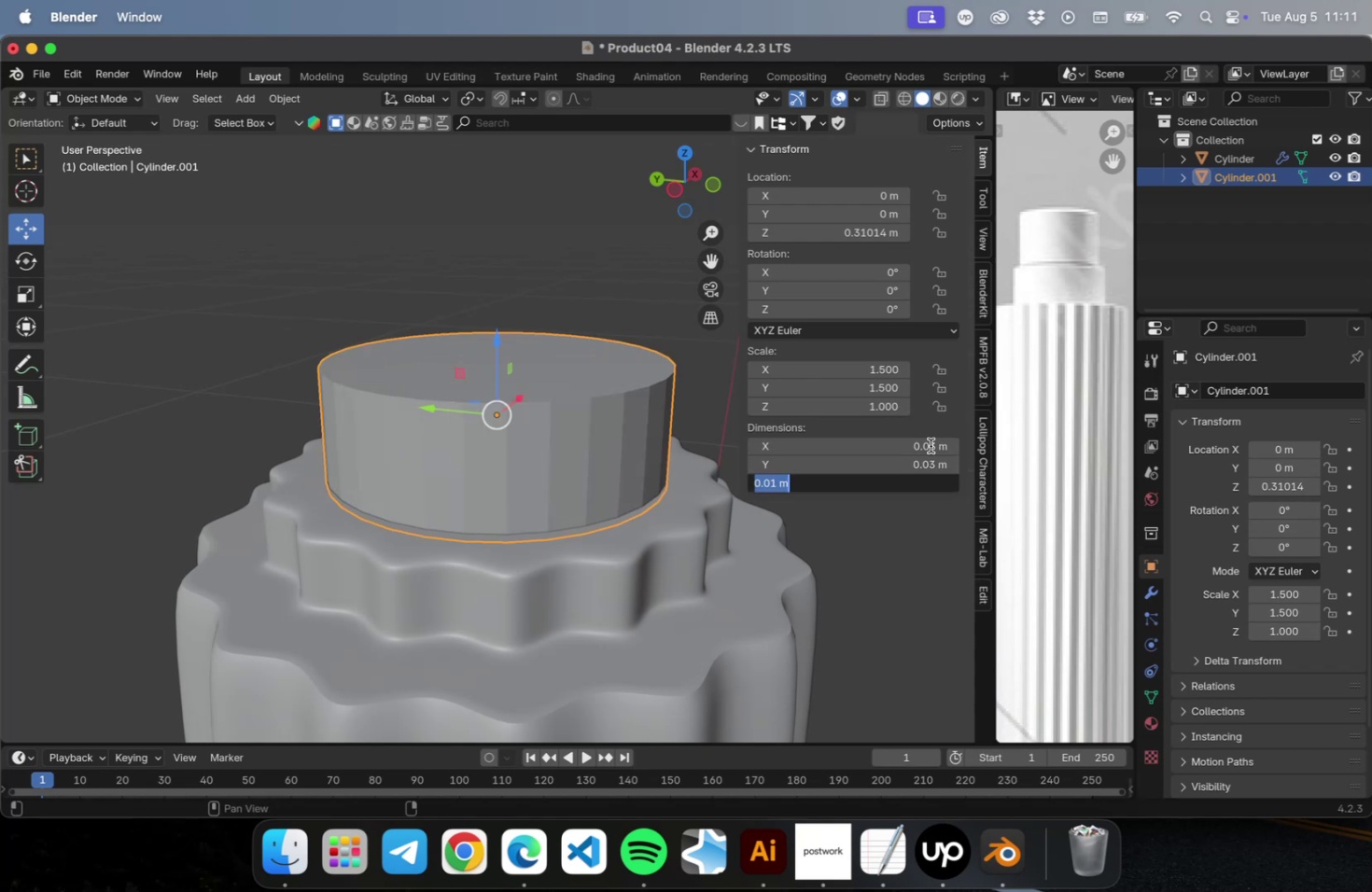 
left_click([889, 623])
 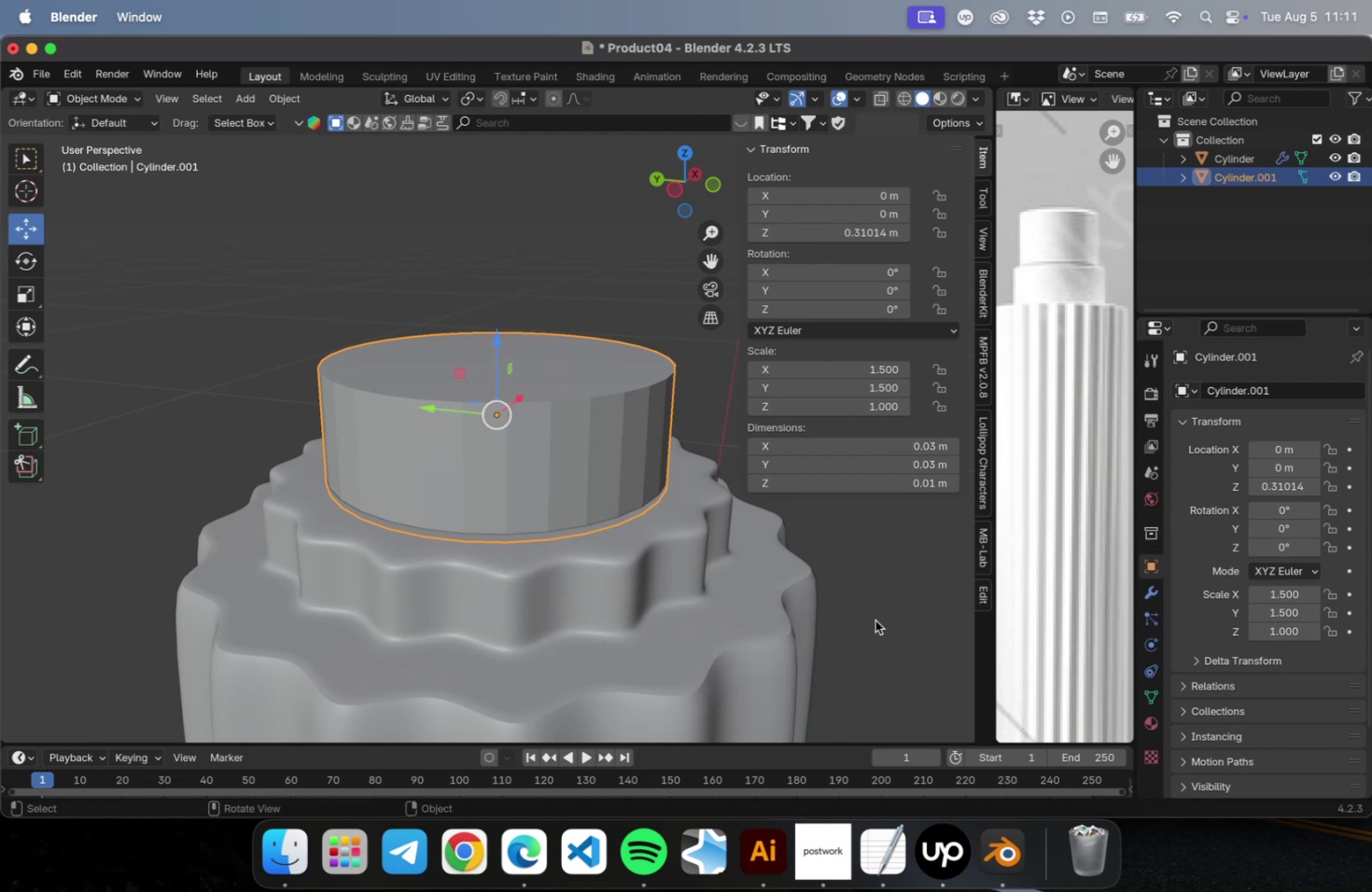 
left_click([875, 620])
 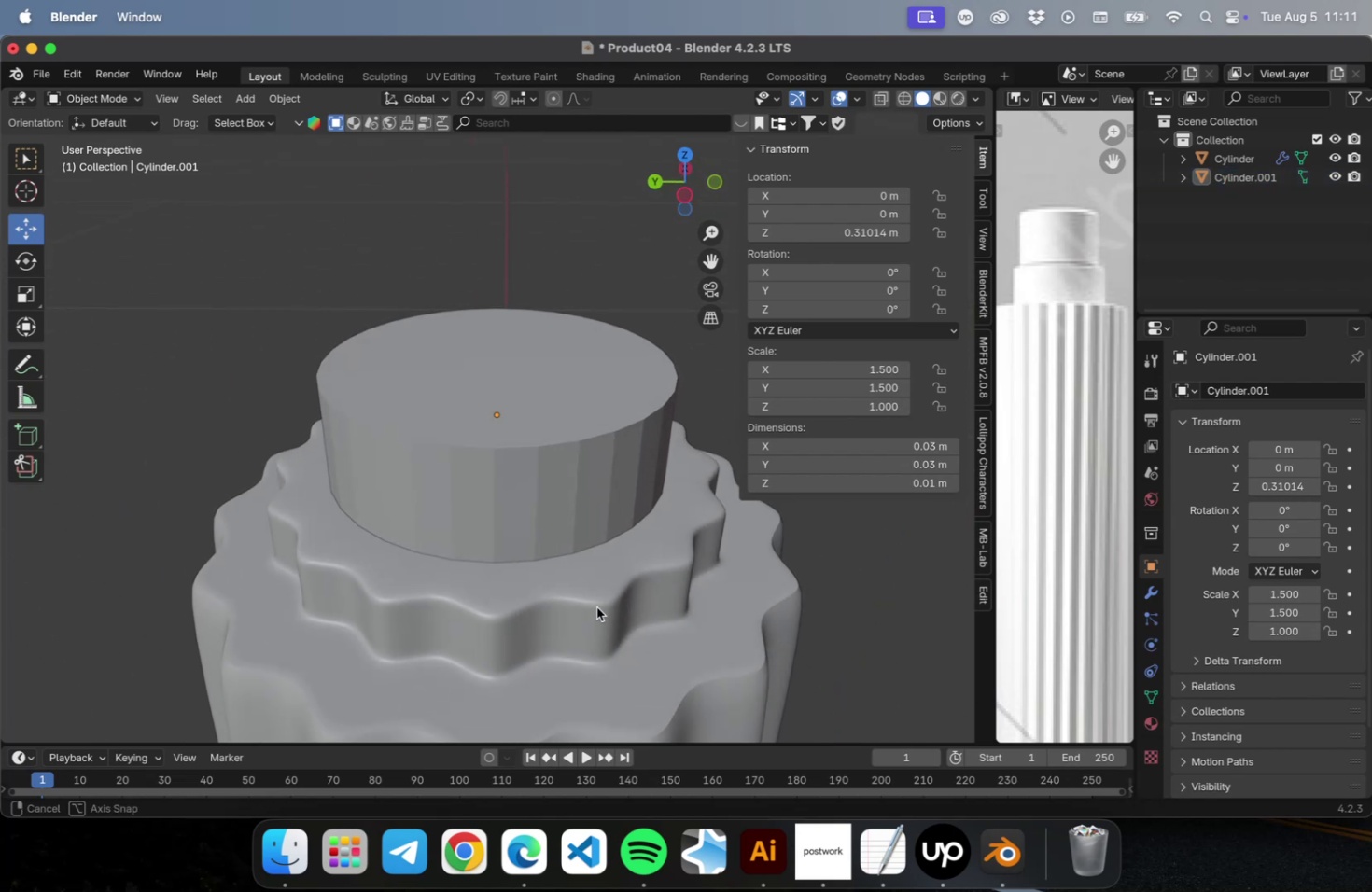 
left_click([488, 474])
 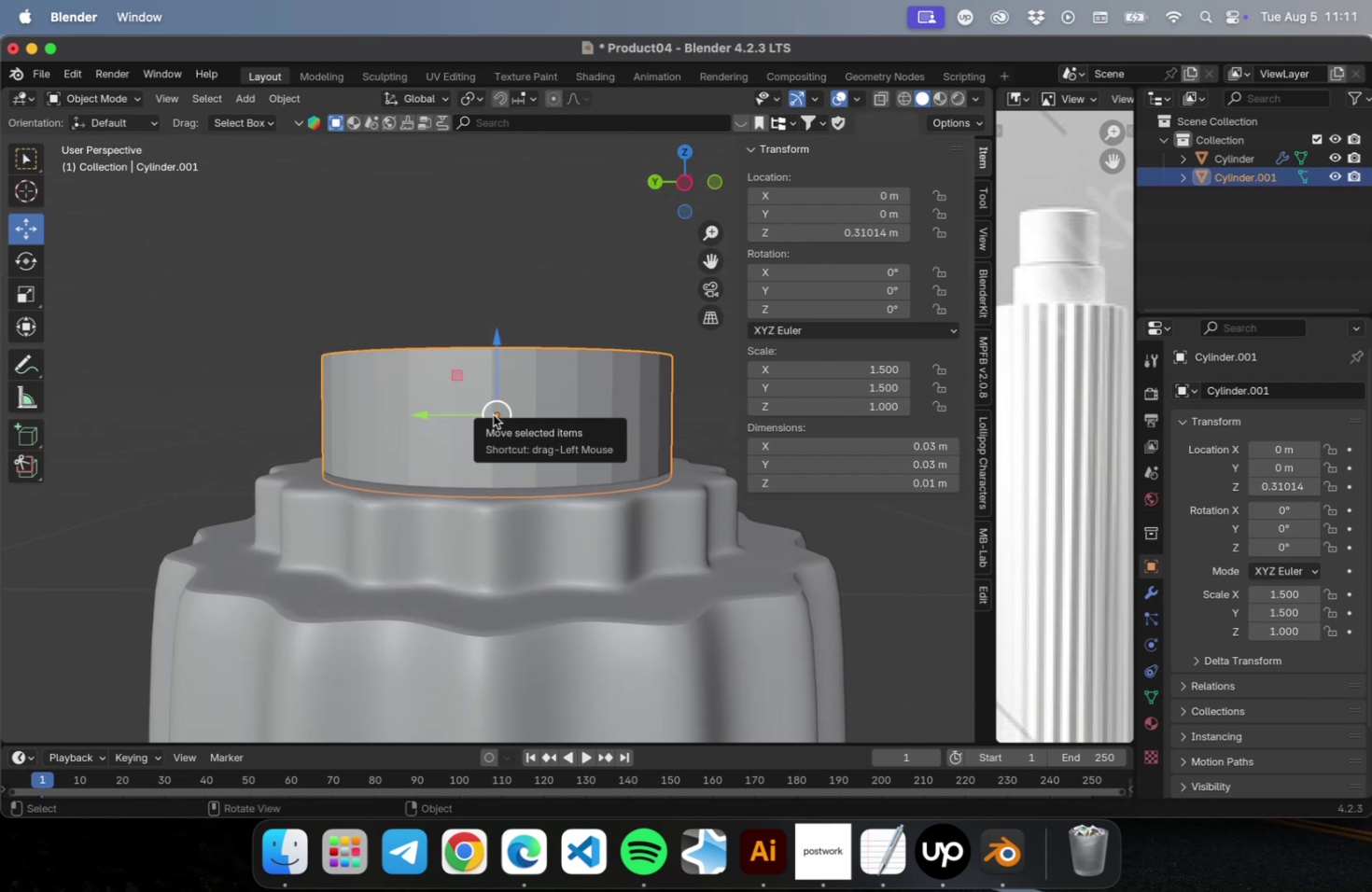 
key(NumLock)
 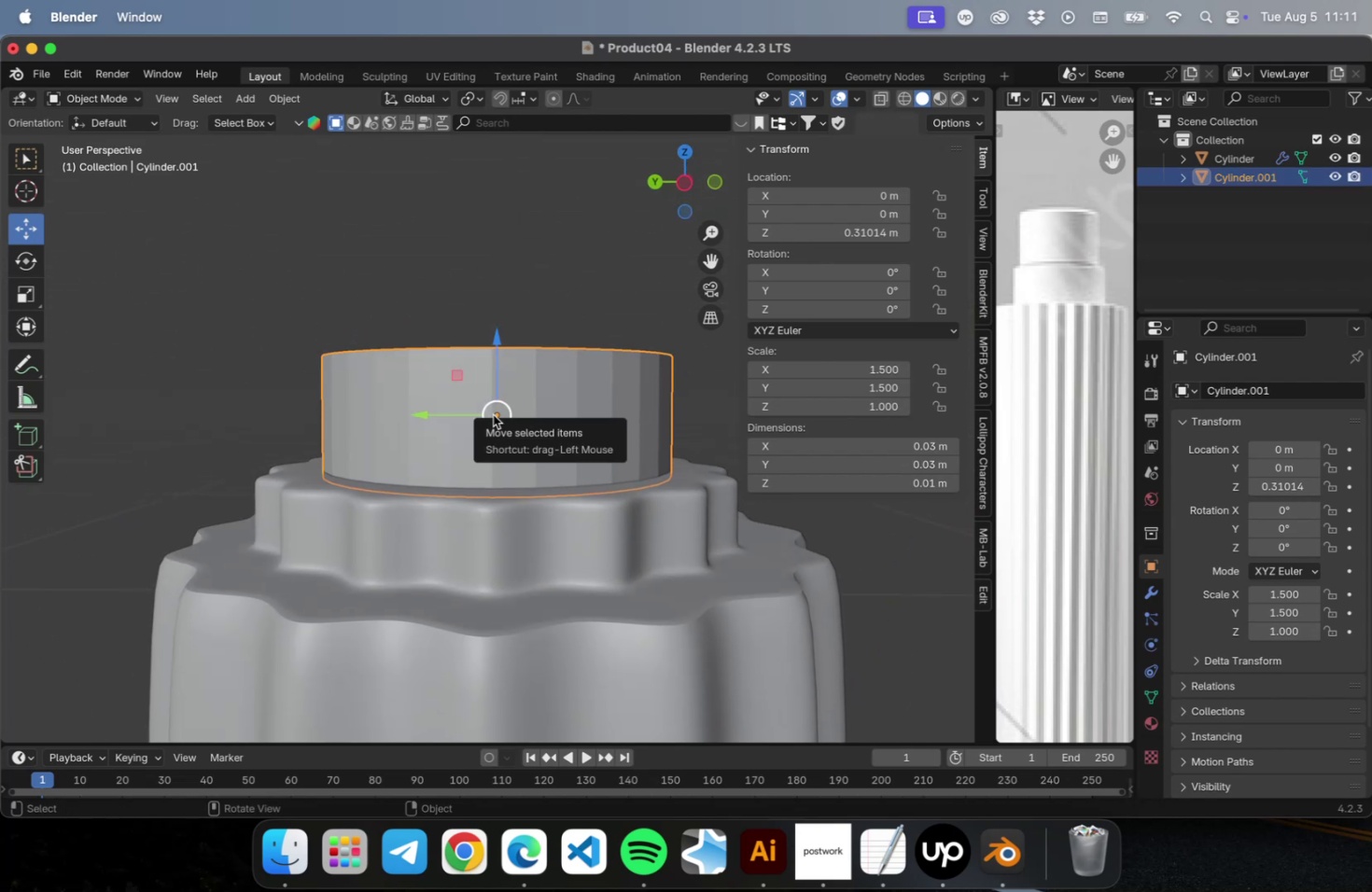 
key(NumpadDivide)
 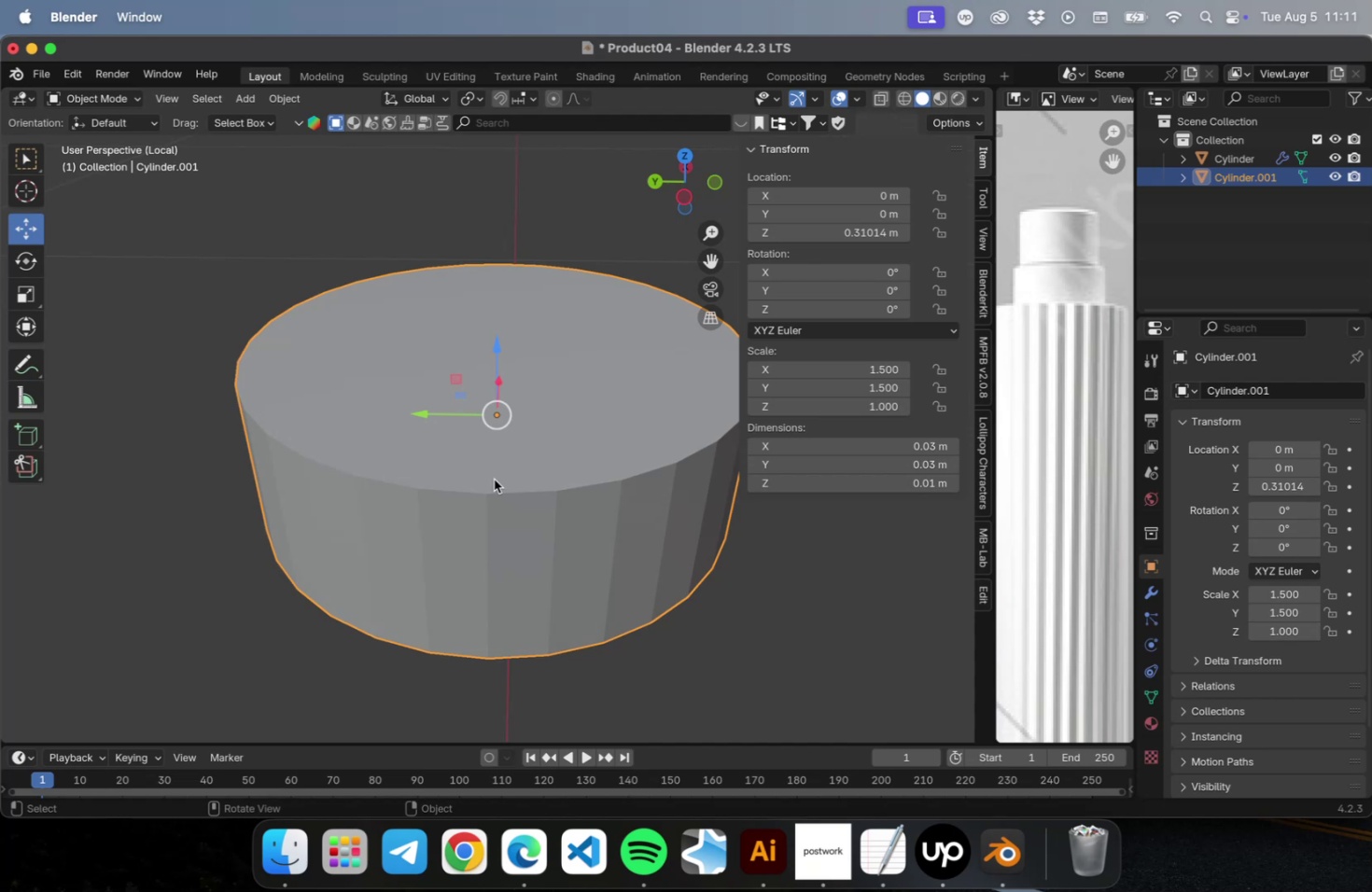 
key(NumLock)
 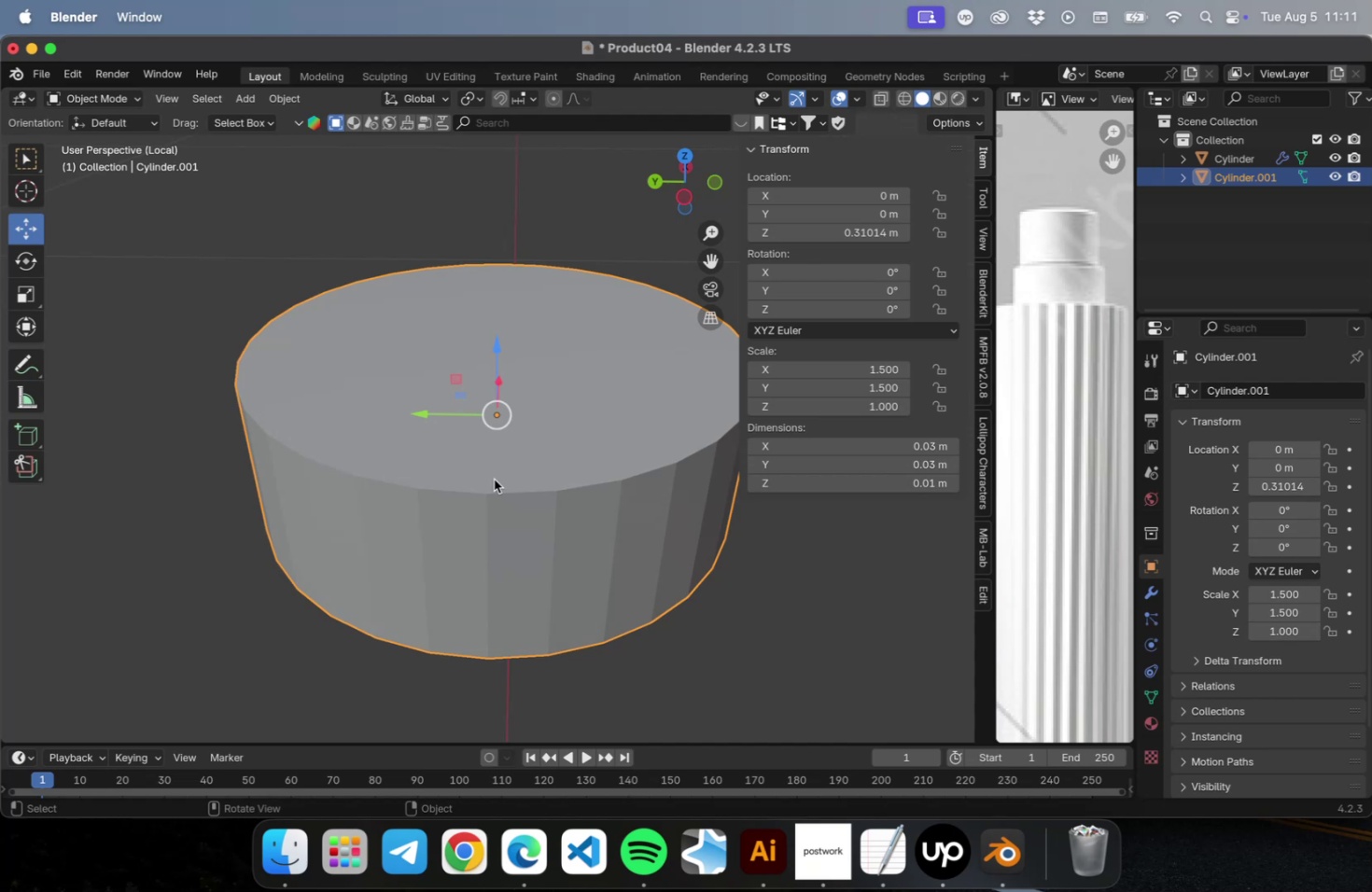 
key(NumpadDivide)
 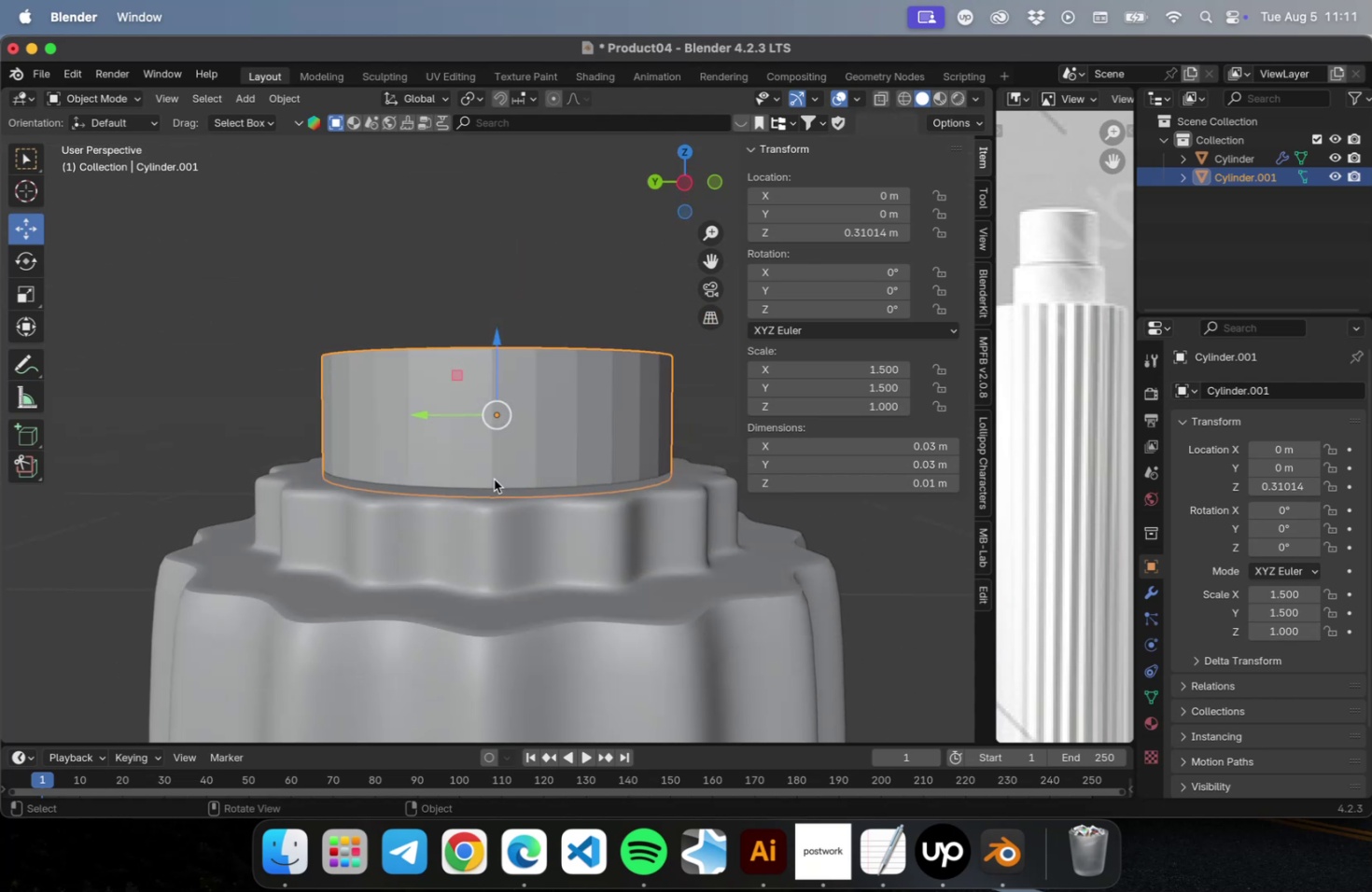 
scroll: coordinate [483, 457], scroll_direction: down, amount: 1.0
 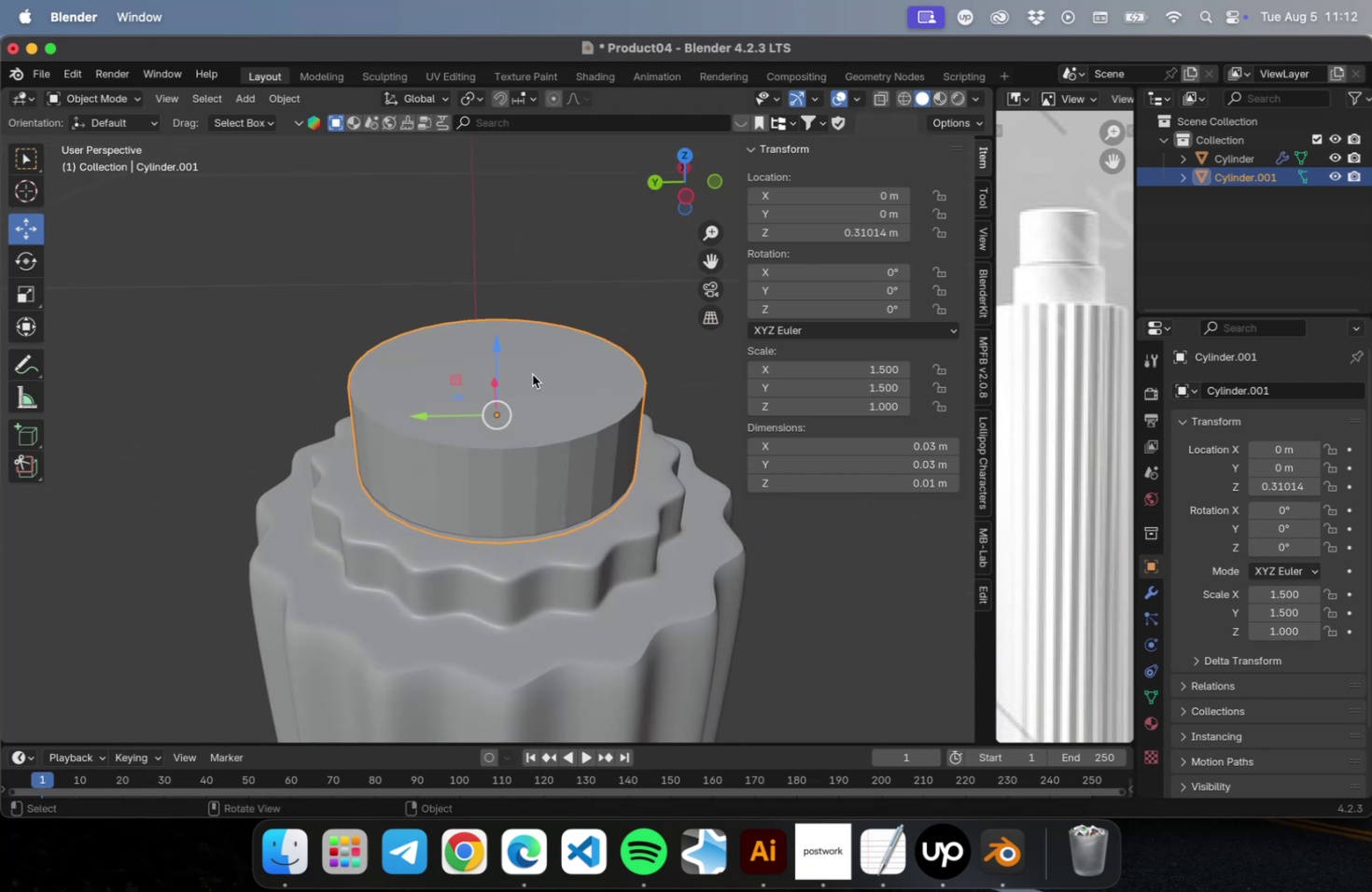 
key(Tab)
 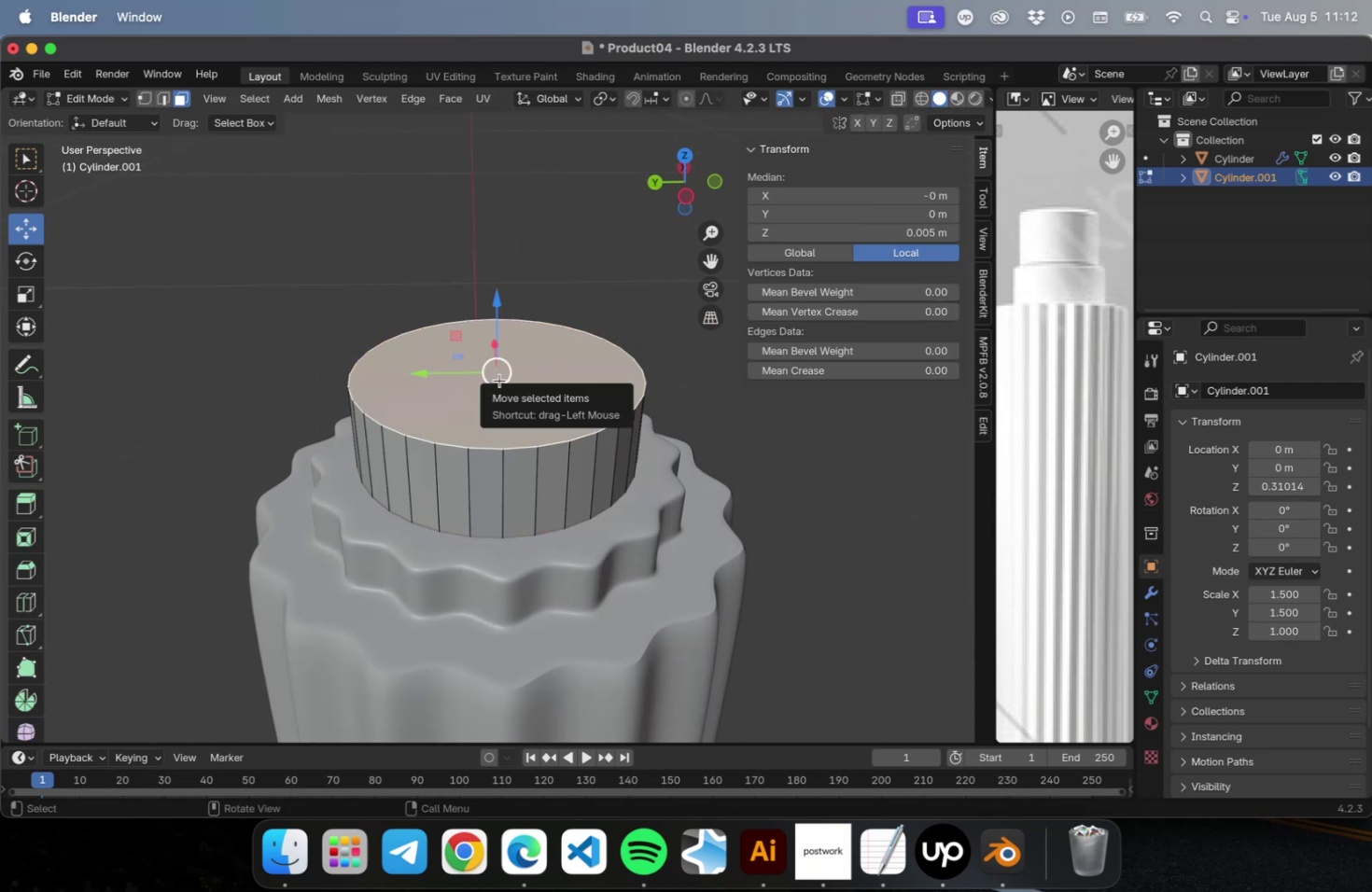 
key(I)
 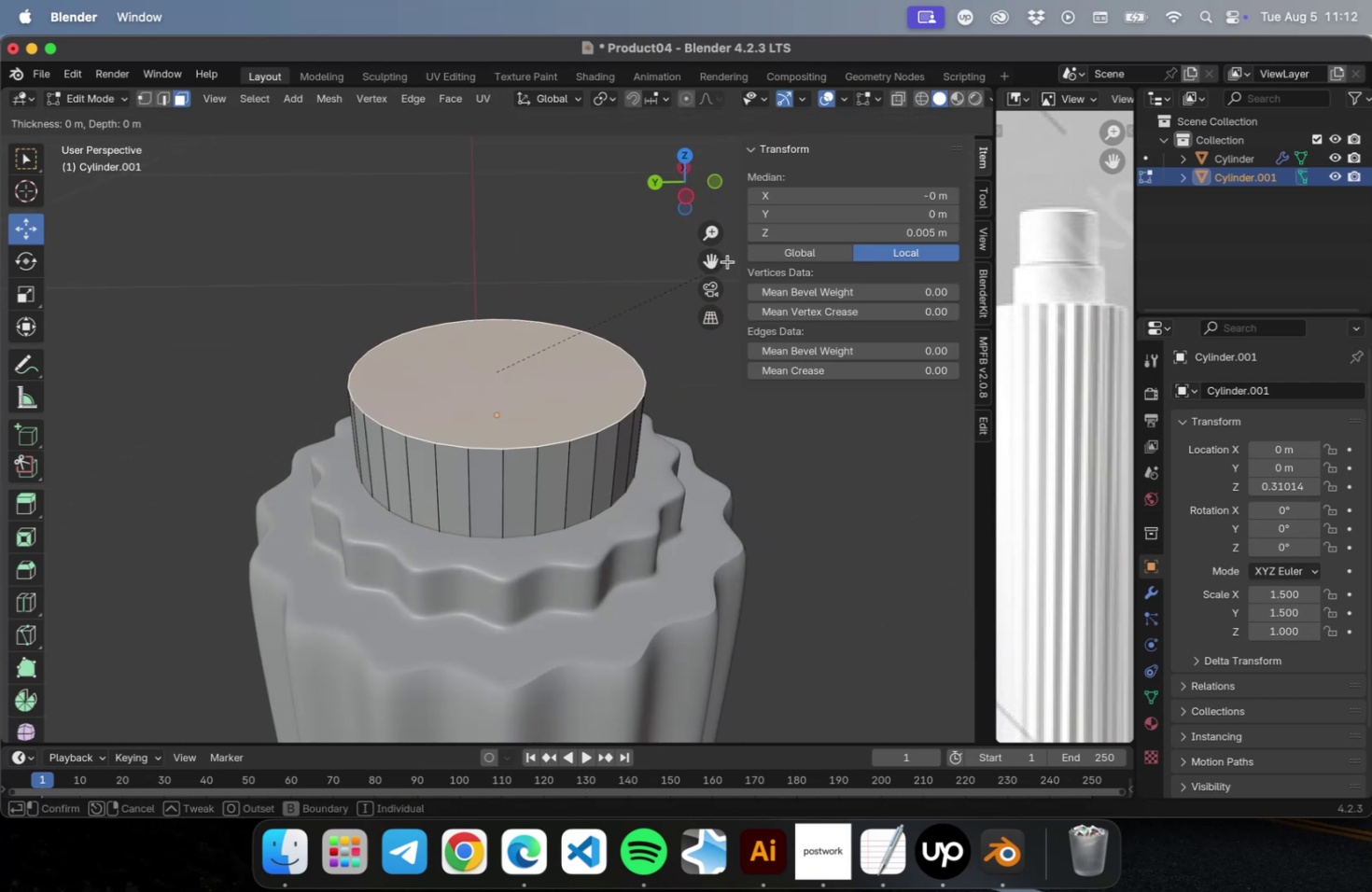 
key(Escape)
 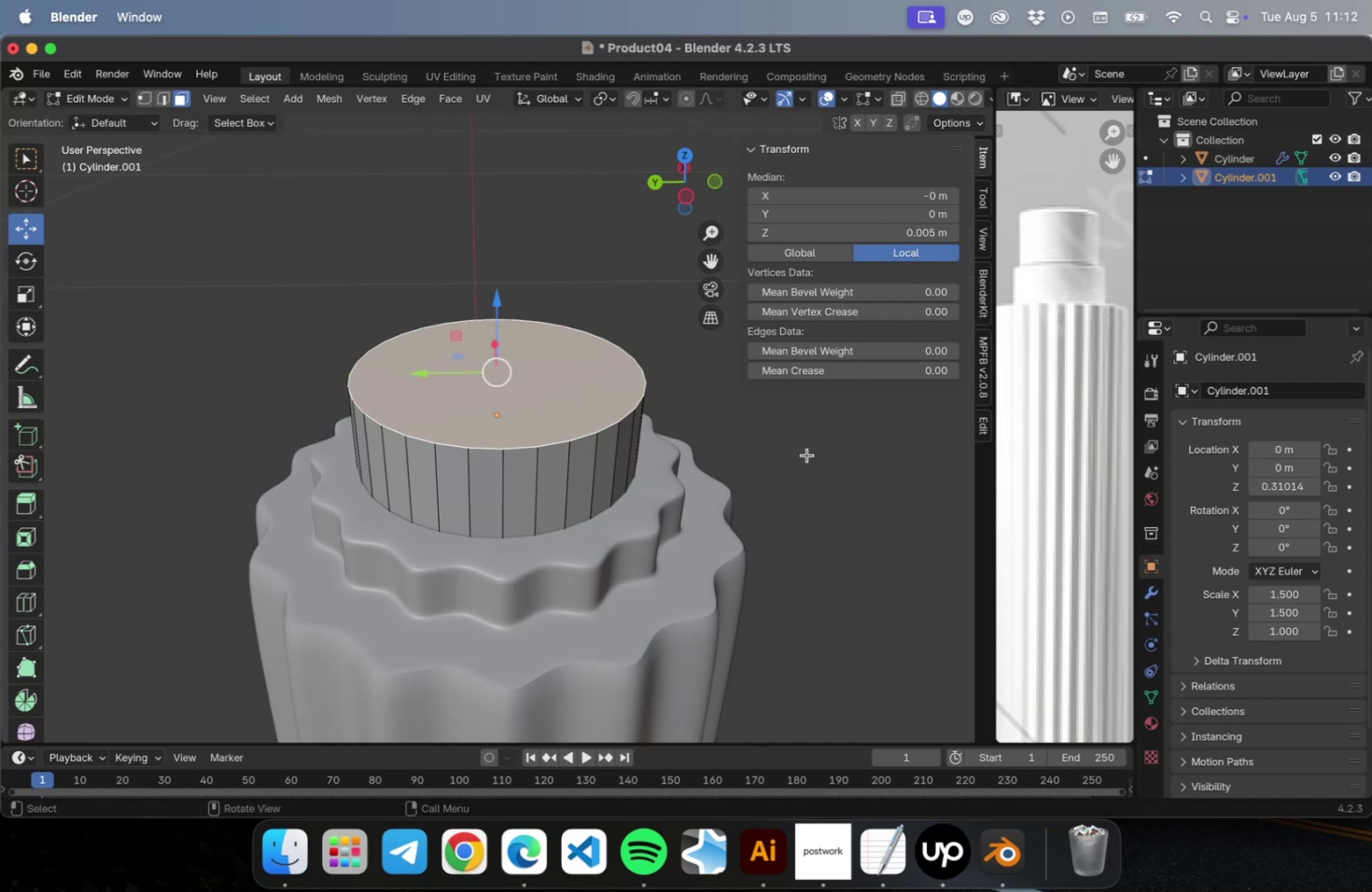 
left_click([805, 456])
 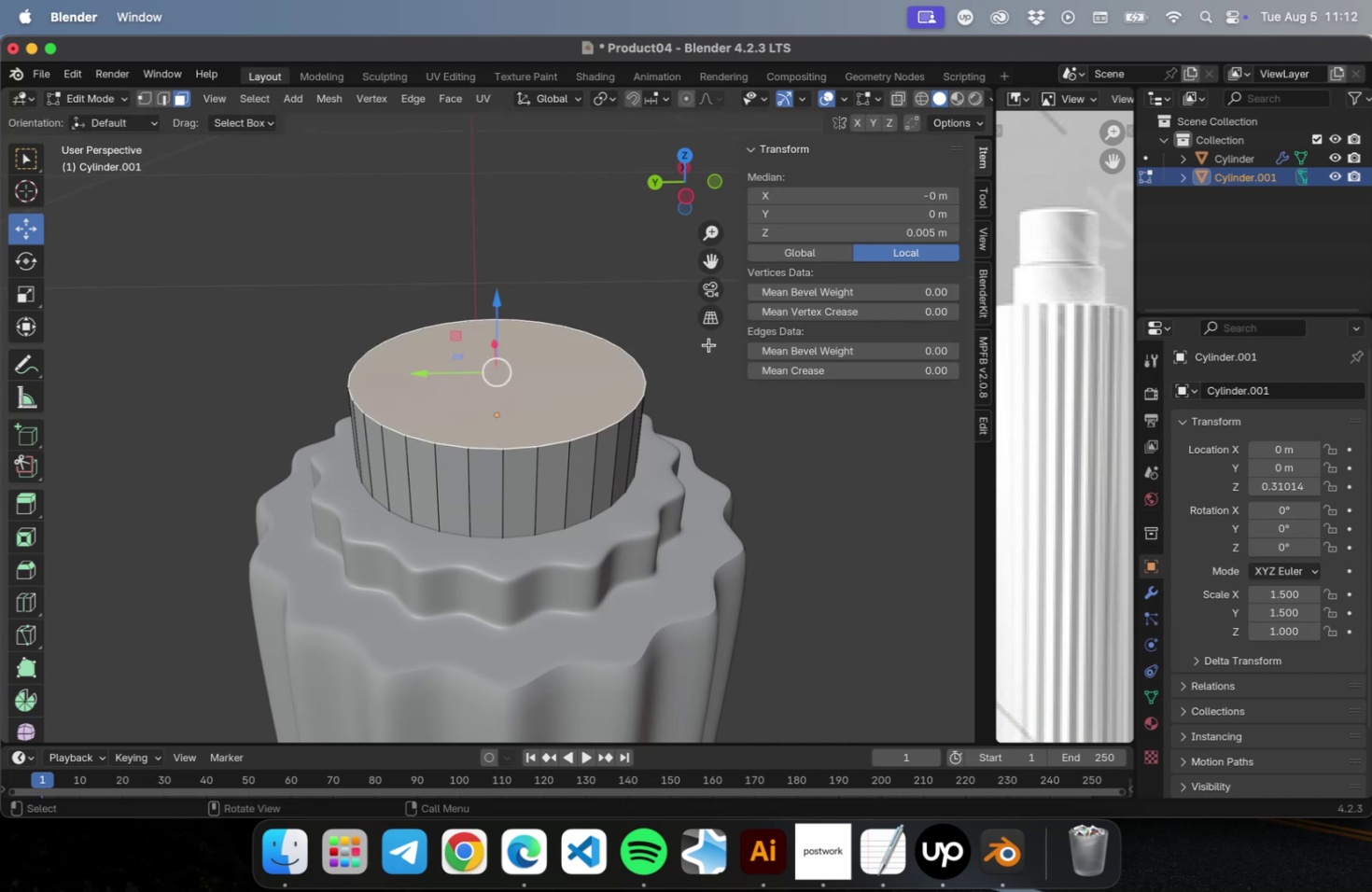 
key(I)
 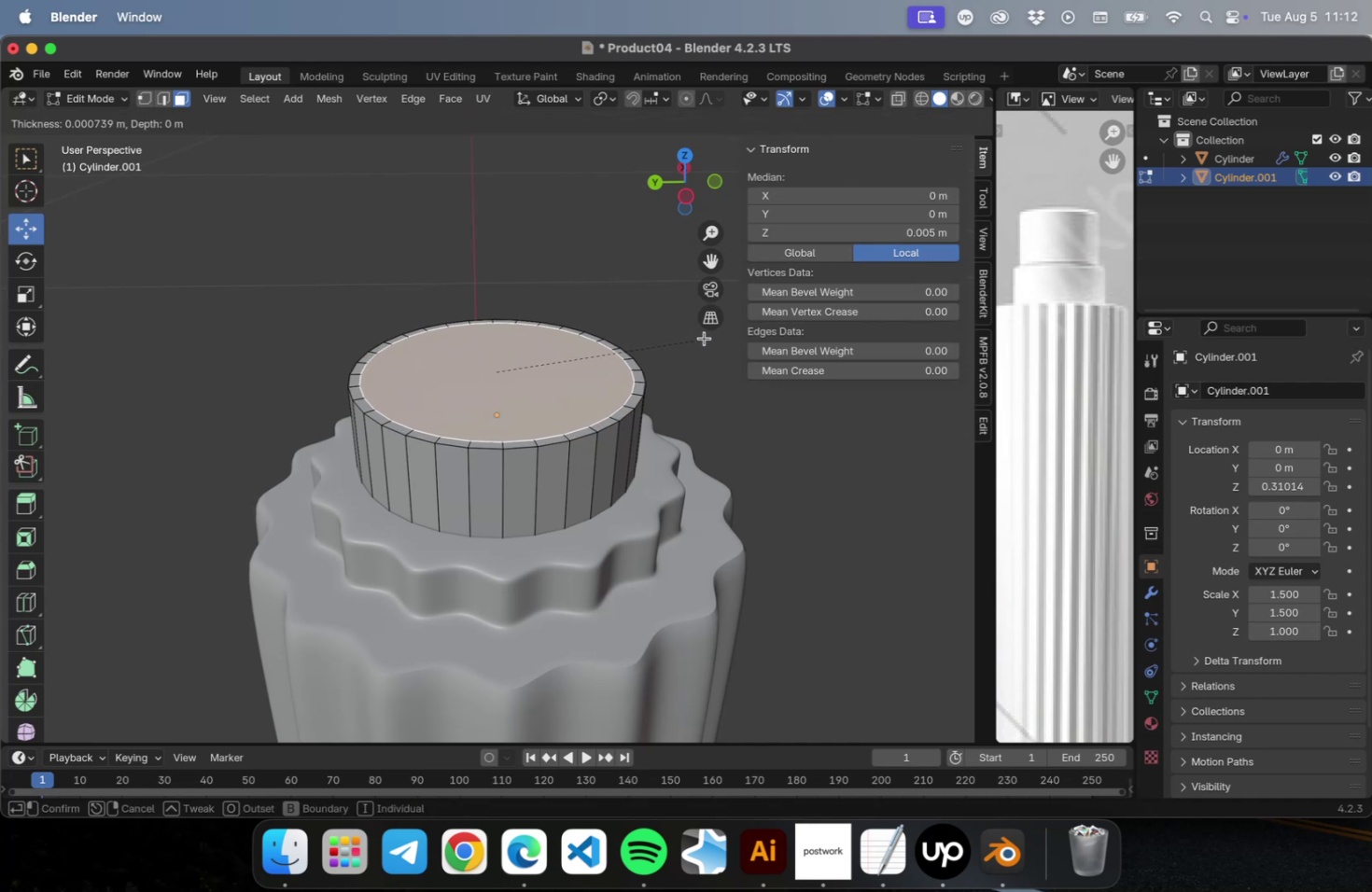 
wait(5.79)
 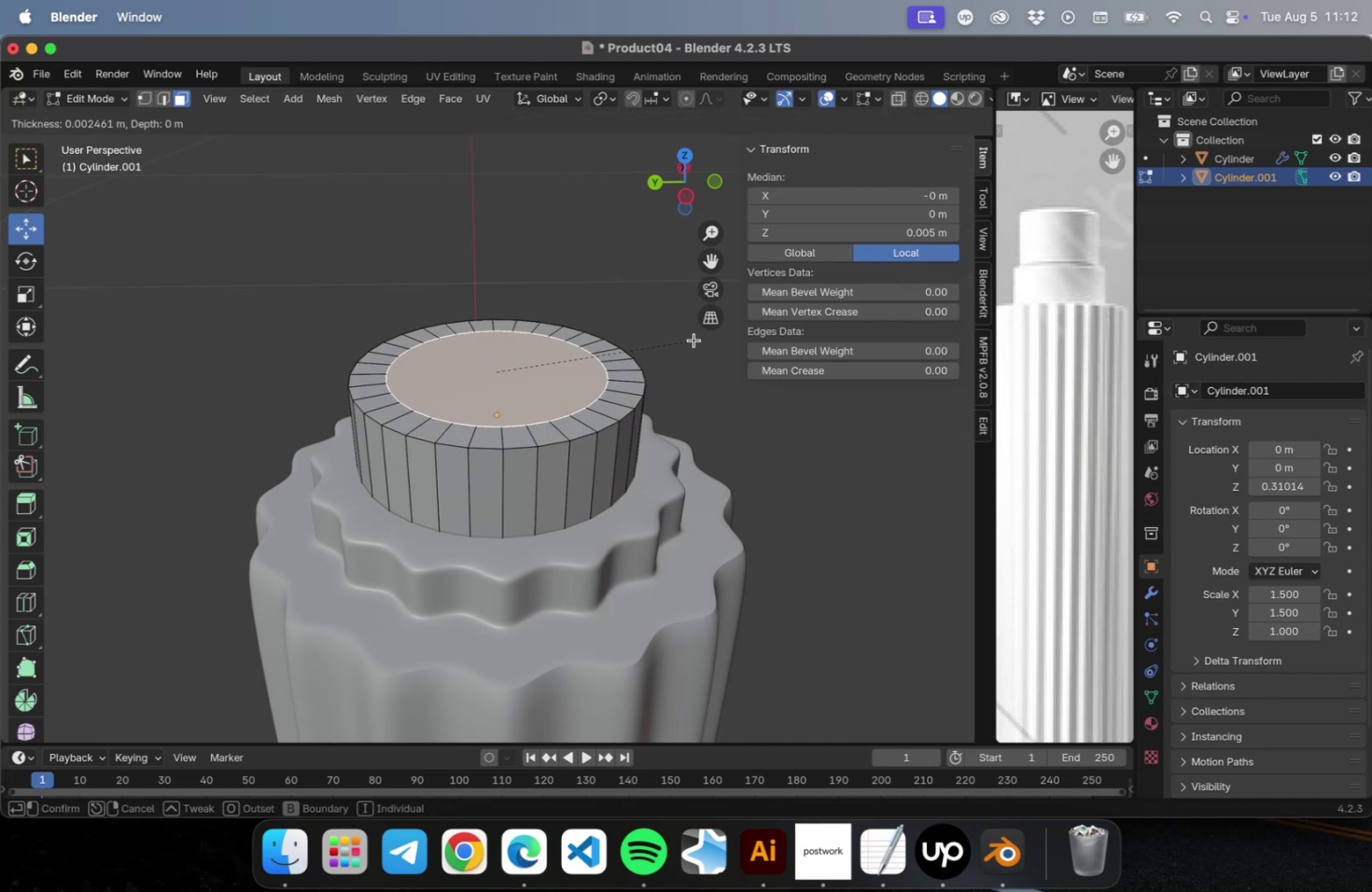 
left_click([704, 337])
 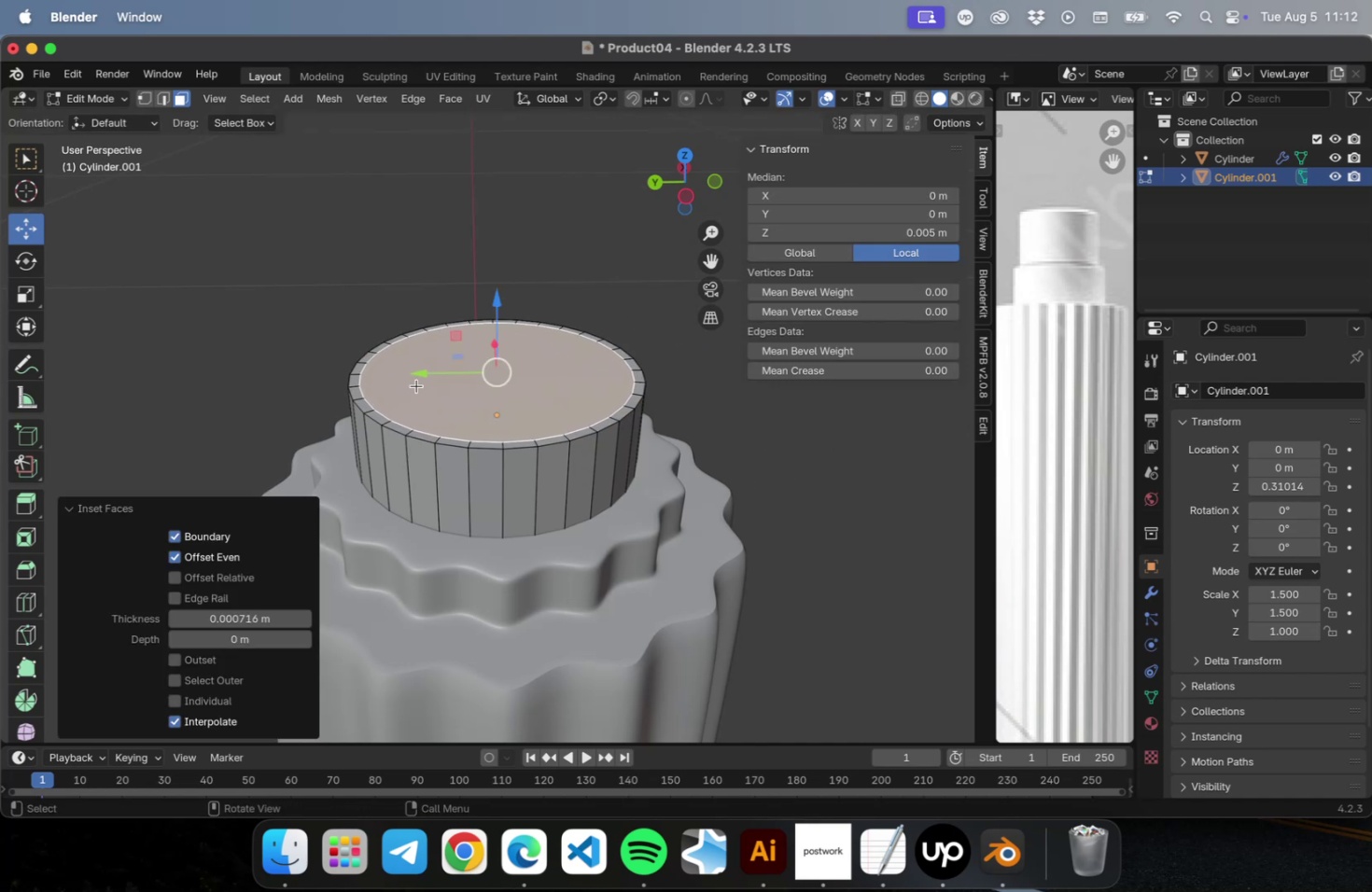 
key(E)
 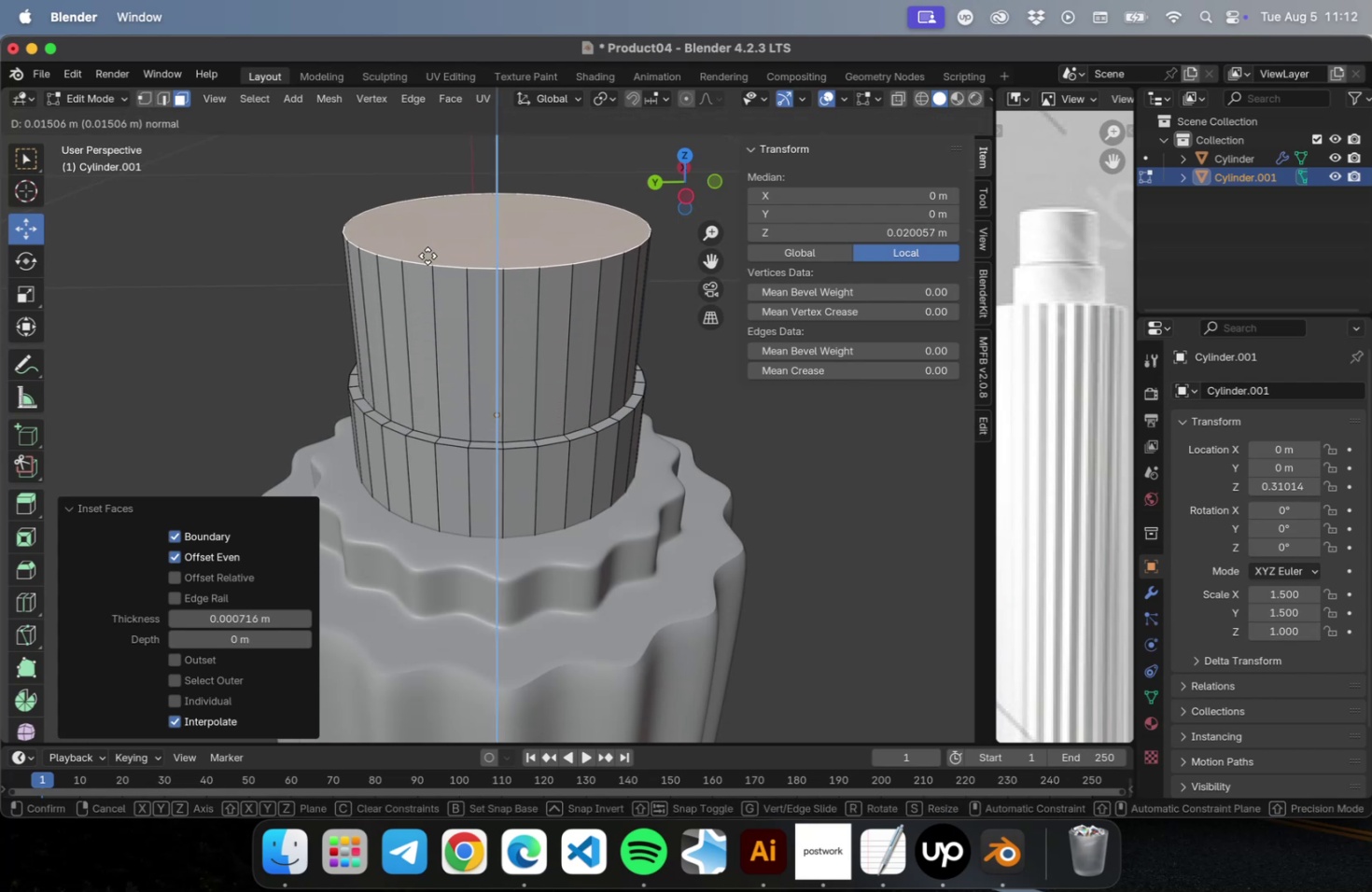 
wait(7.12)
 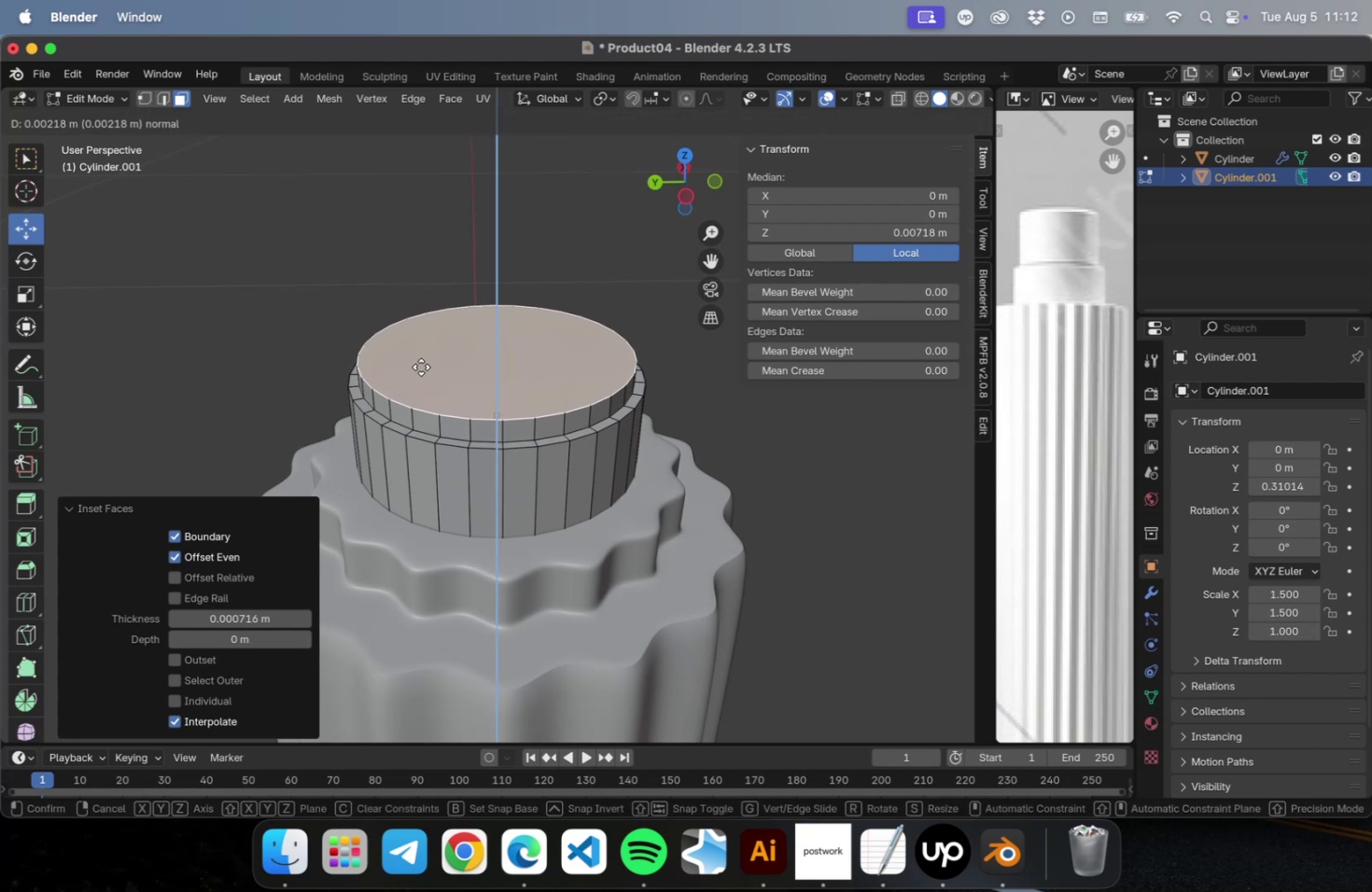 
left_click([427, 250])
 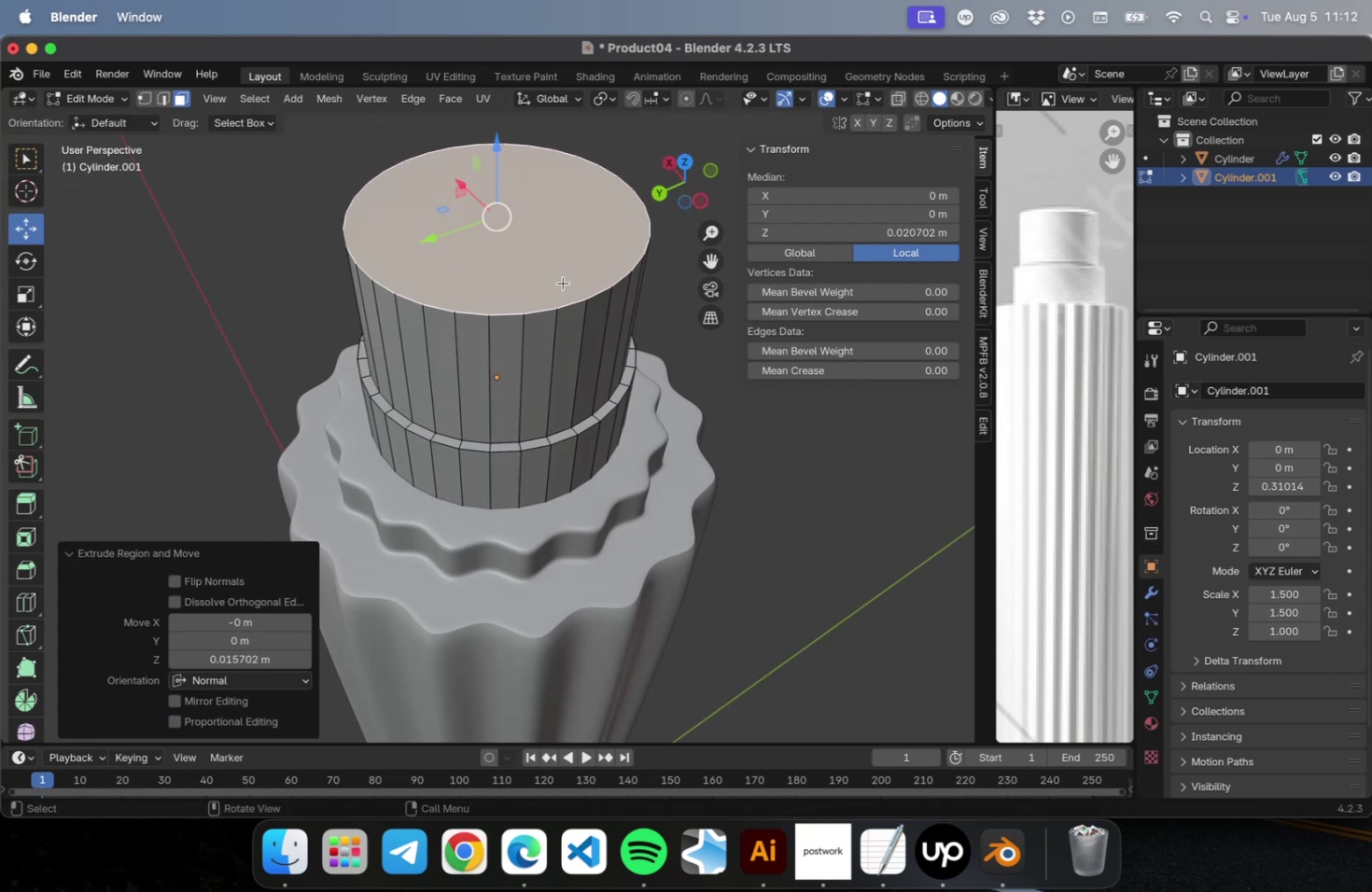 
key(I)
 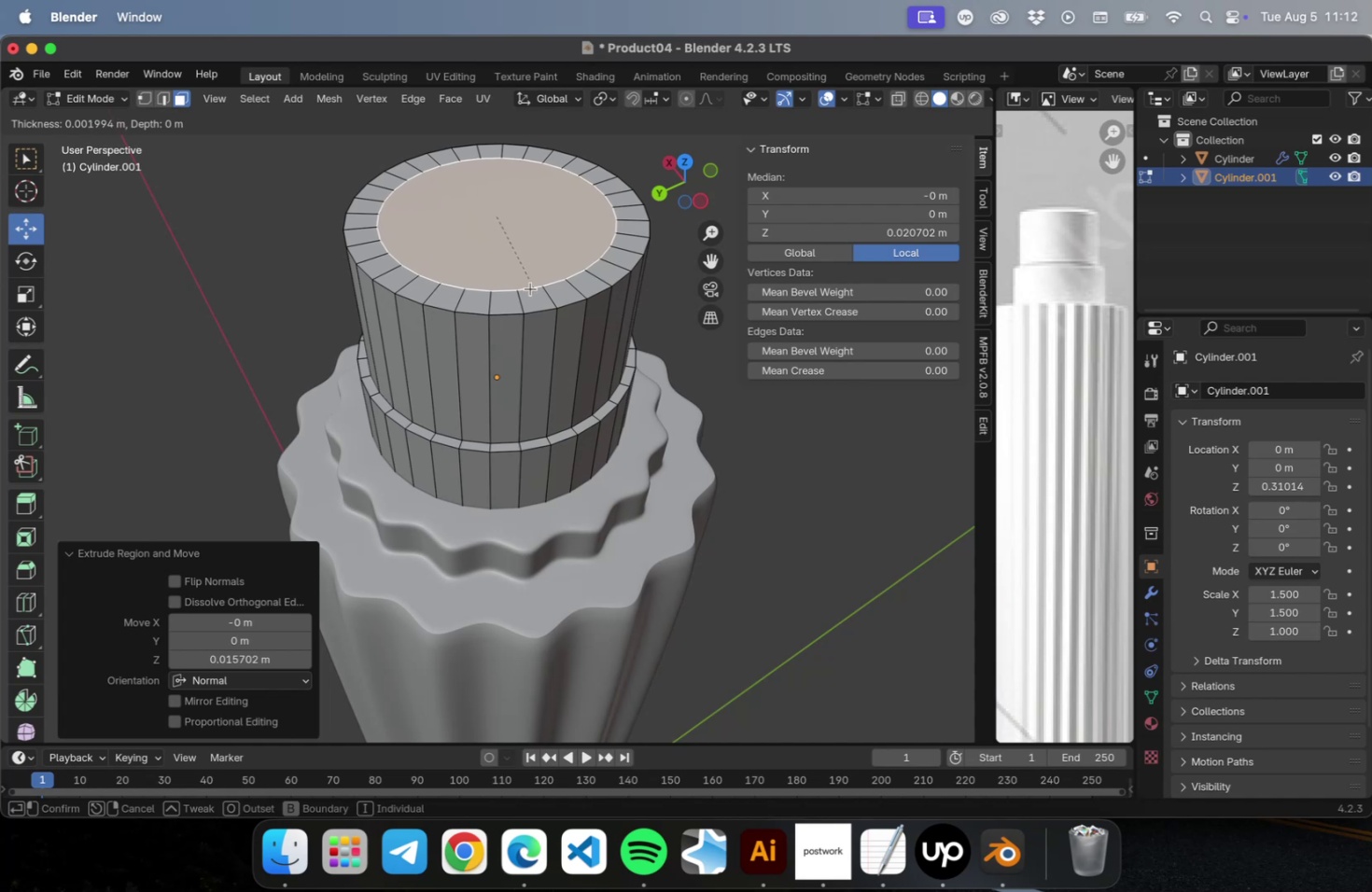 
wait(5.52)
 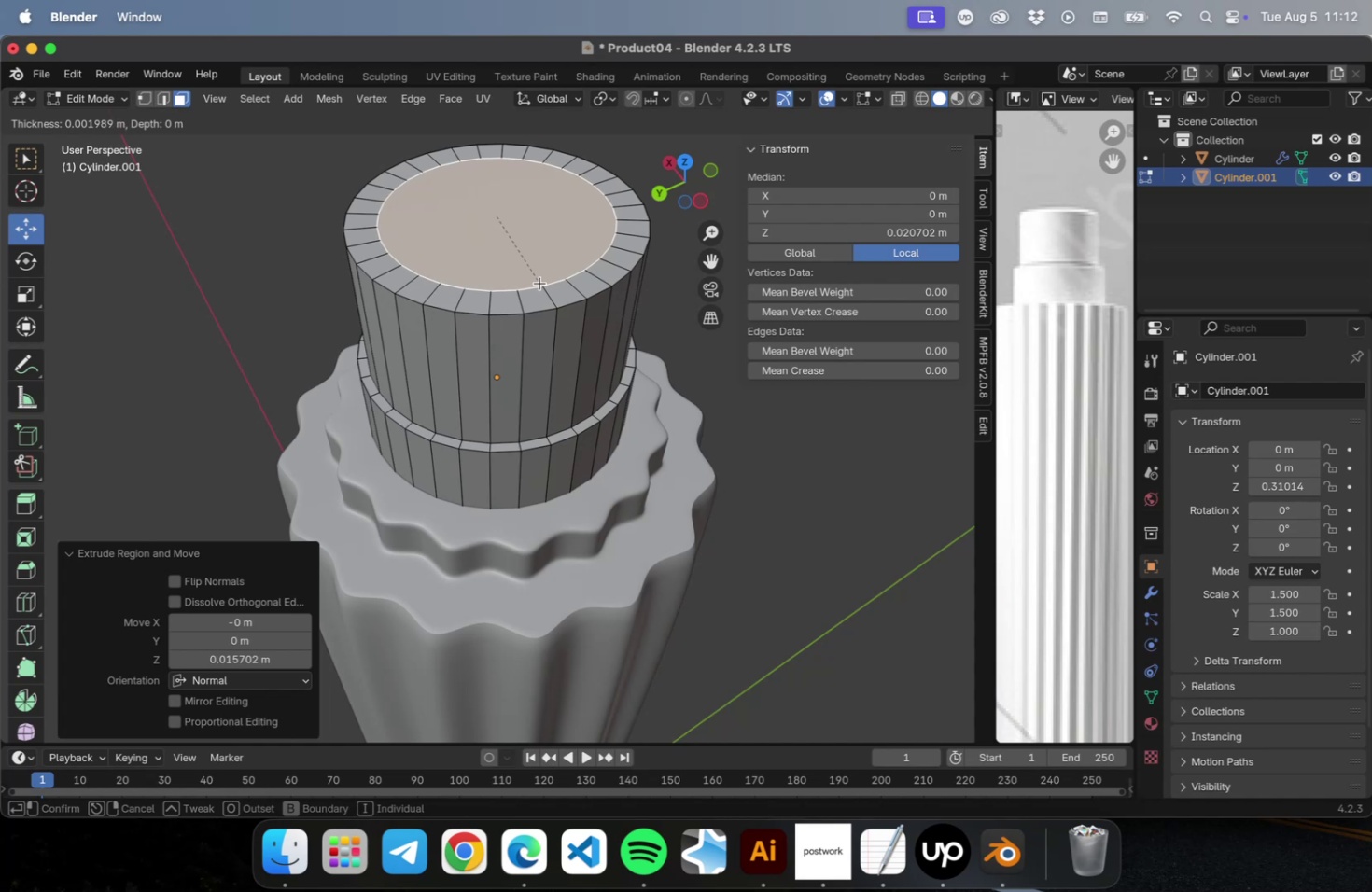 
left_click([517, 272])
 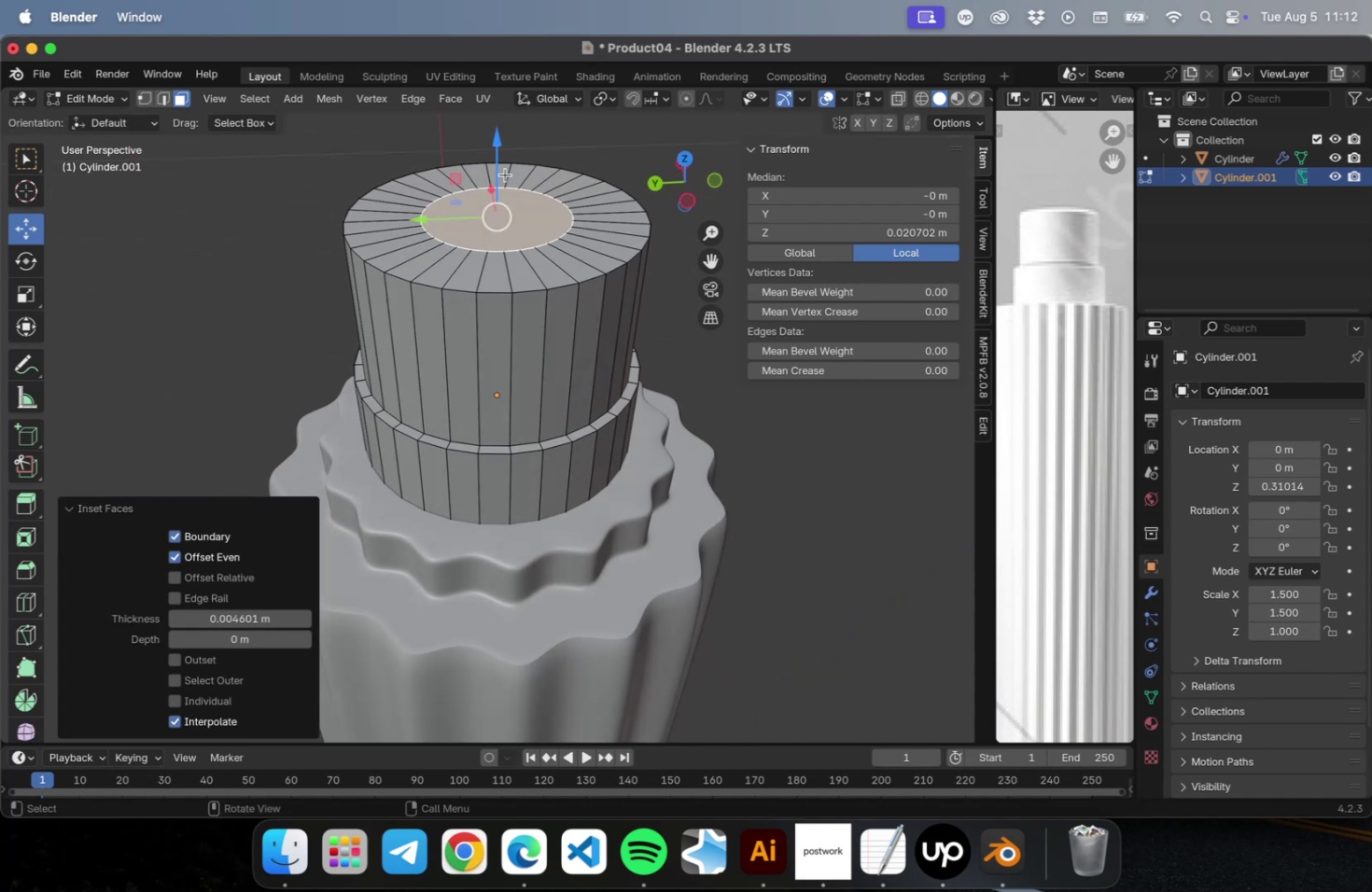 
left_click_drag(start_coordinate=[500, 155], to_coordinate=[500, 169])
 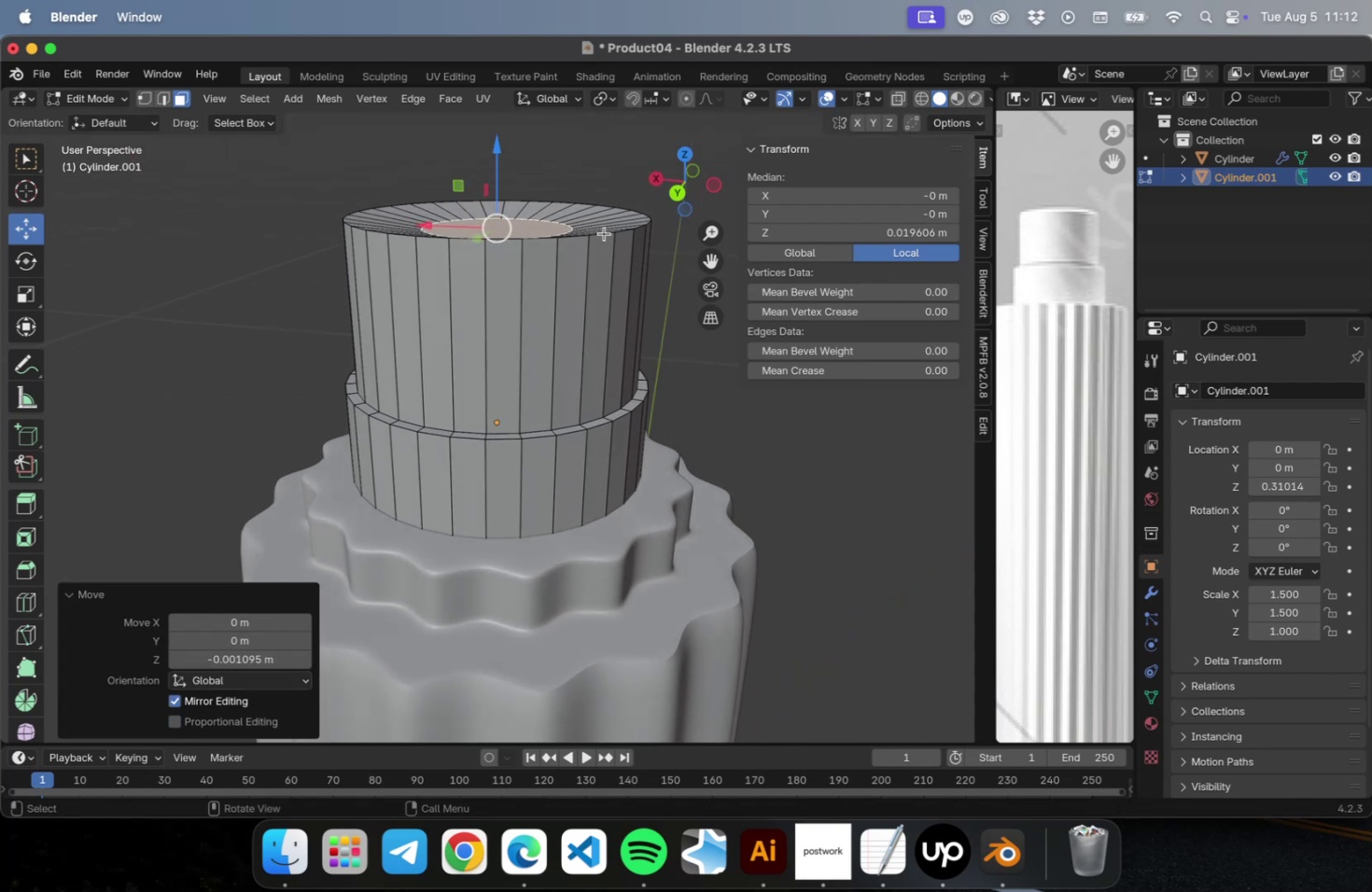 
hold_key(key=ShiftLeft, duration=0.32)
 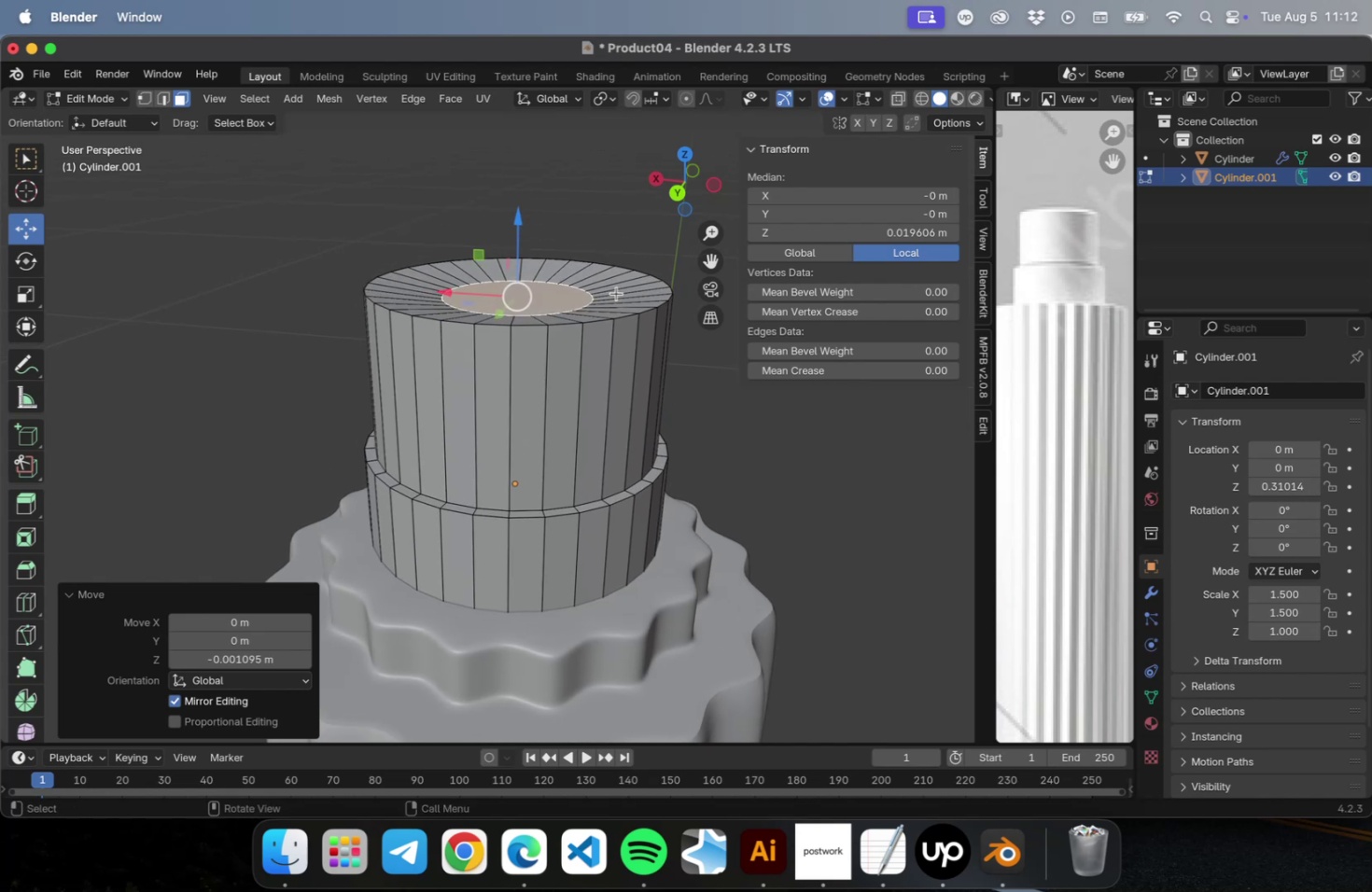 
key(Meta+Z)
 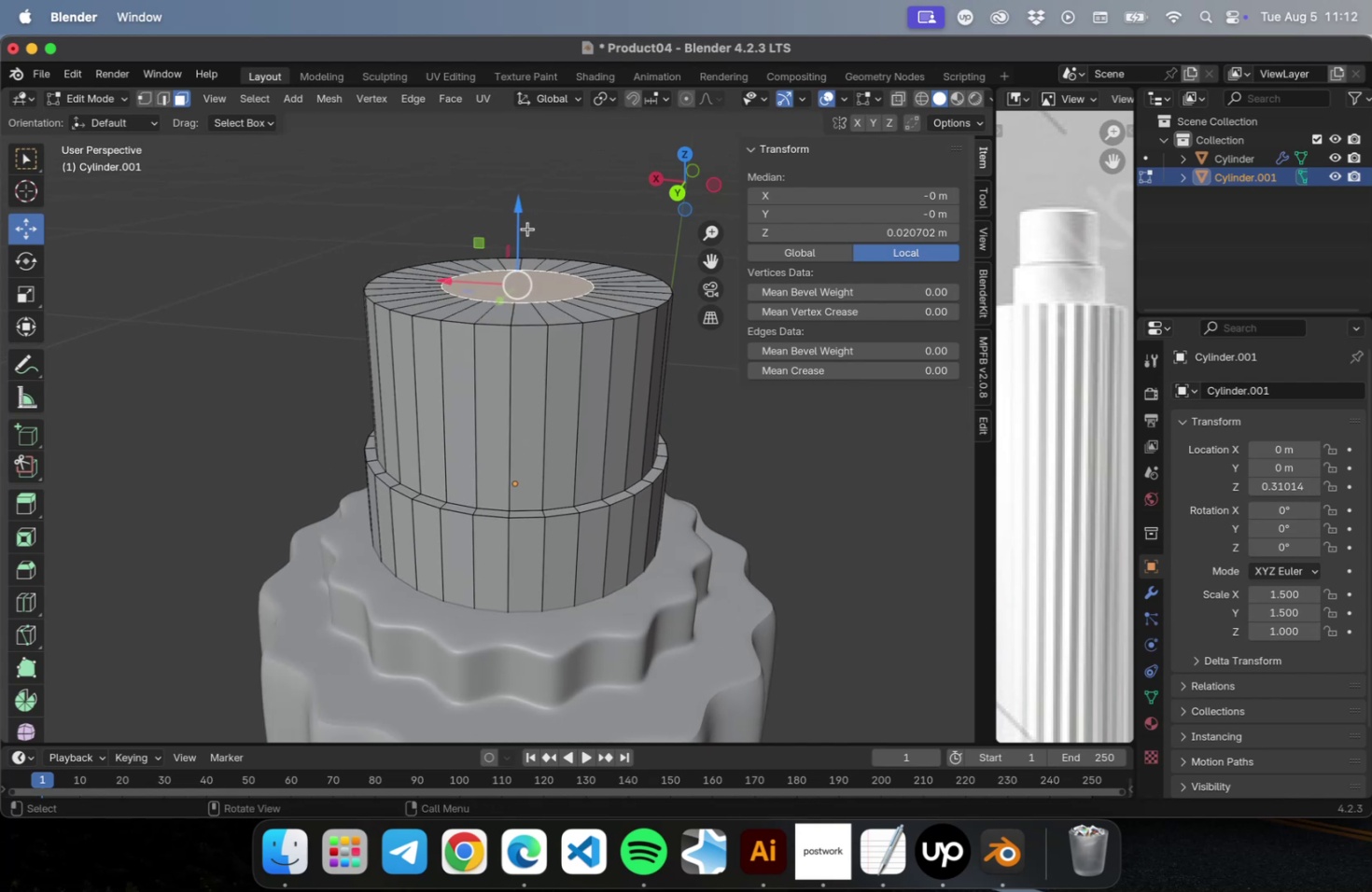 
left_click_drag(start_coordinate=[520, 221], to_coordinate=[521, 206])
 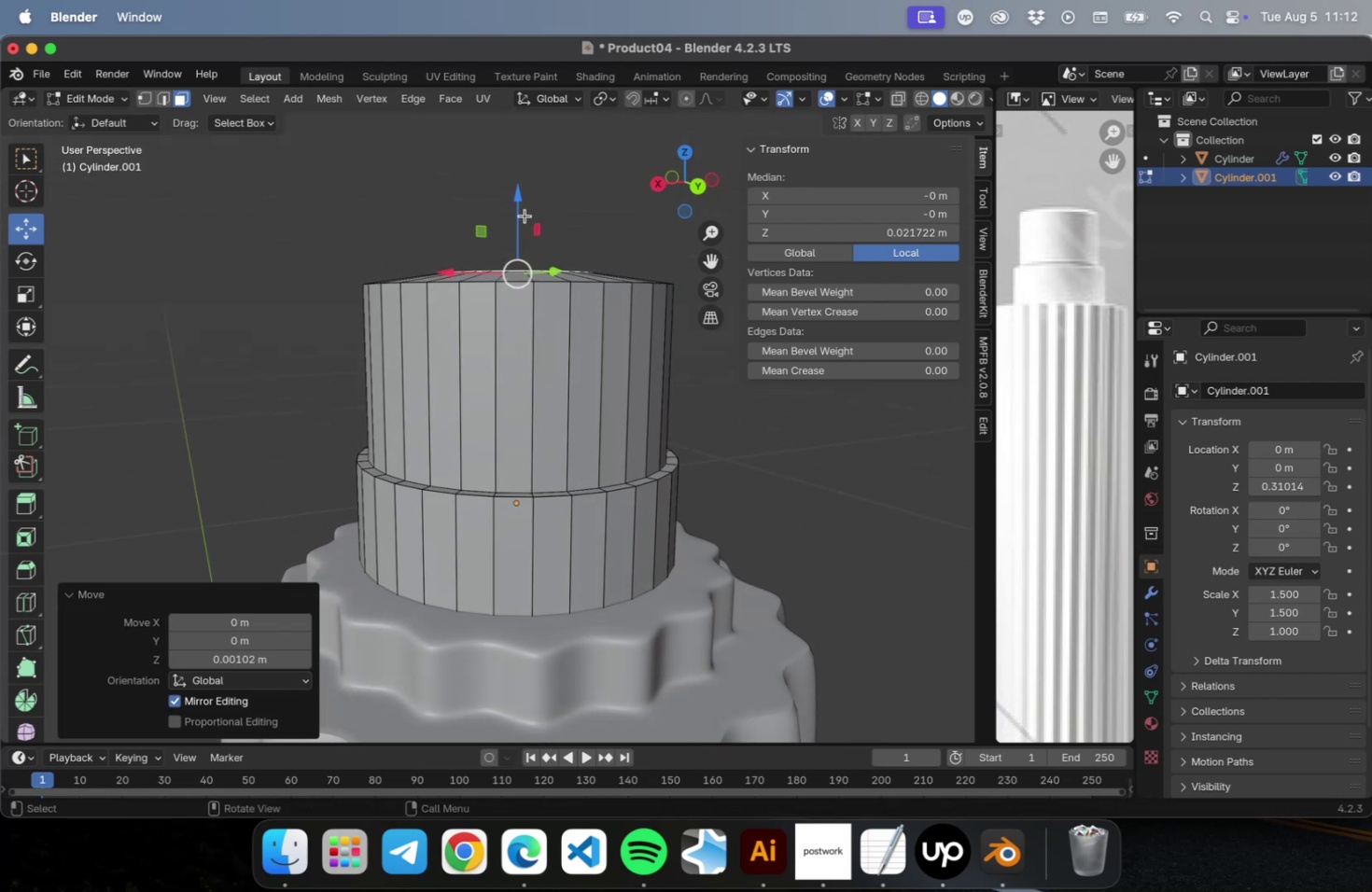 
left_click_drag(start_coordinate=[518, 195], to_coordinate=[519, 188])
 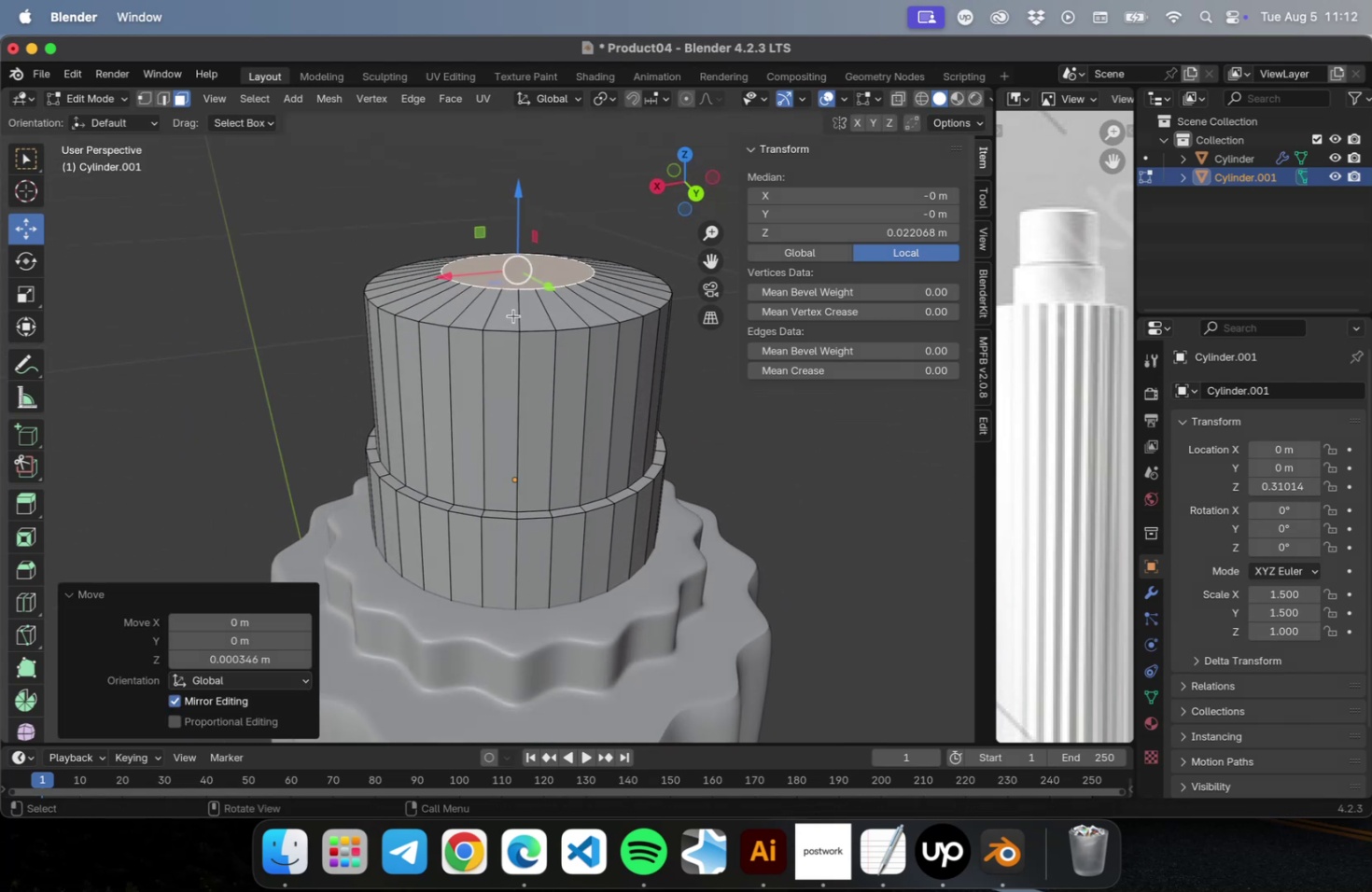 
key(I)
 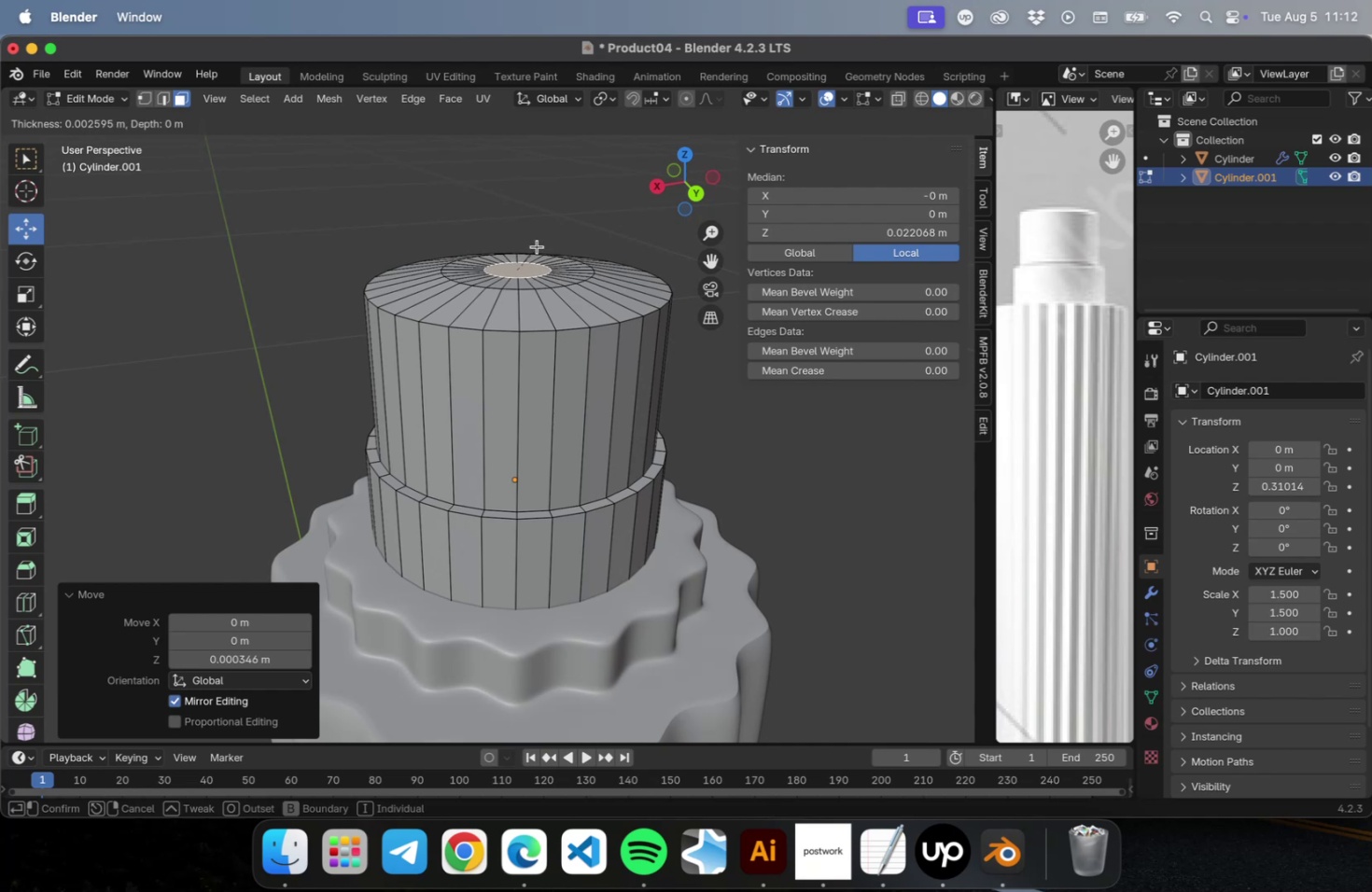 
left_click([540, 241])
 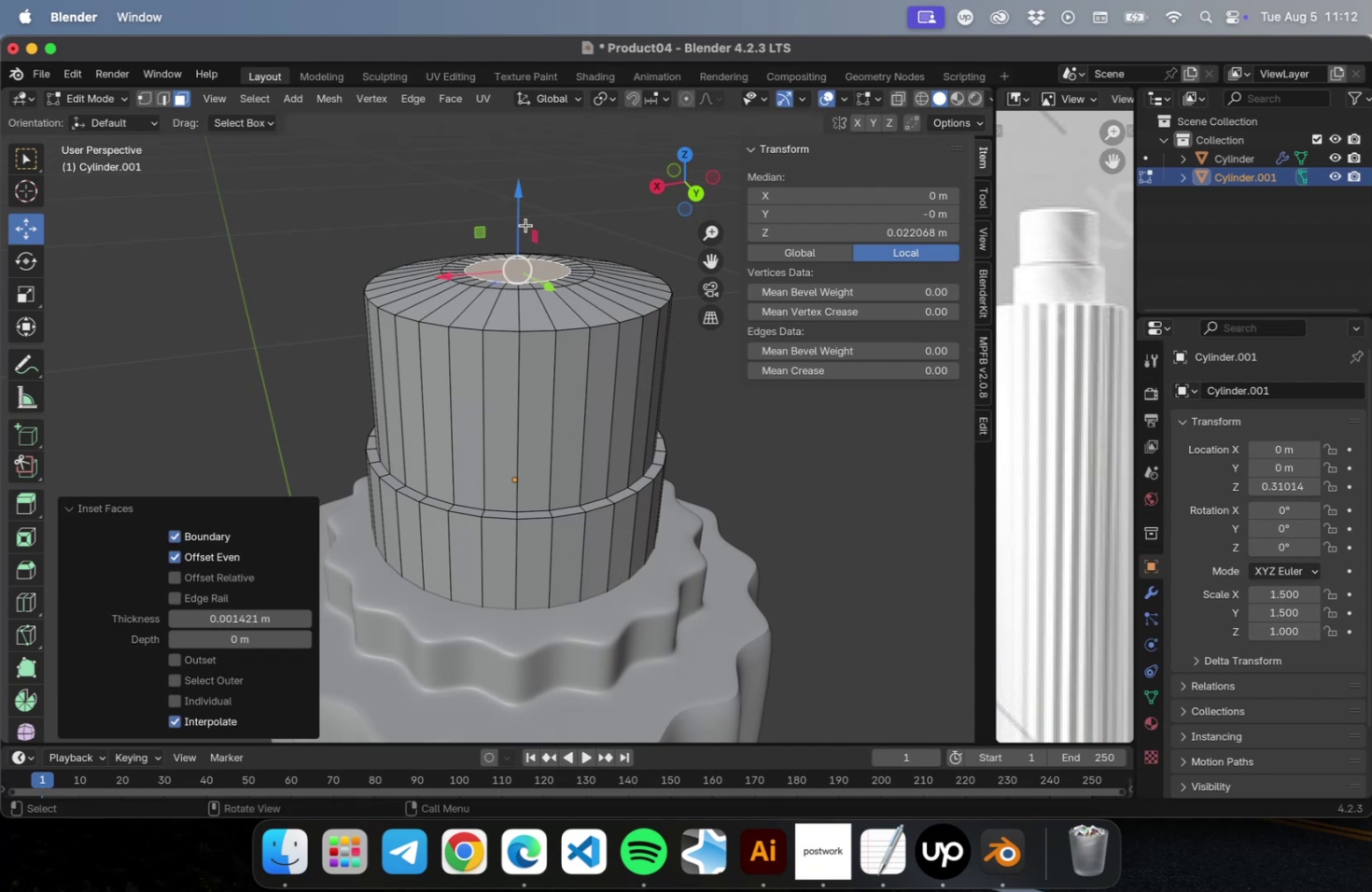 
left_click_drag(start_coordinate=[524, 217], to_coordinate=[524, 209])
 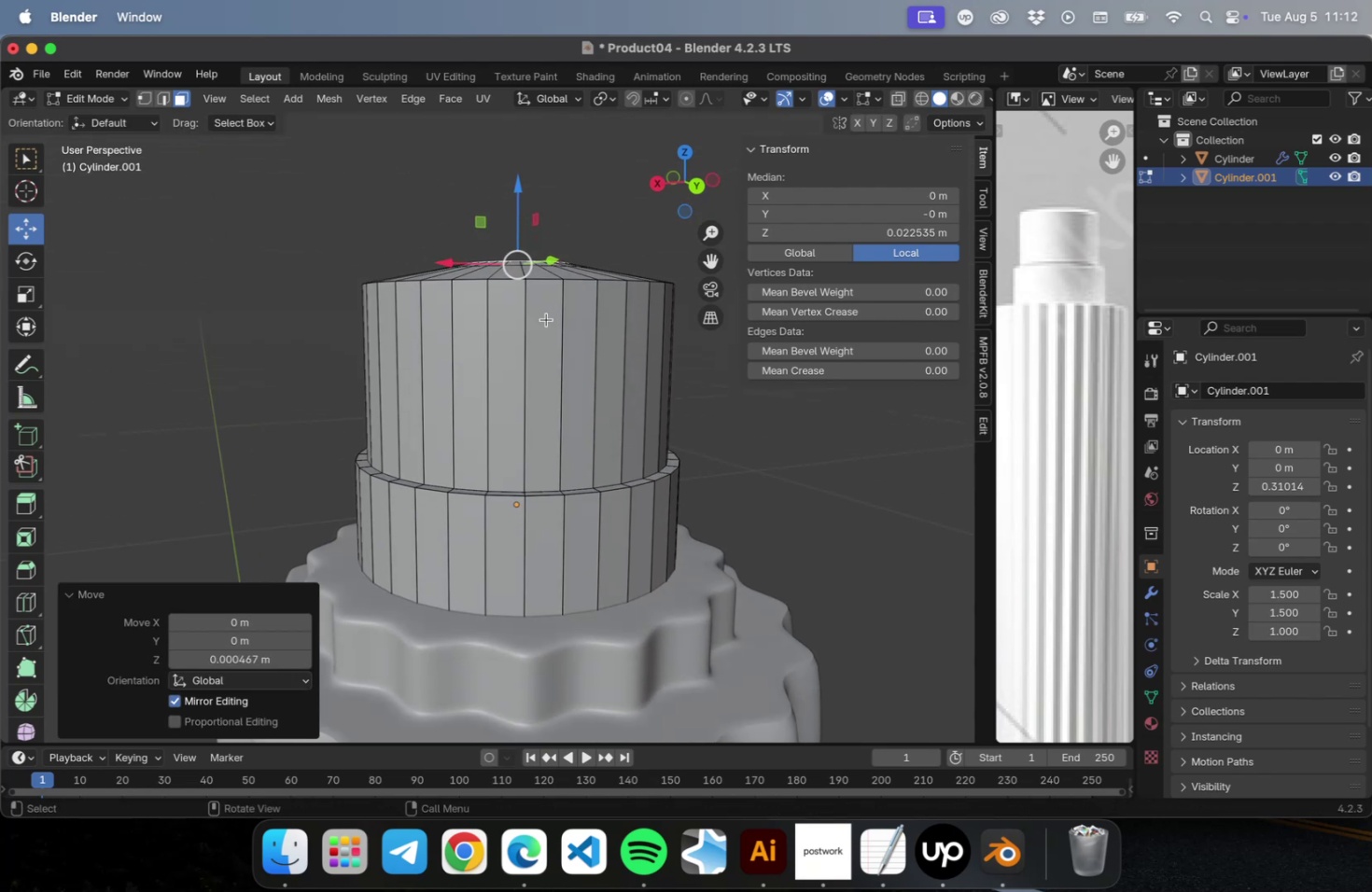 
key(NumLock)
 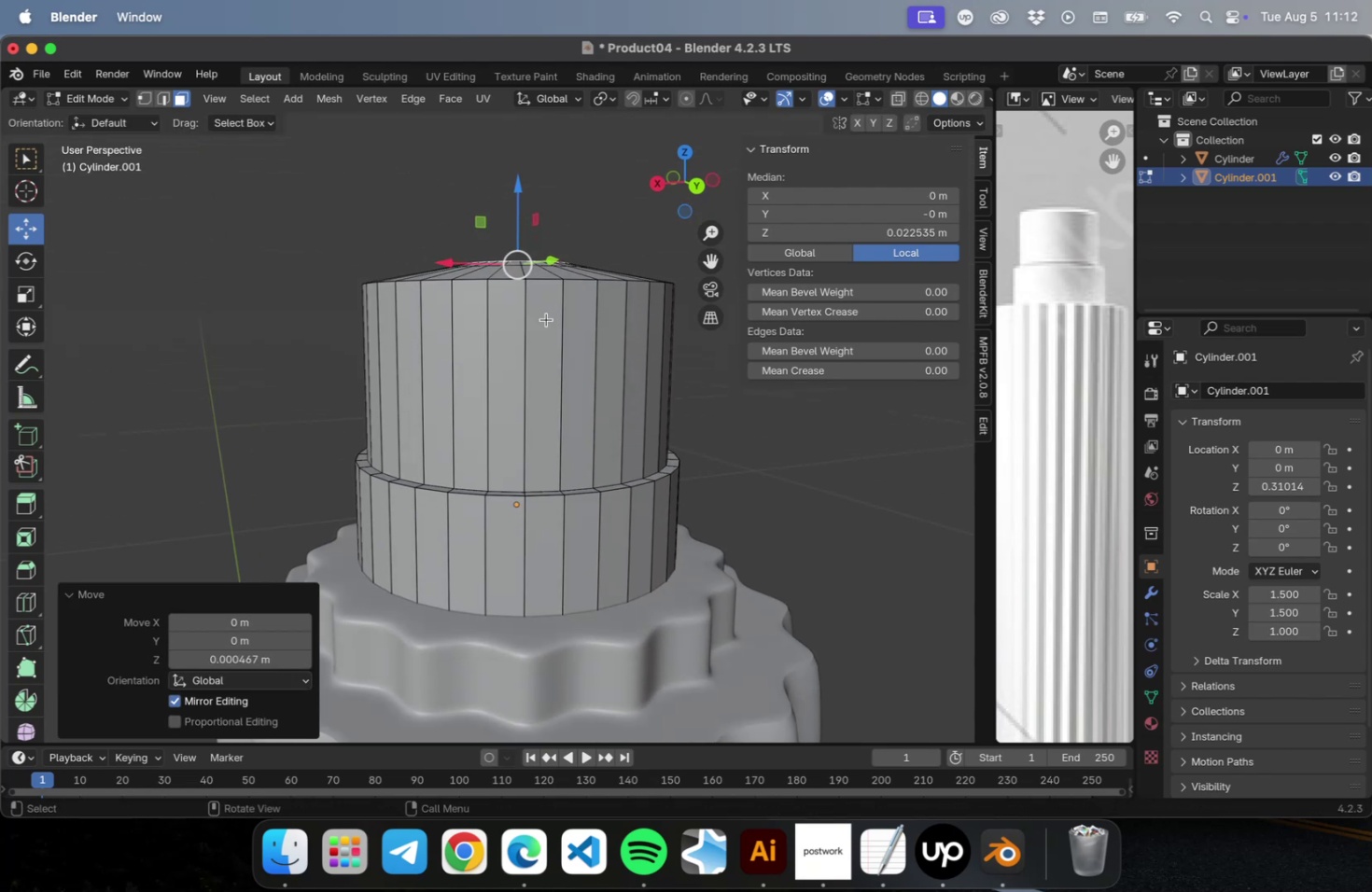 
key(Numpad1)
 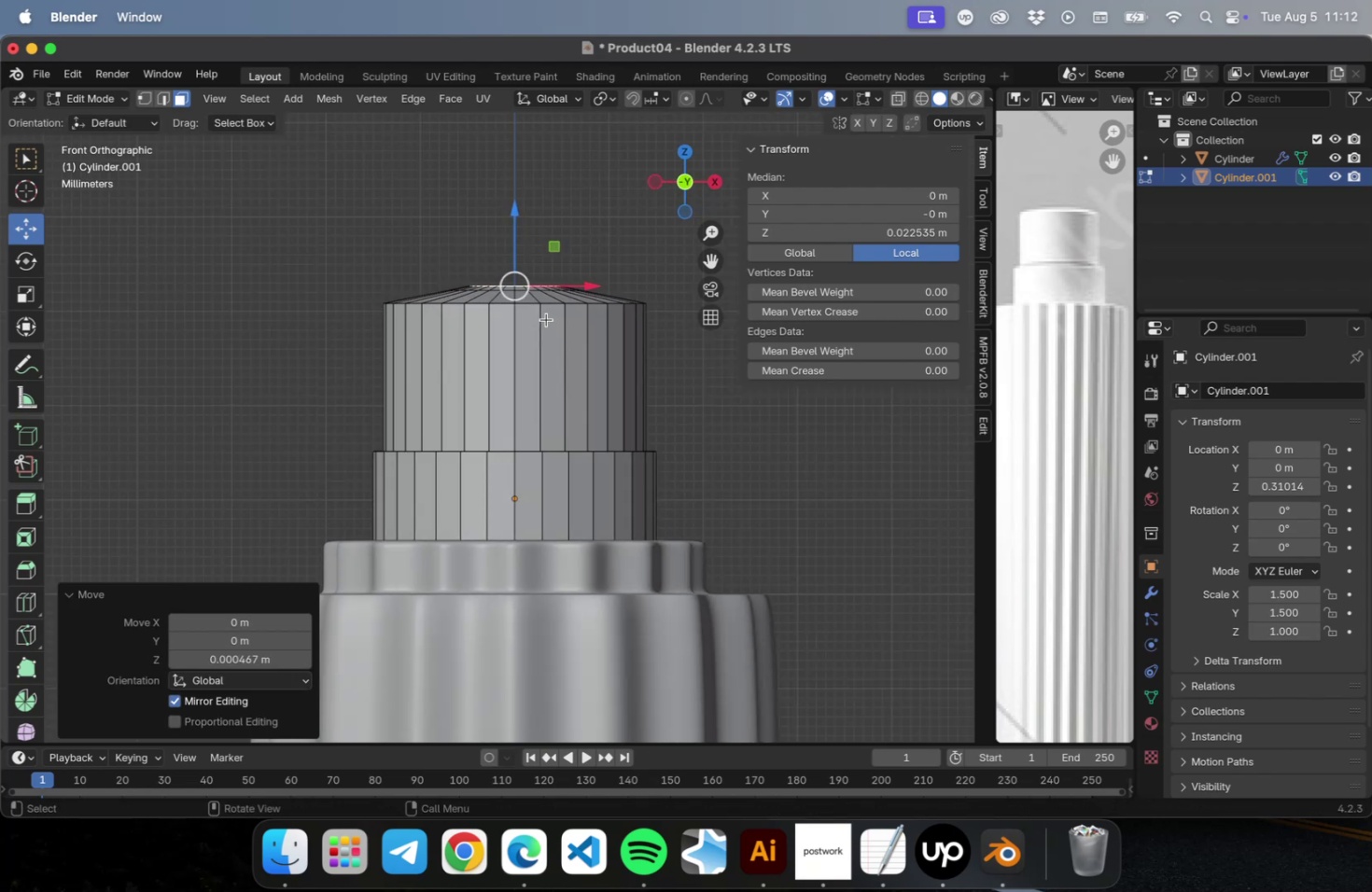 
scroll: coordinate [478, 263], scroll_direction: up, amount: 15.0
 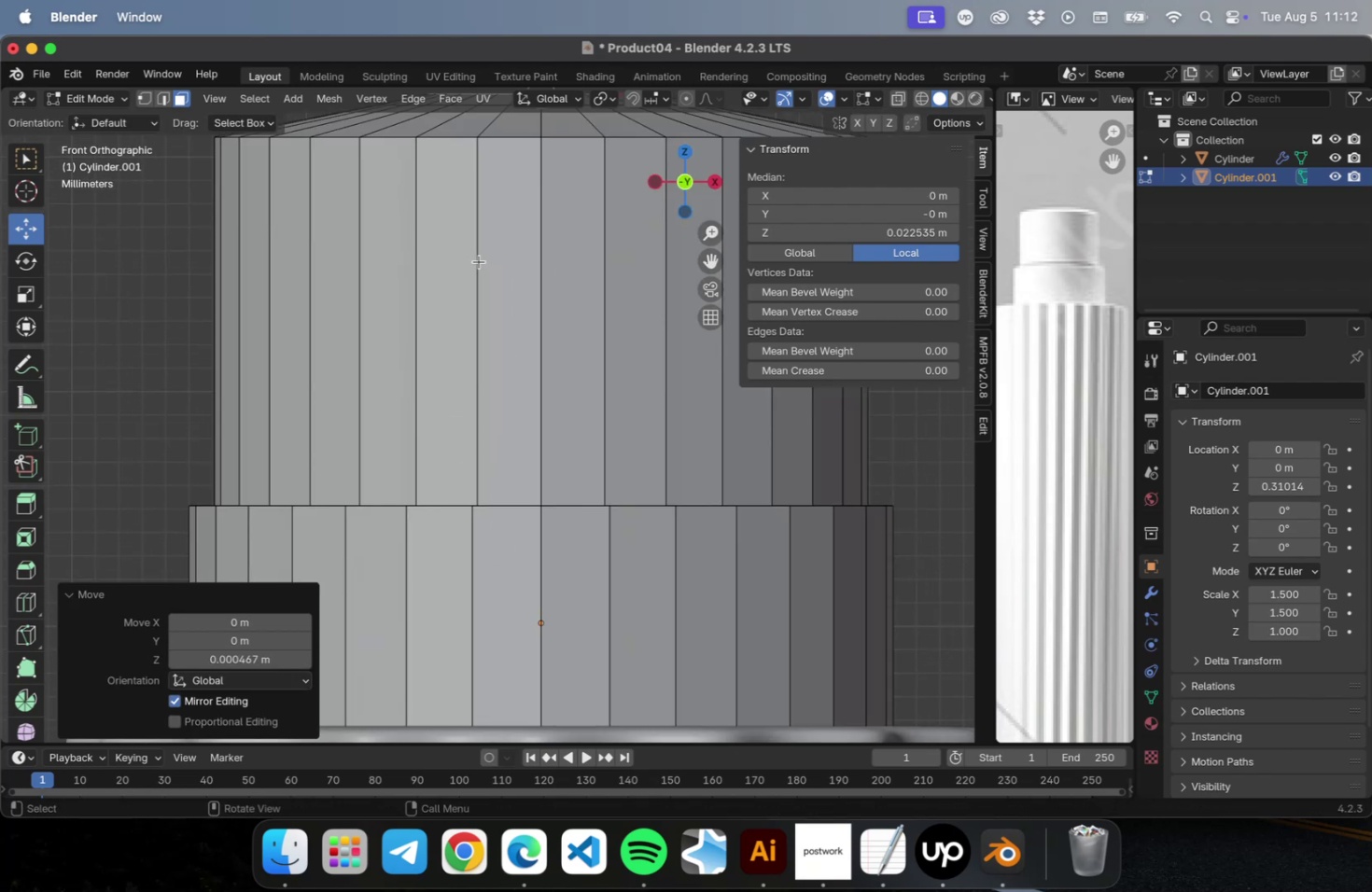 
hold_key(key=ShiftLeft, duration=0.58)
 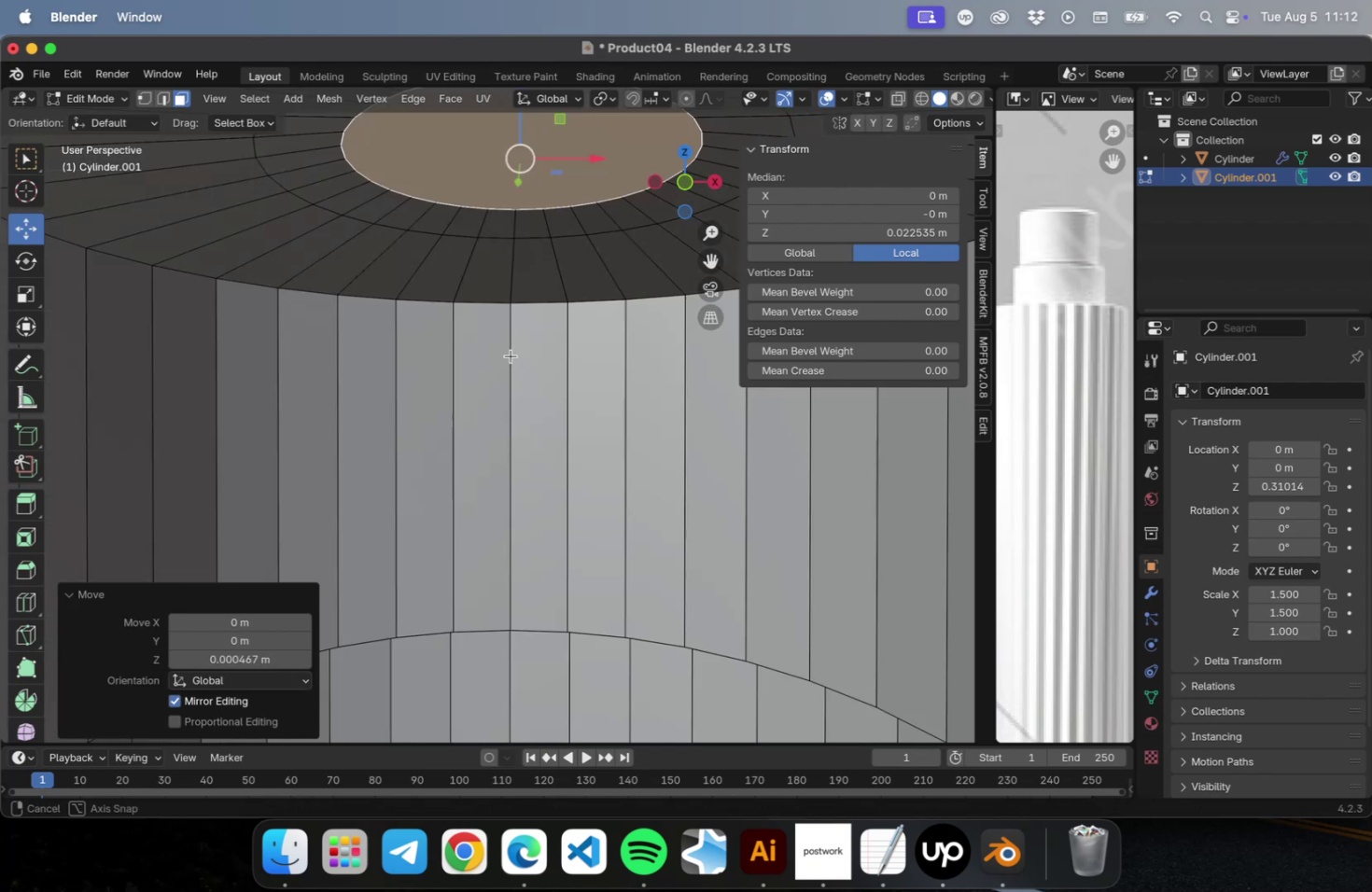 
scroll: coordinate [508, 375], scroll_direction: down, amount: 9.0
 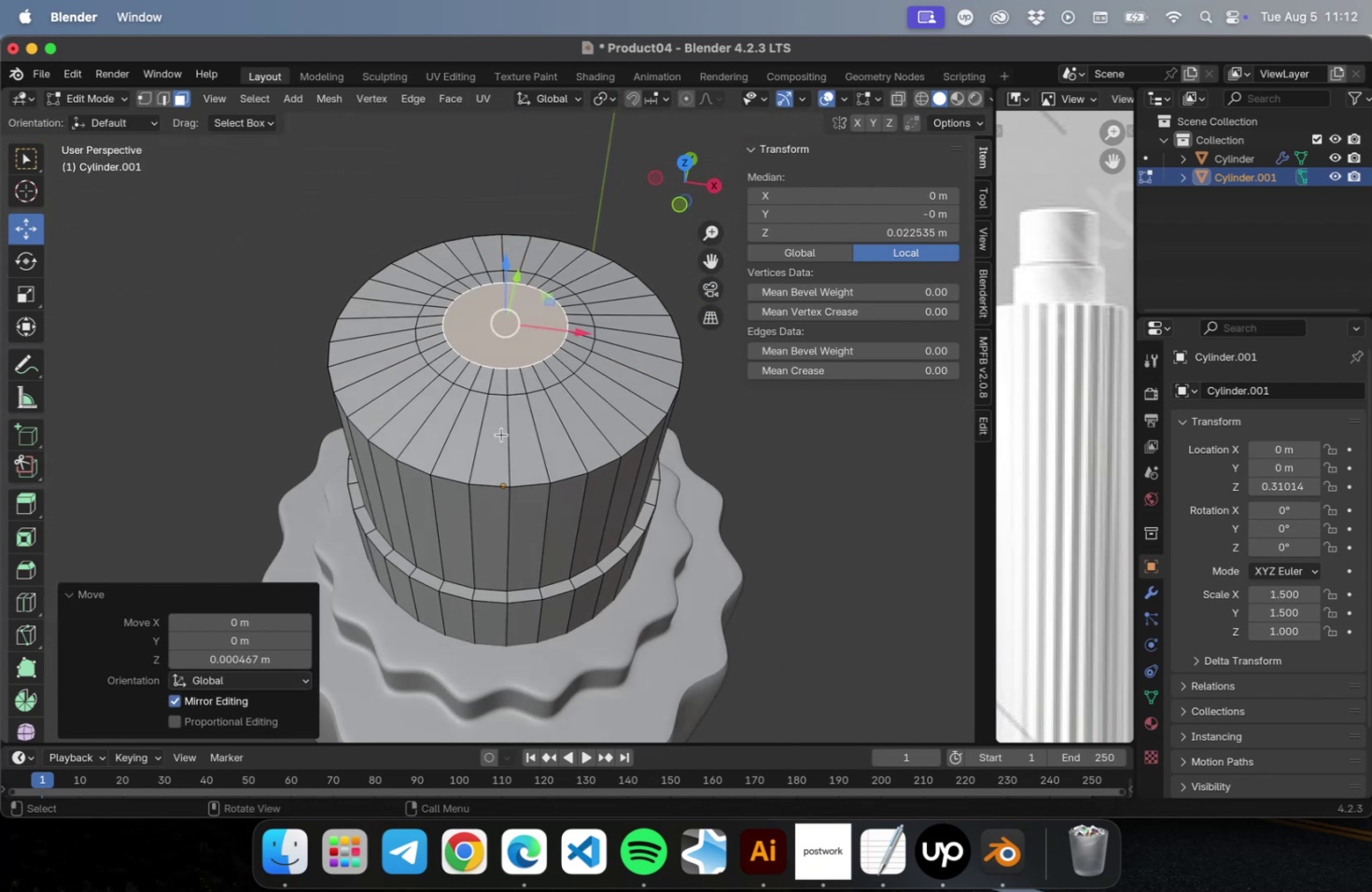 
key(Delete)
 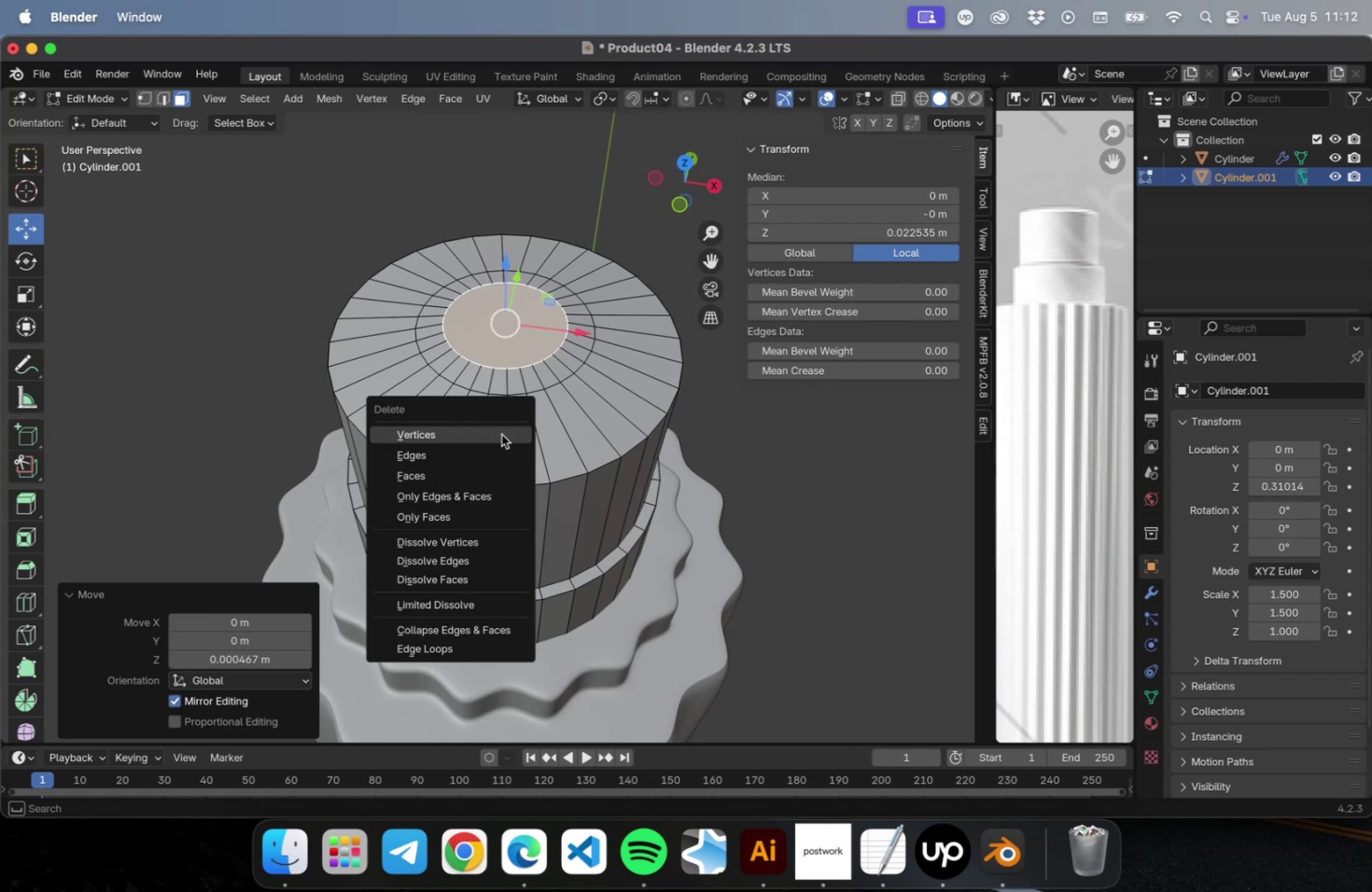 
key(Enter)
 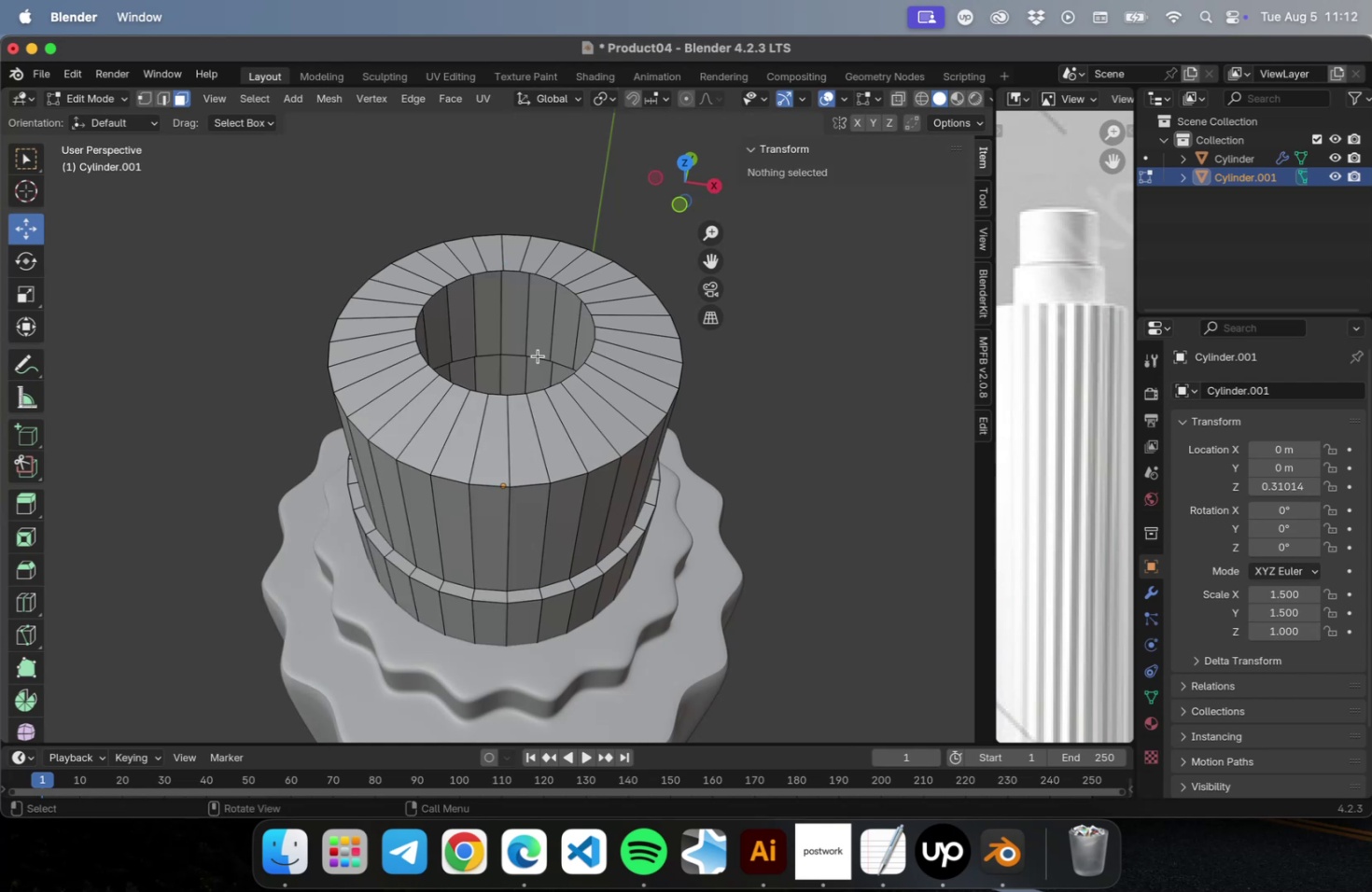 
key(2)
 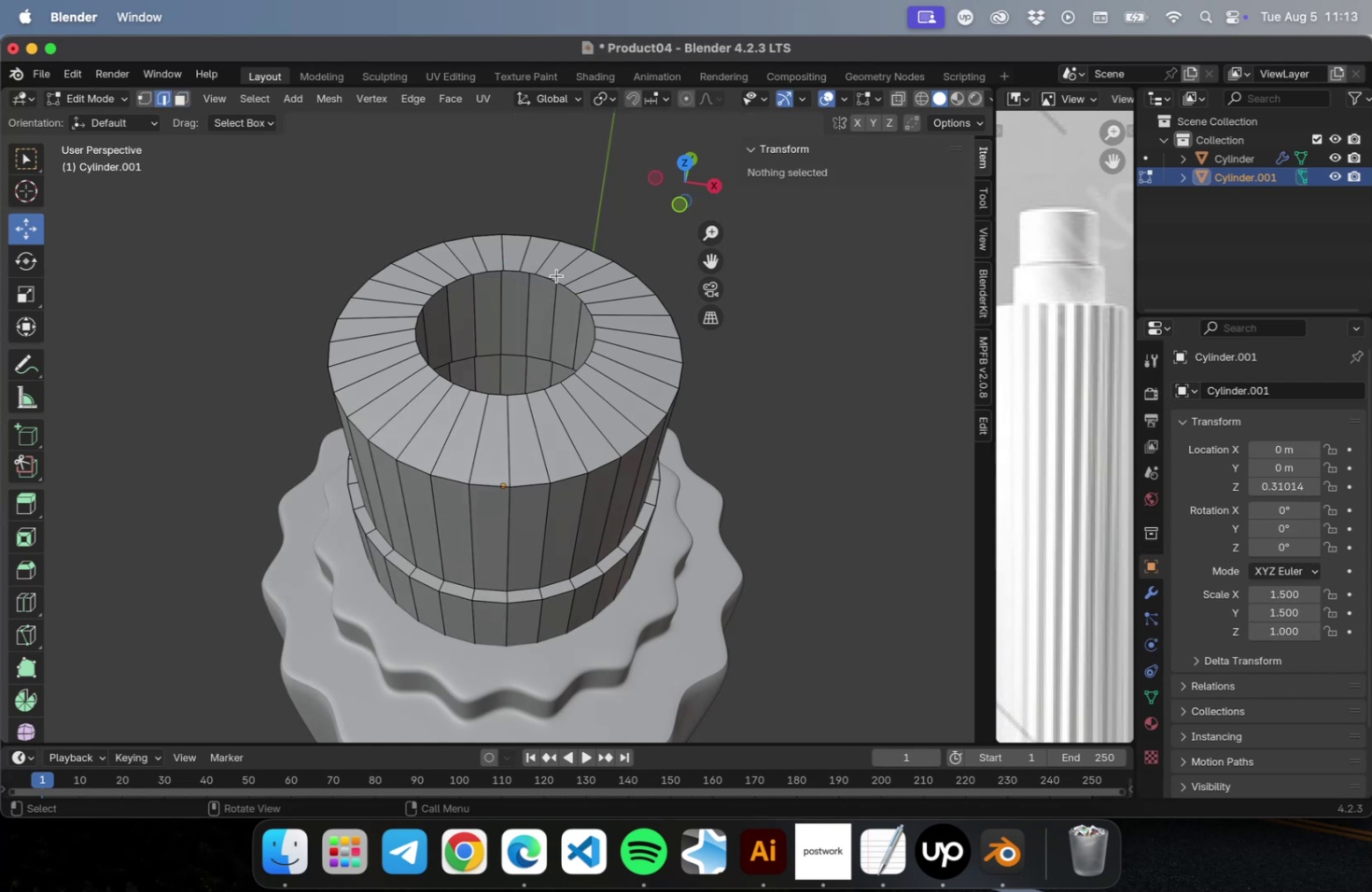 
hold_key(key=OptionLeft, duration=0.57)
left_click([550, 276])
 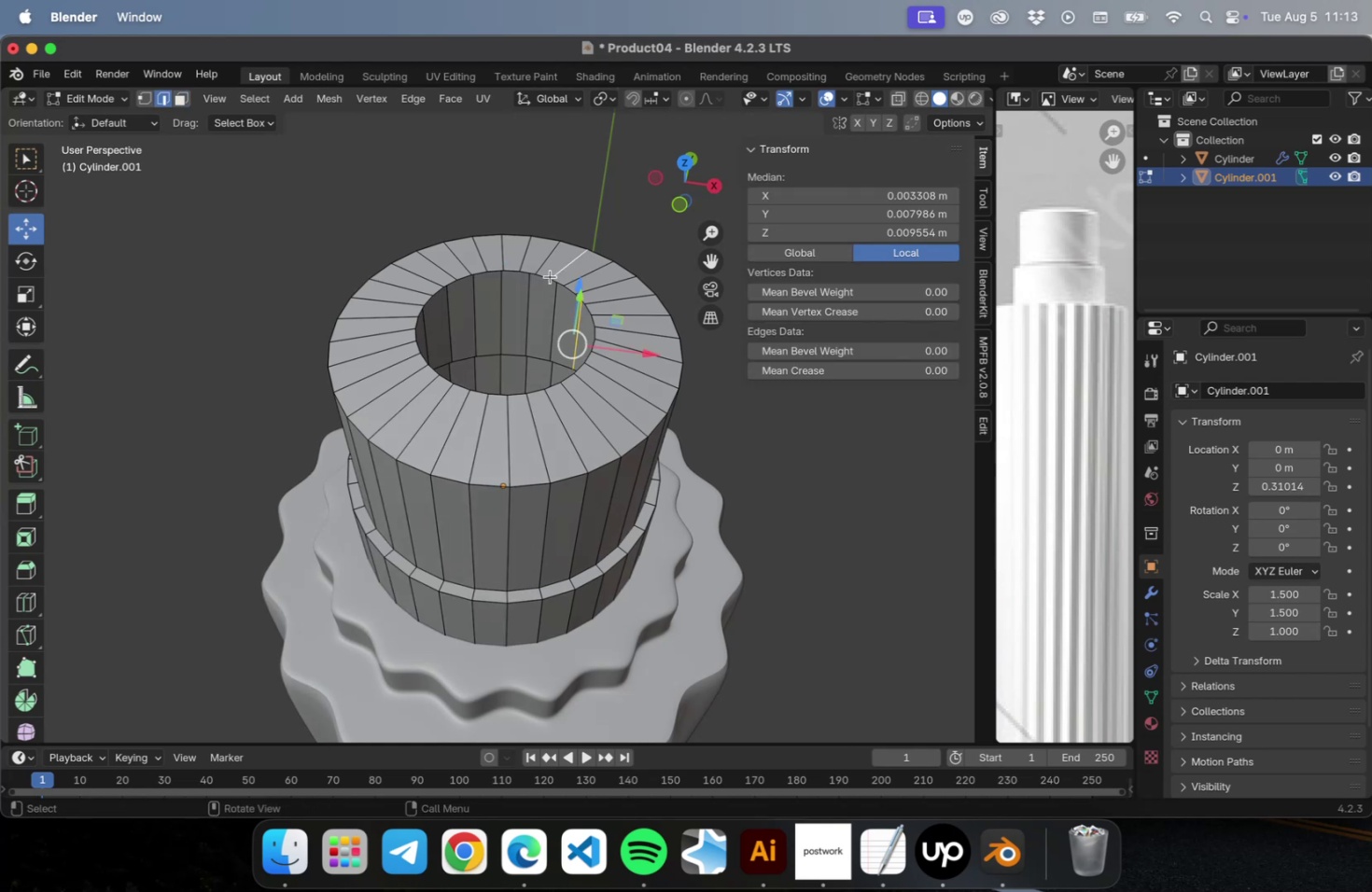 
hold_key(key=OptionLeft, duration=0.61)
left_click([547, 275])
 